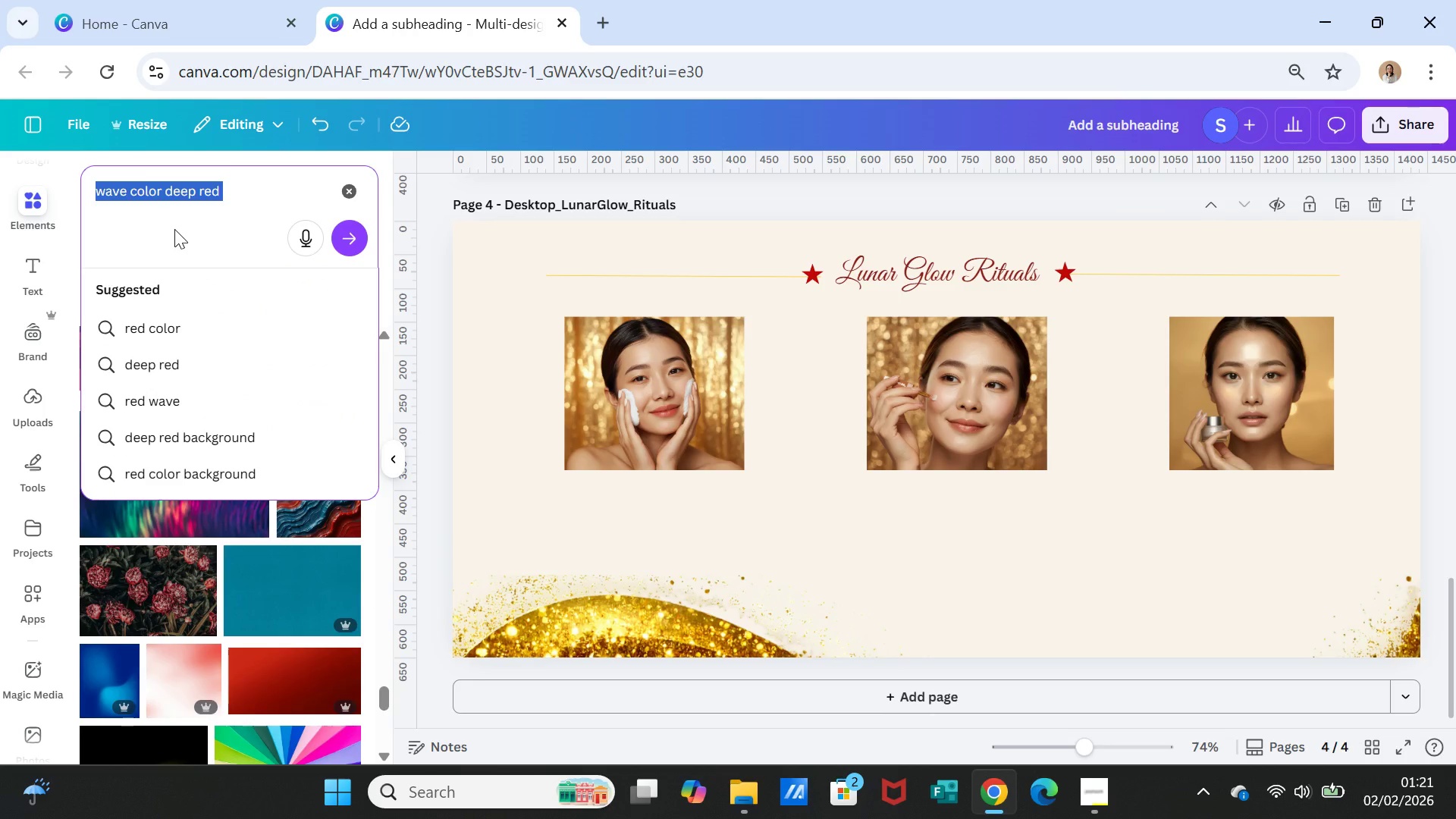 
type(abstract deep red)
 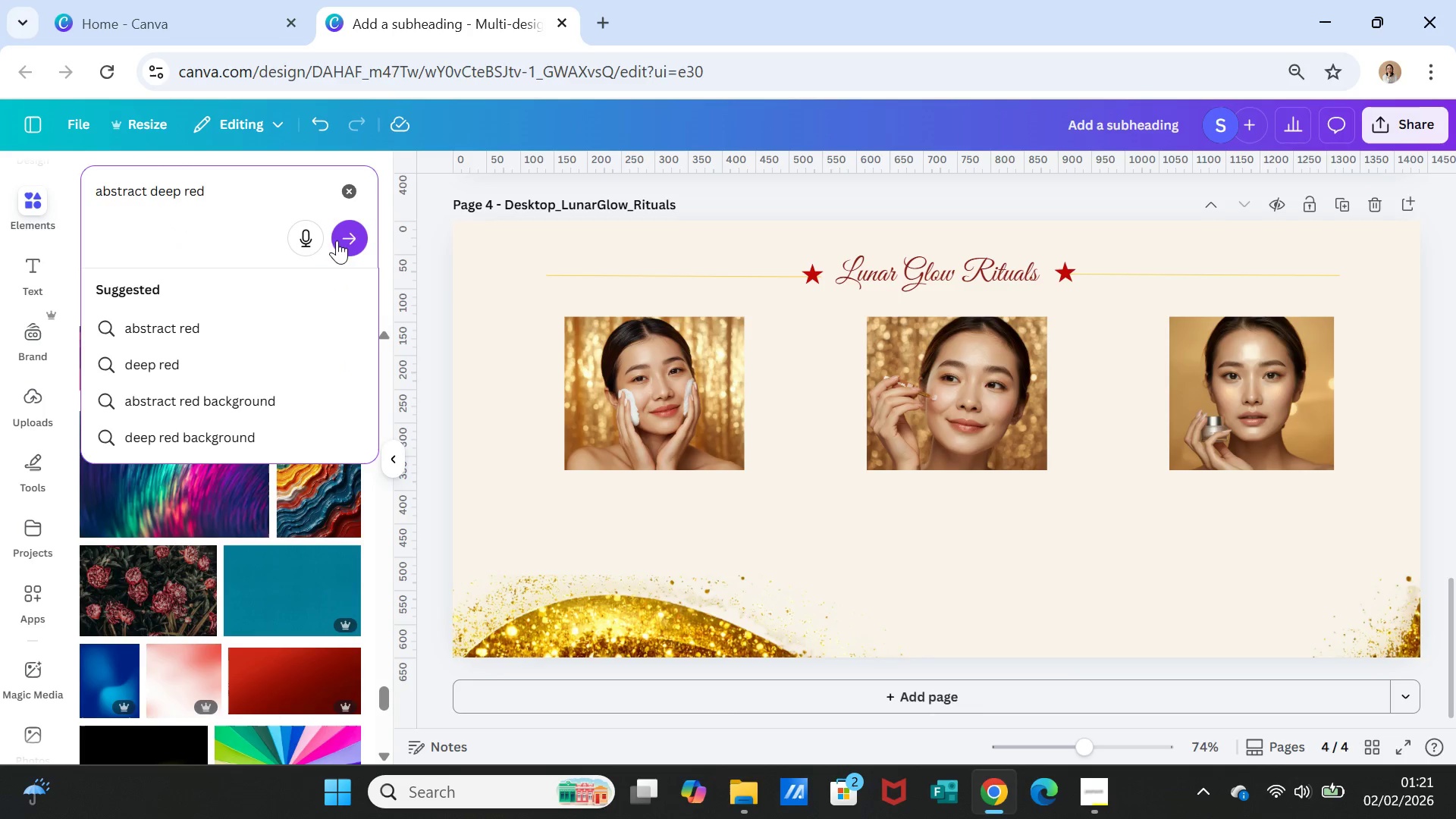 
left_click([350, 240])
 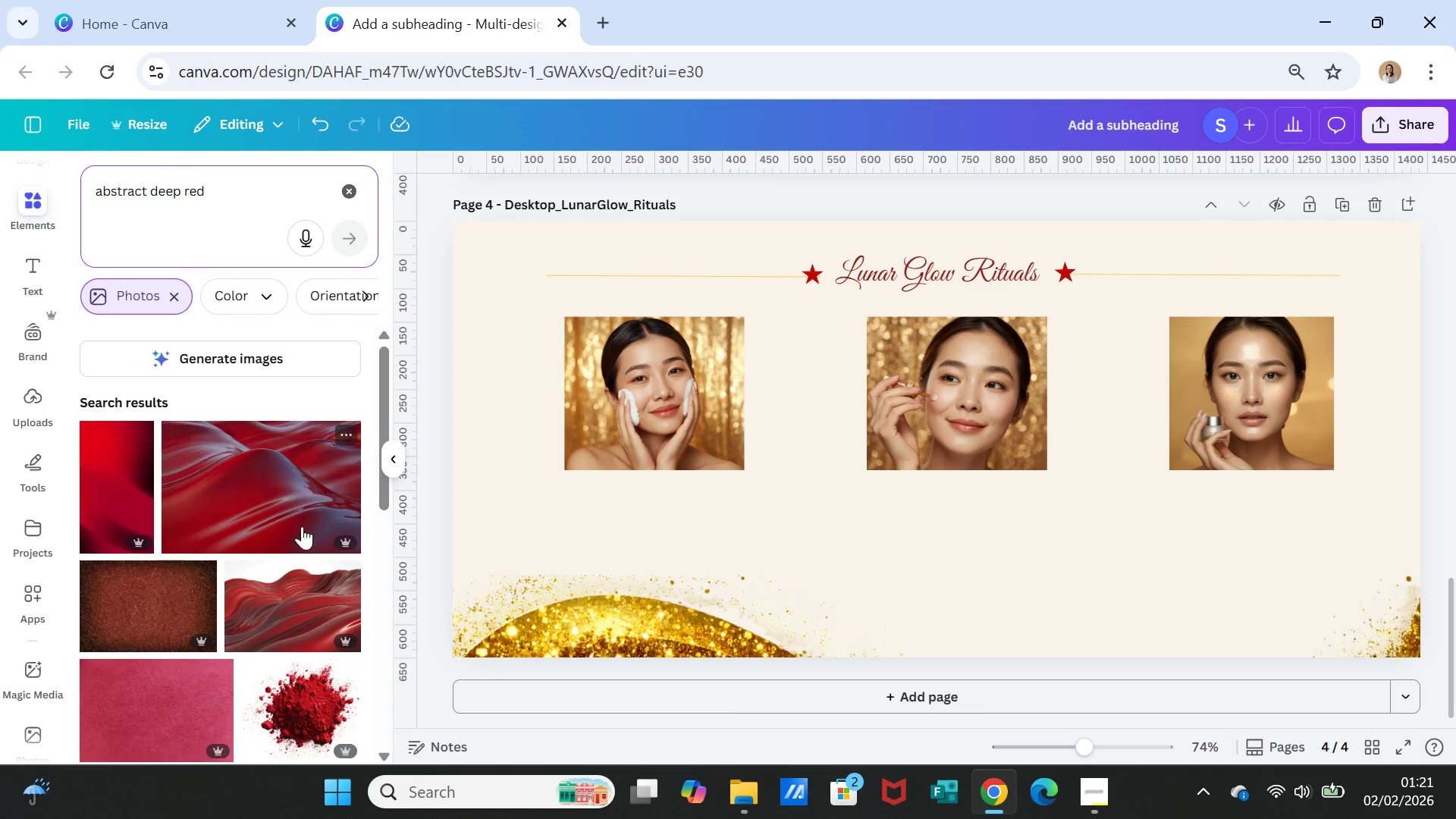 
scroll: coordinate [265, 585], scroll_direction: down, amount: 4.0
 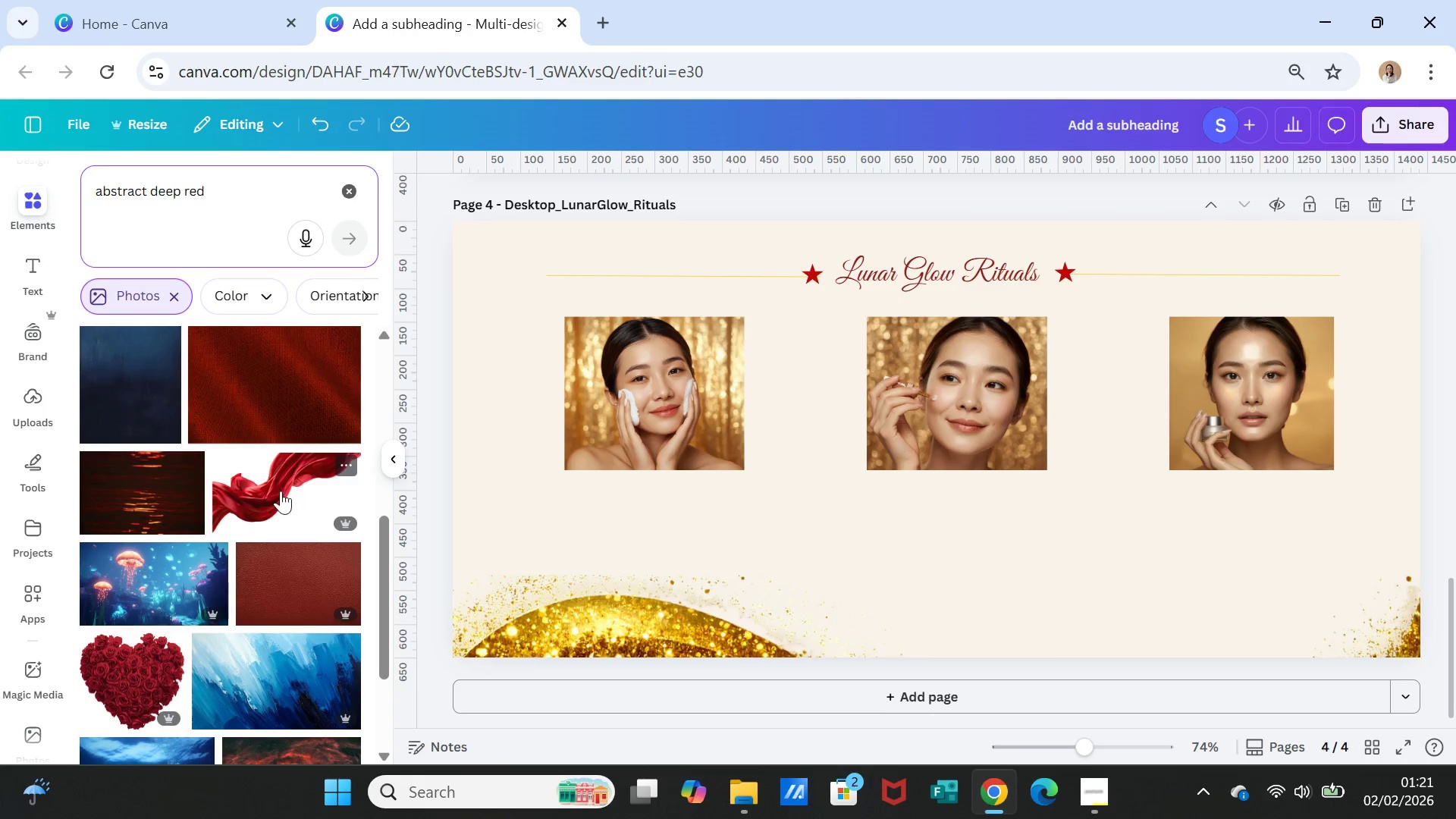 
left_click([281, 491])
 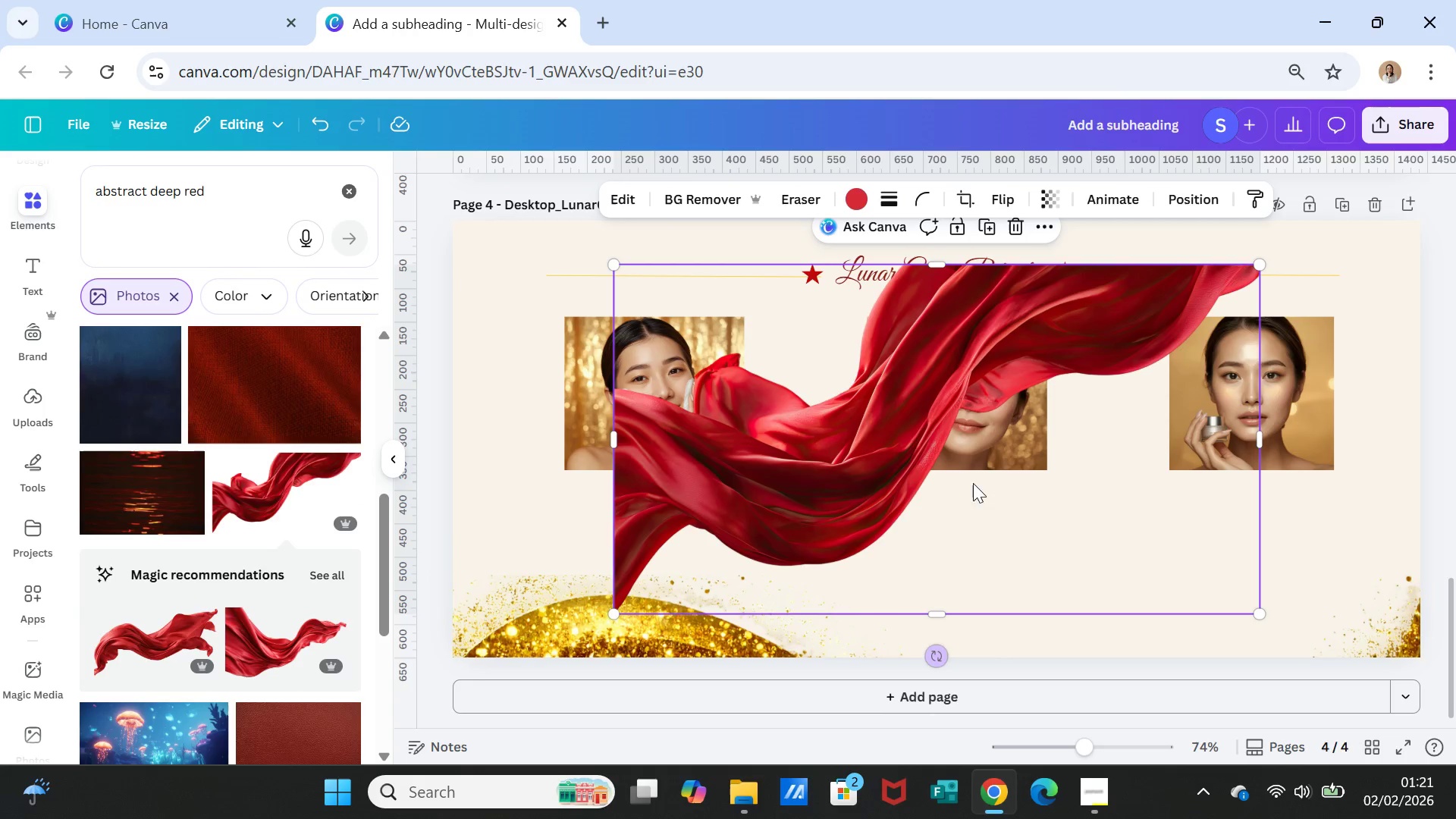 
left_click([1005, 195])
 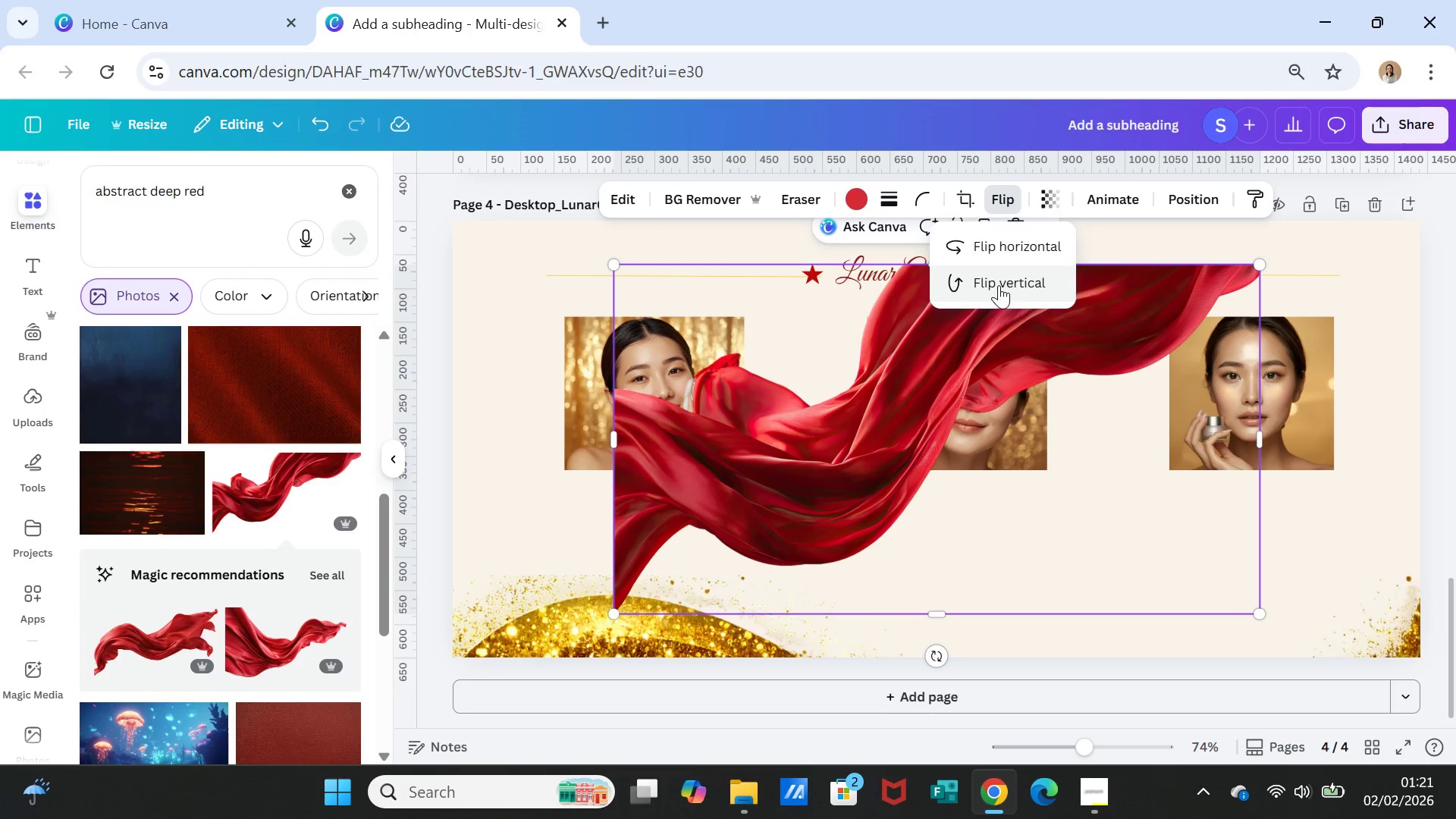 
left_click([999, 285])
 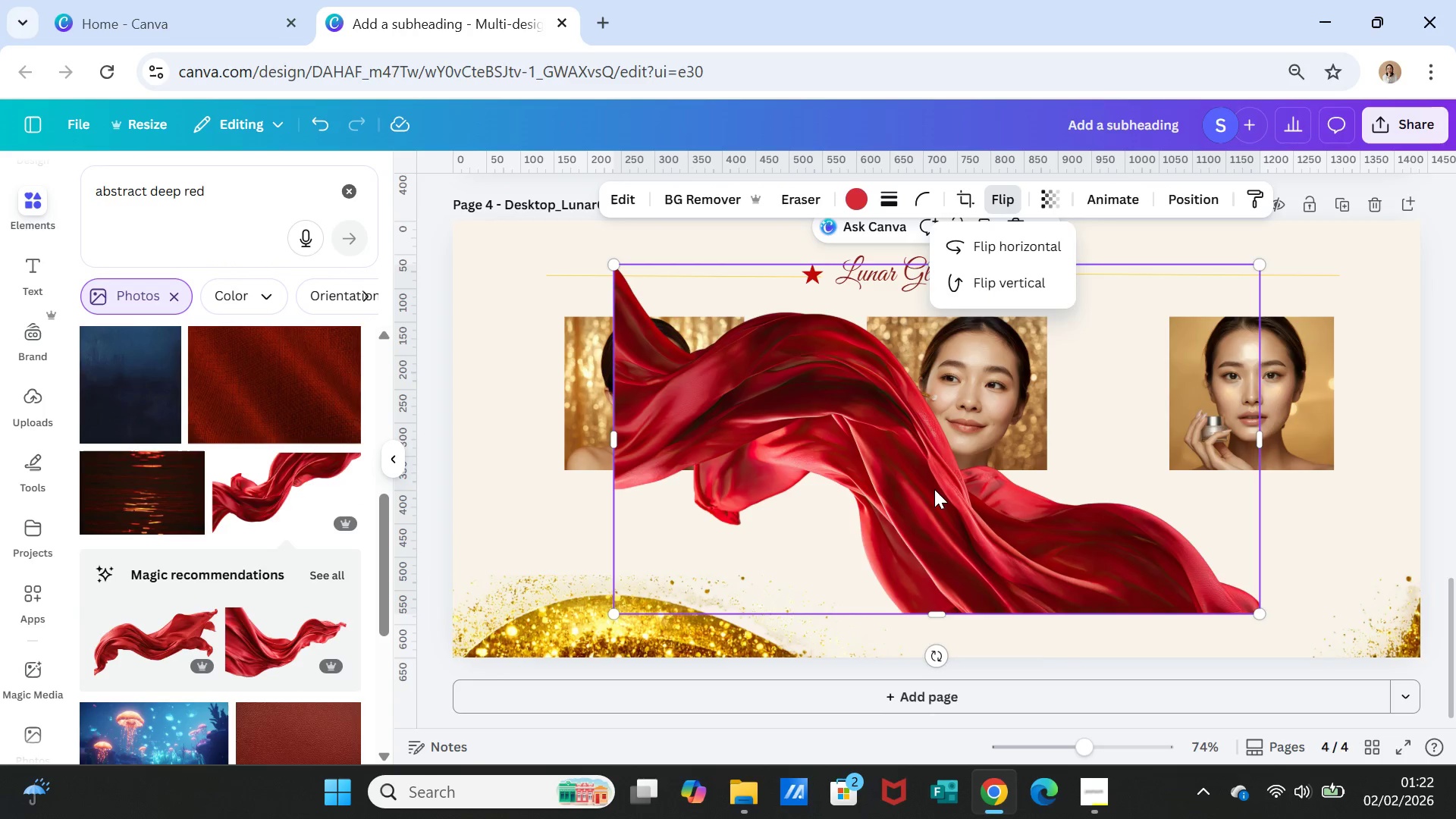 
left_click_drag(start_coordinate=[934, 491], to_coordinate=[720, 635])
 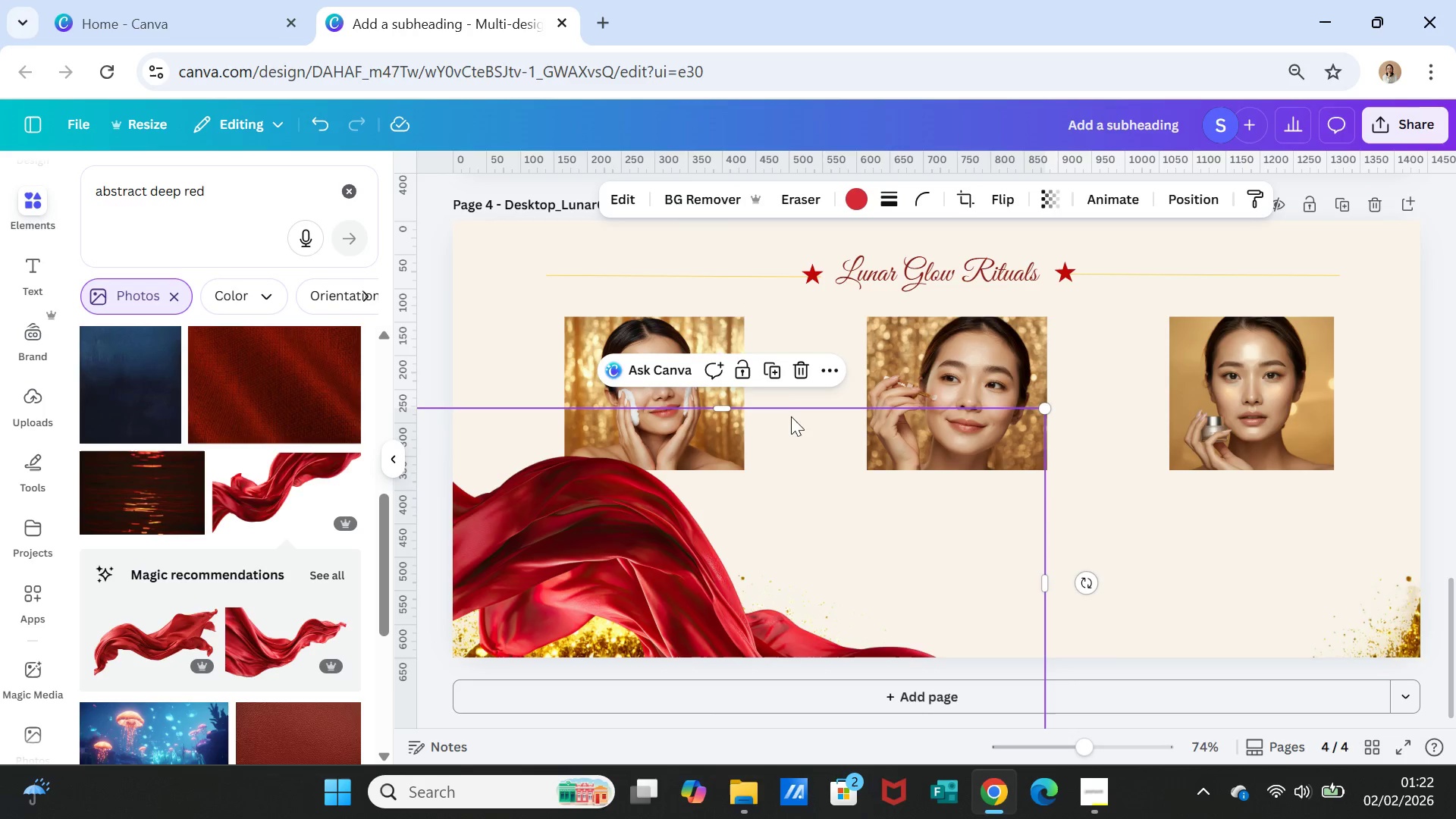 
left_click([883, 189])
 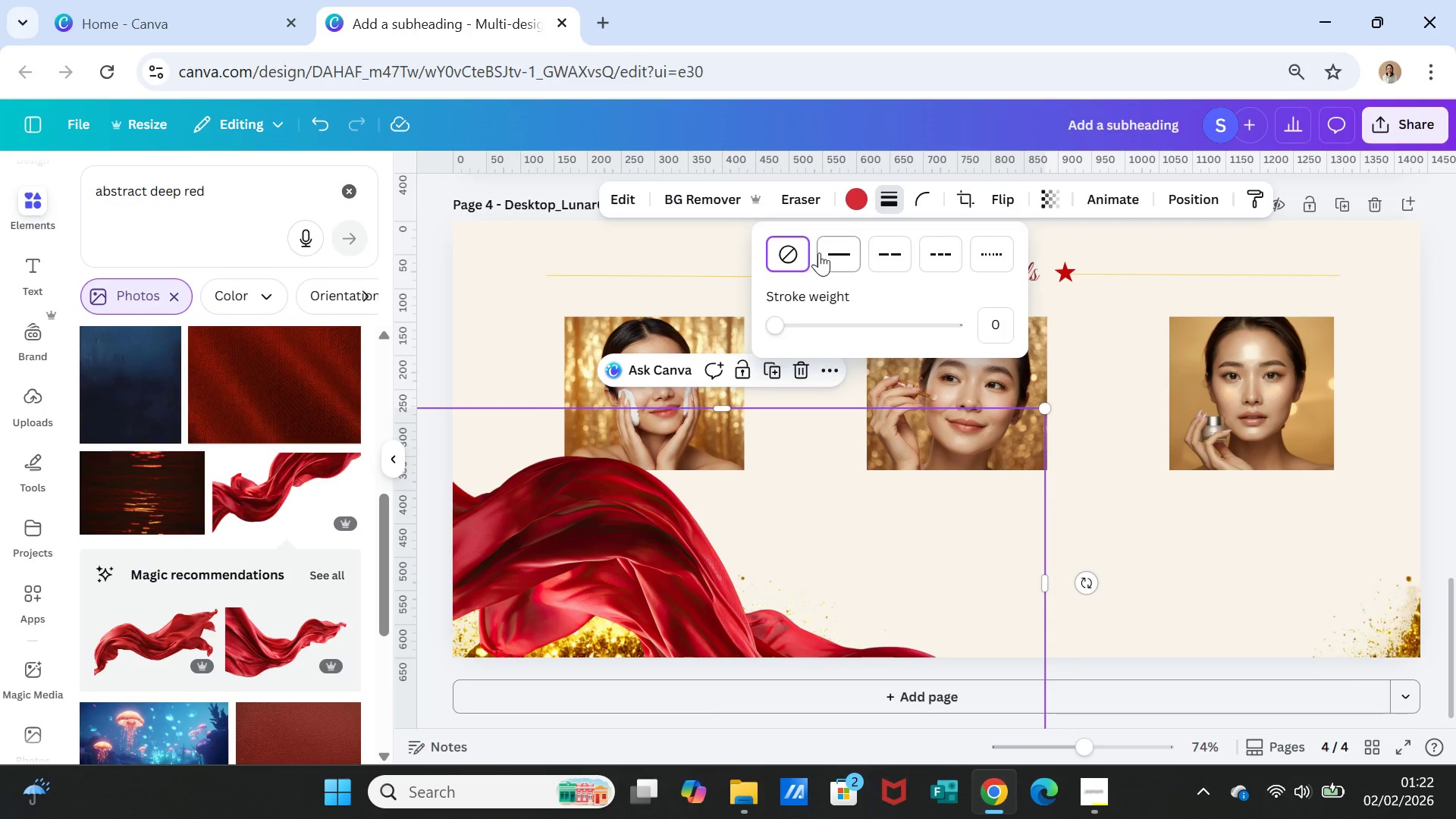 
left_click([831, 252])
 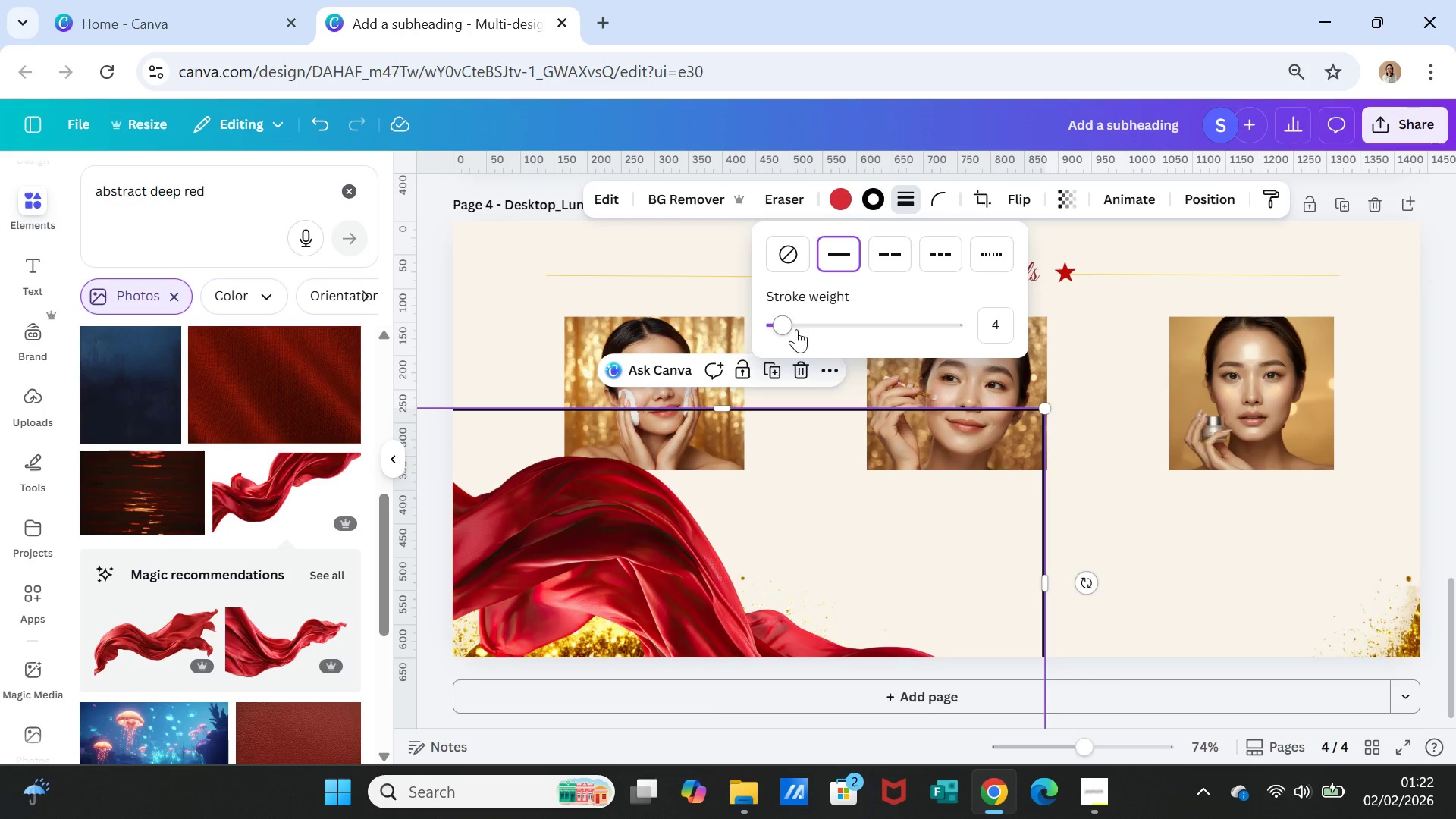 
left_click_drag(start_coordinate=[781, 325], to_coordinate=[758, 322])
 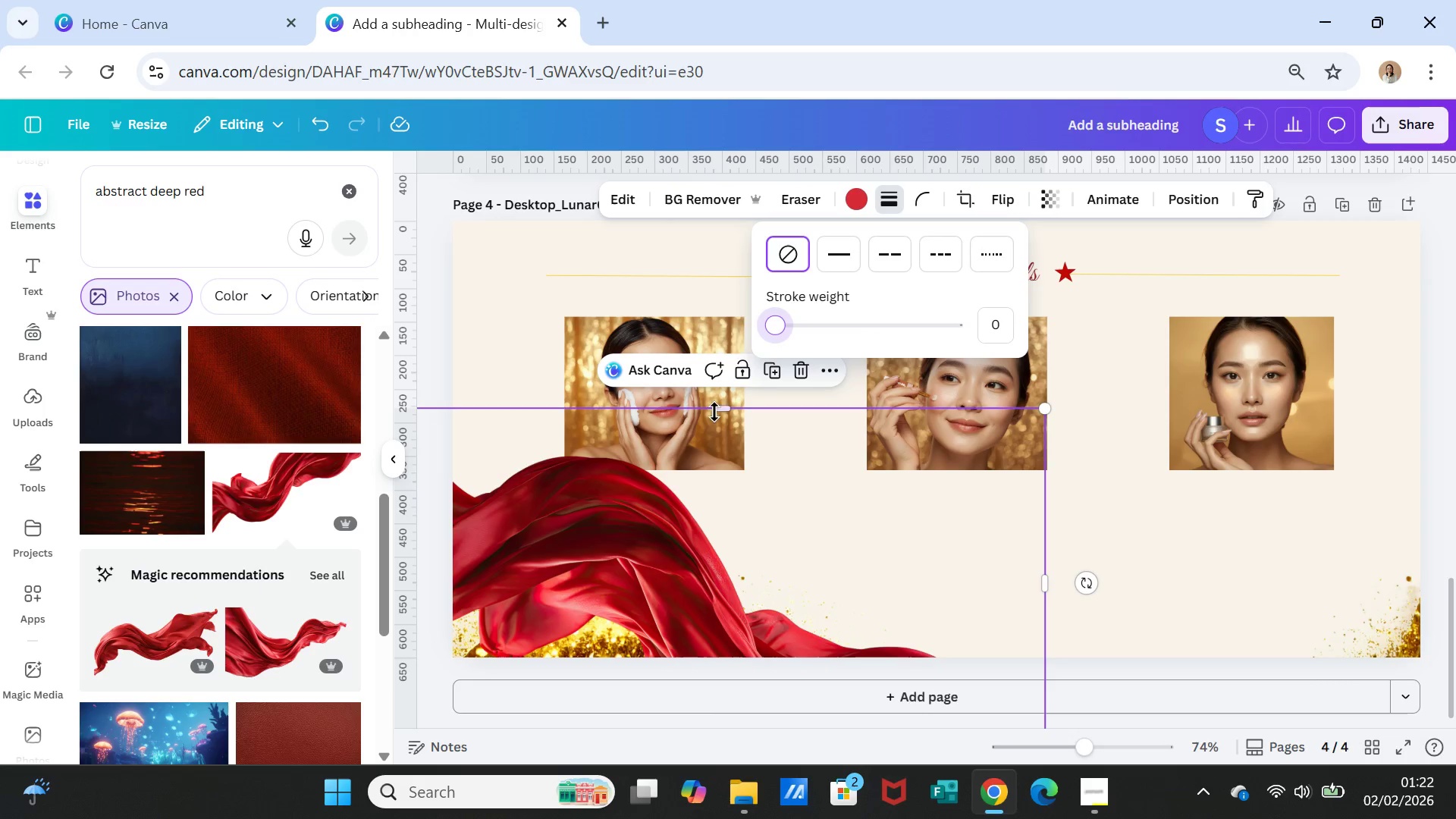 
left_click_drag(start_coordinate=[722, 407], to_coordinate=[719, 419])
 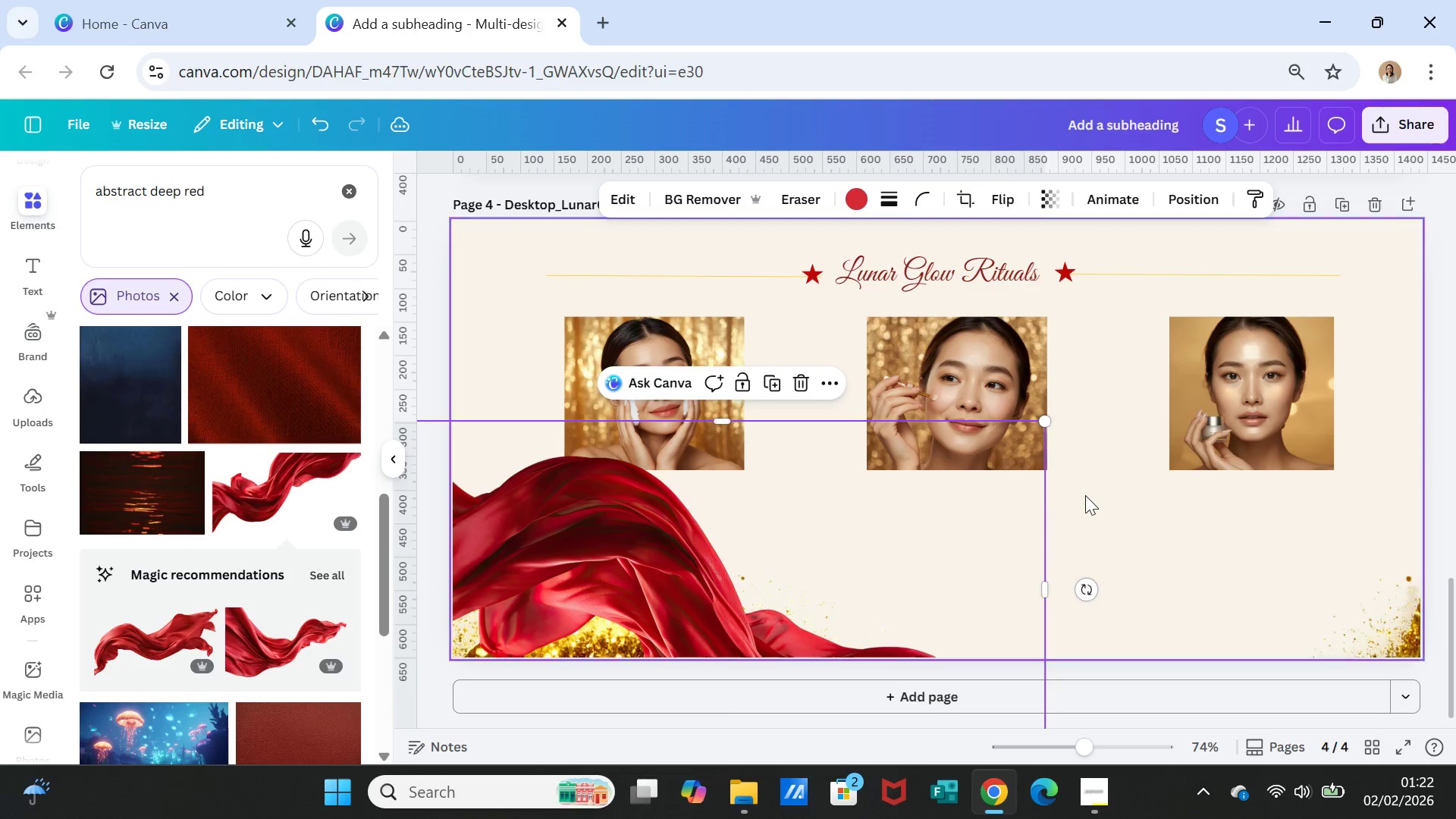 
scroll: coordinate [1085, 495], scroll_direction: down, amount: 1.0
 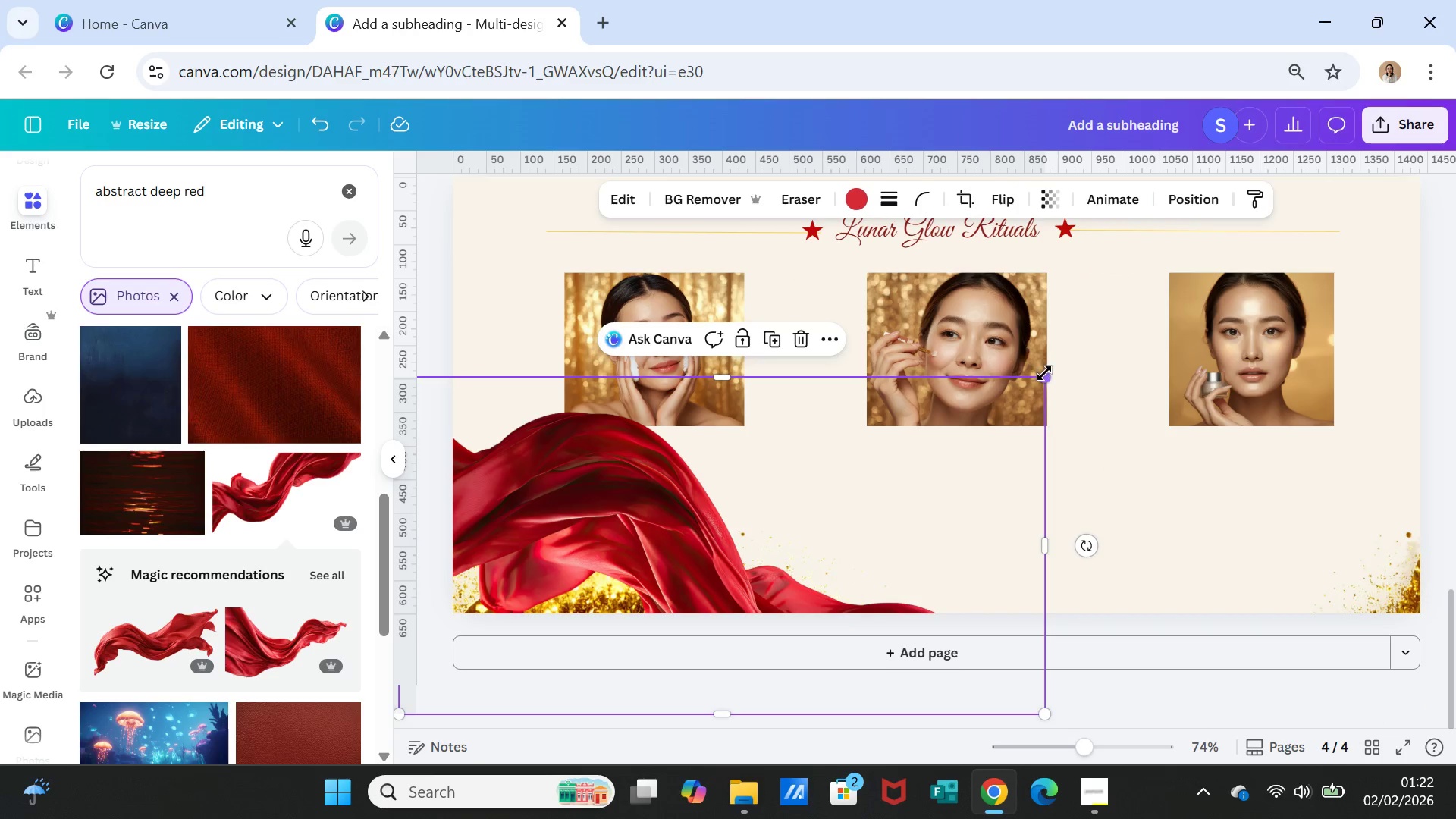 
left_click_drag(start_coordinate=[1044, 373], to_coordinate=[873, 468])
 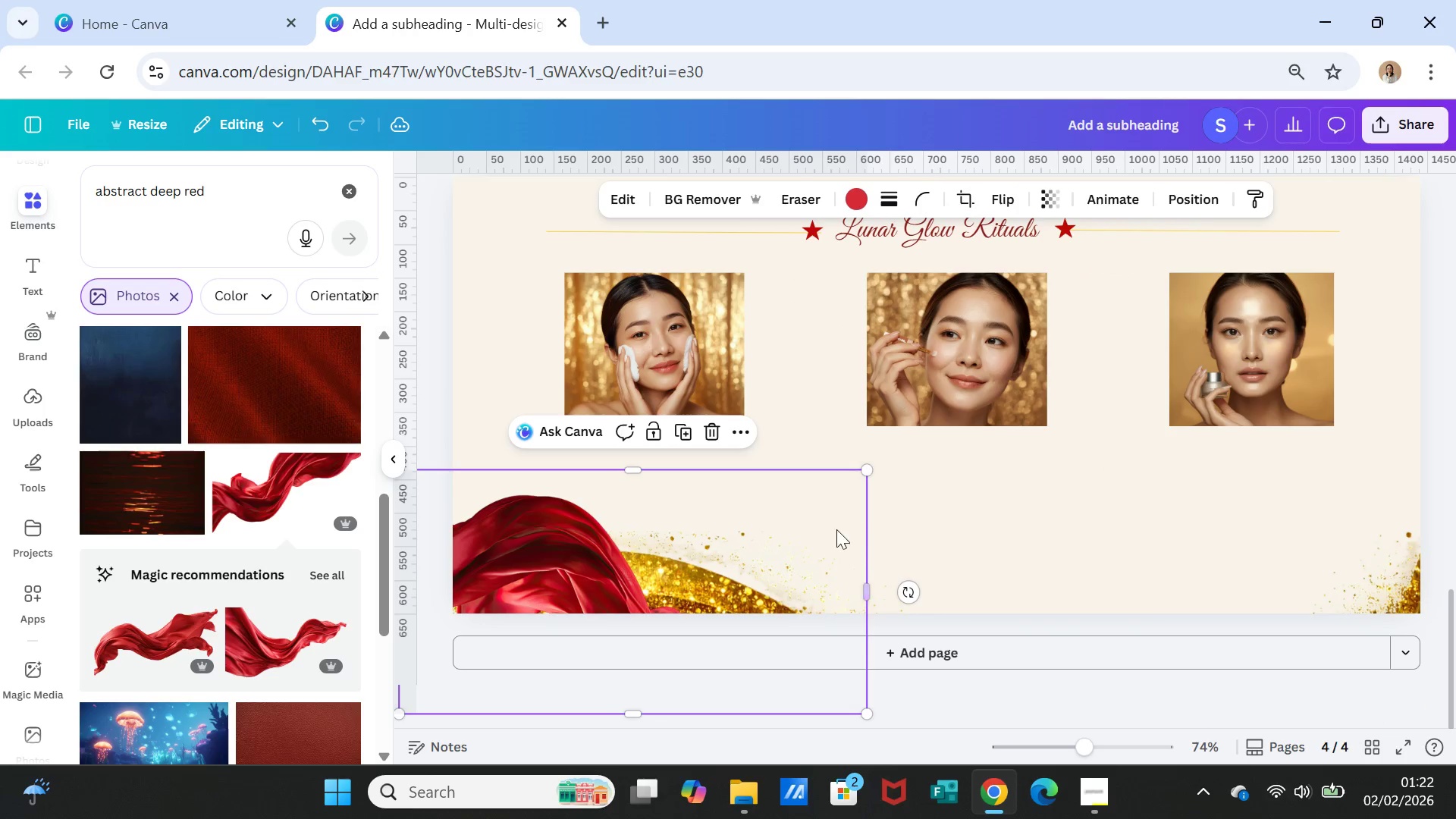 
left_click_drag(start_coordinate=[836, 529], to_coordinate=[825, 515])
 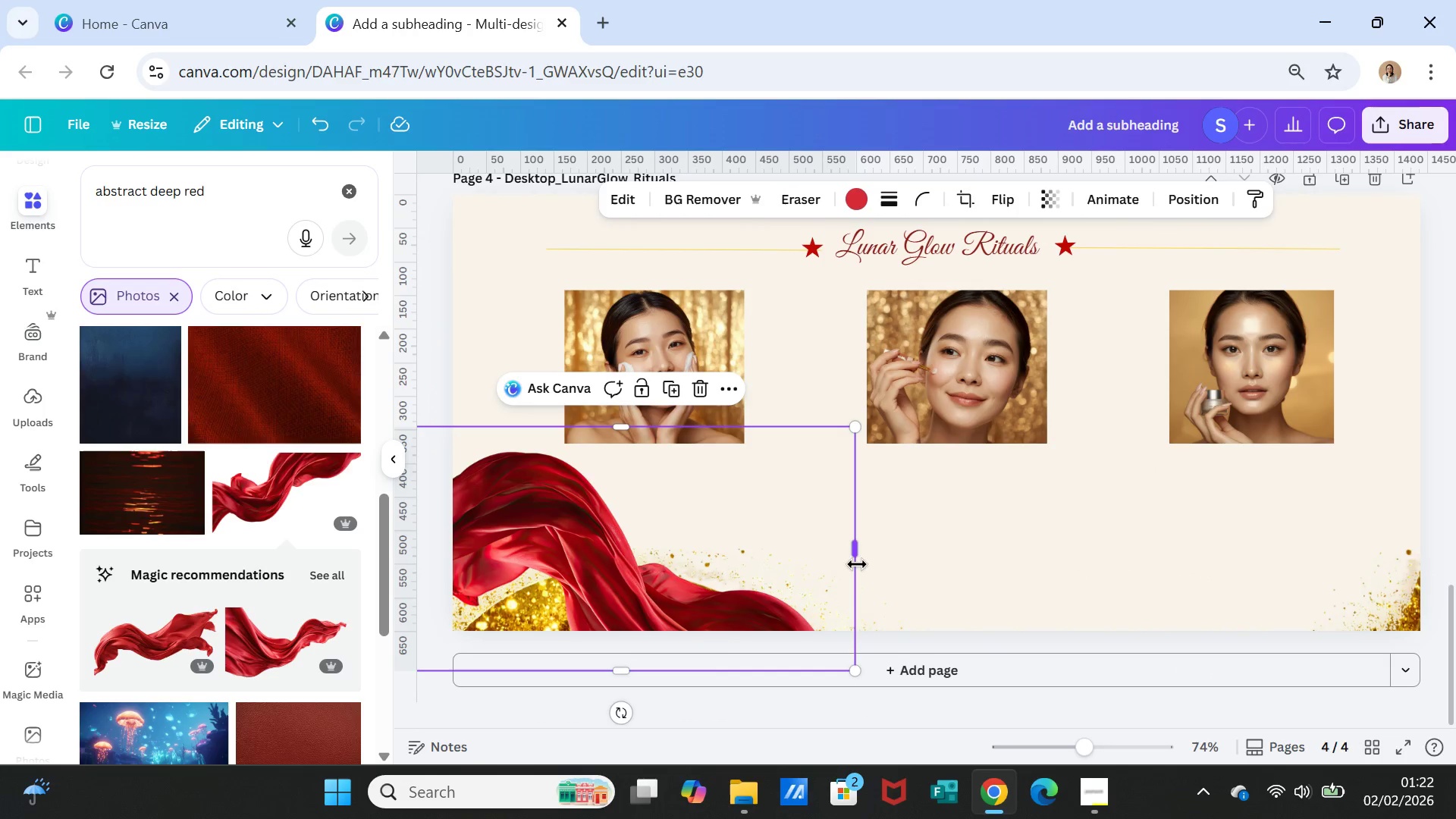 
left_click_drag(start_coordinate=[857, 557], to_coordinate=[1301, 579])
 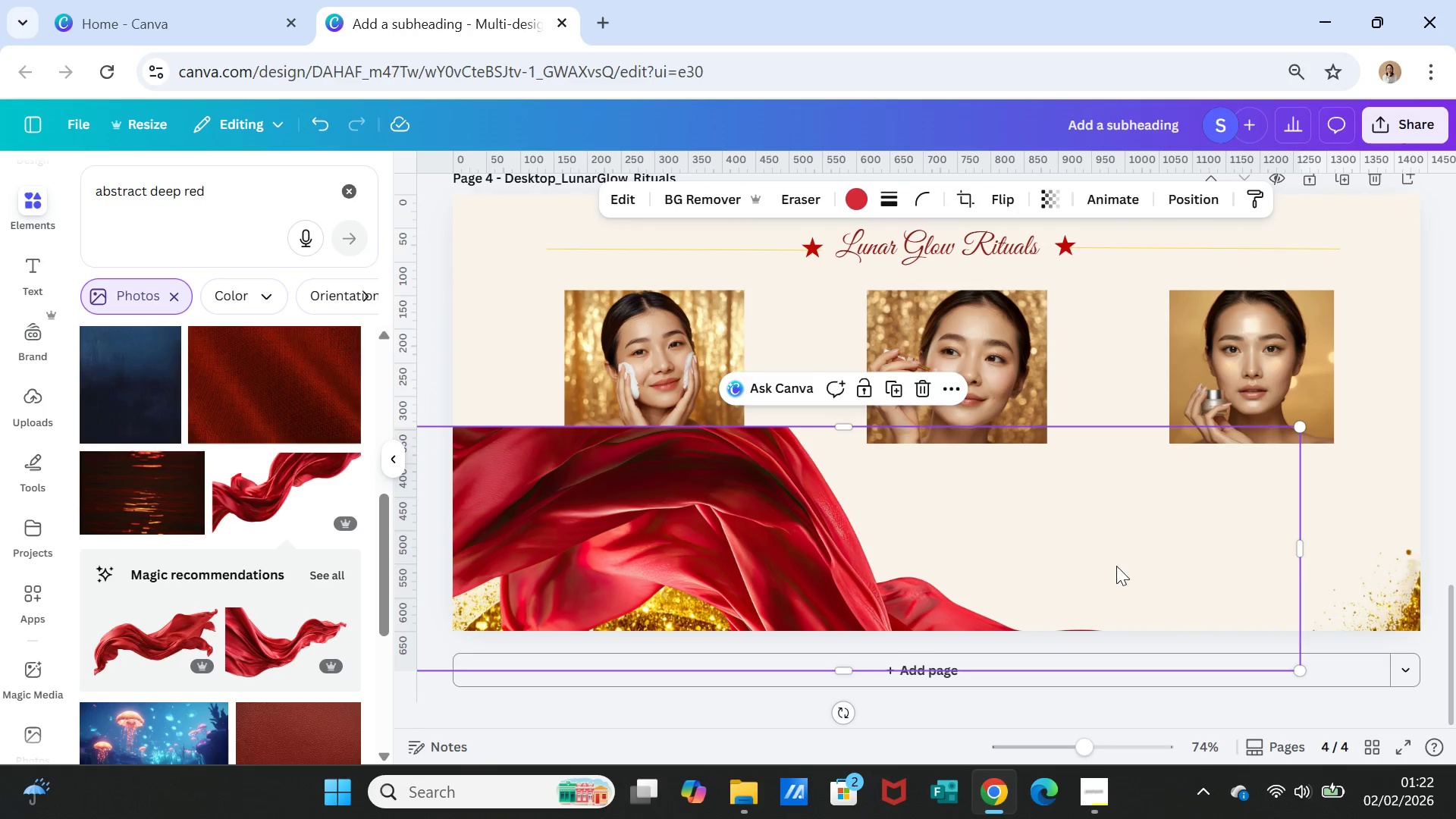 
left_click([1116, 566])
 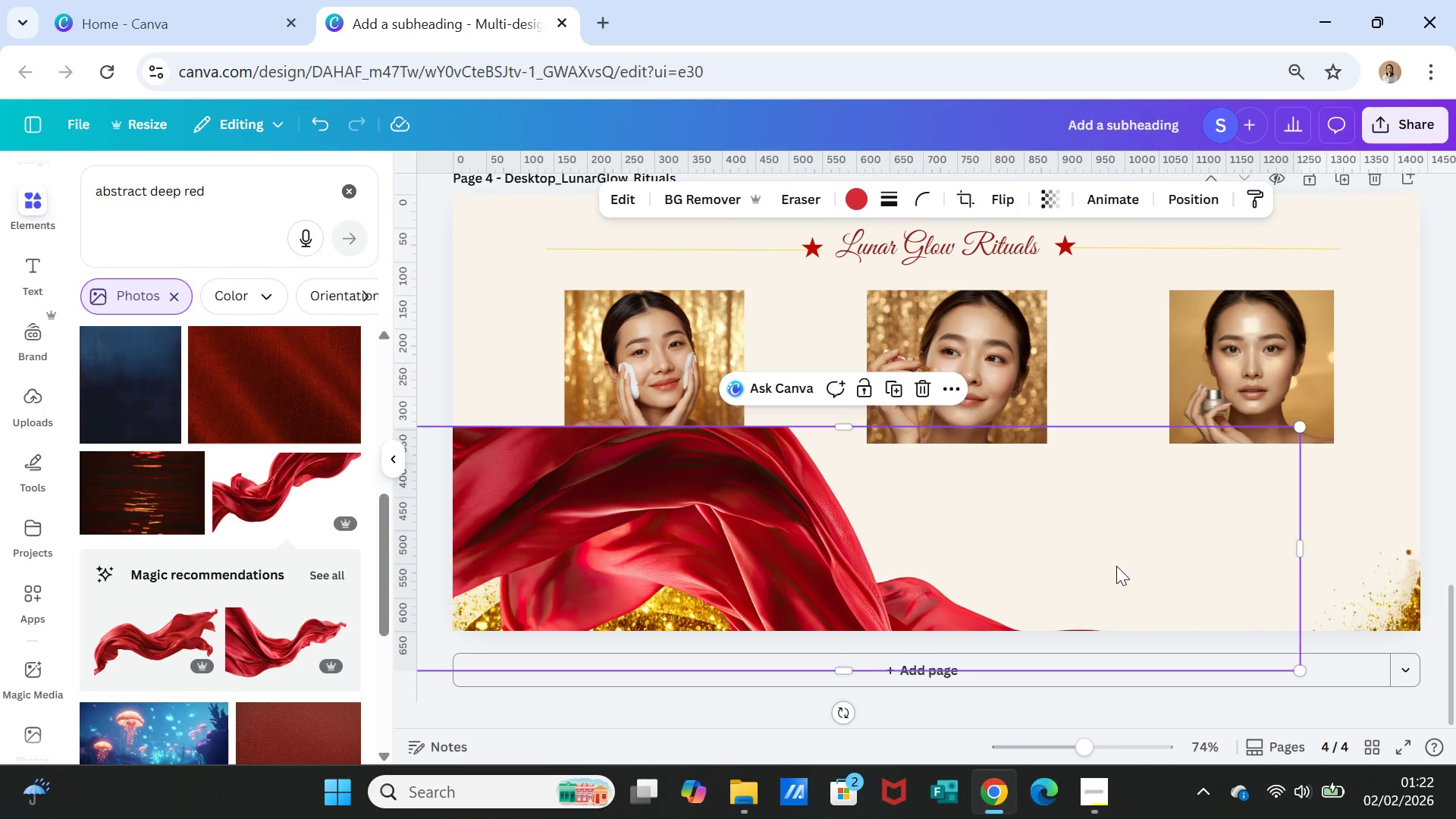 
key(Delete)
 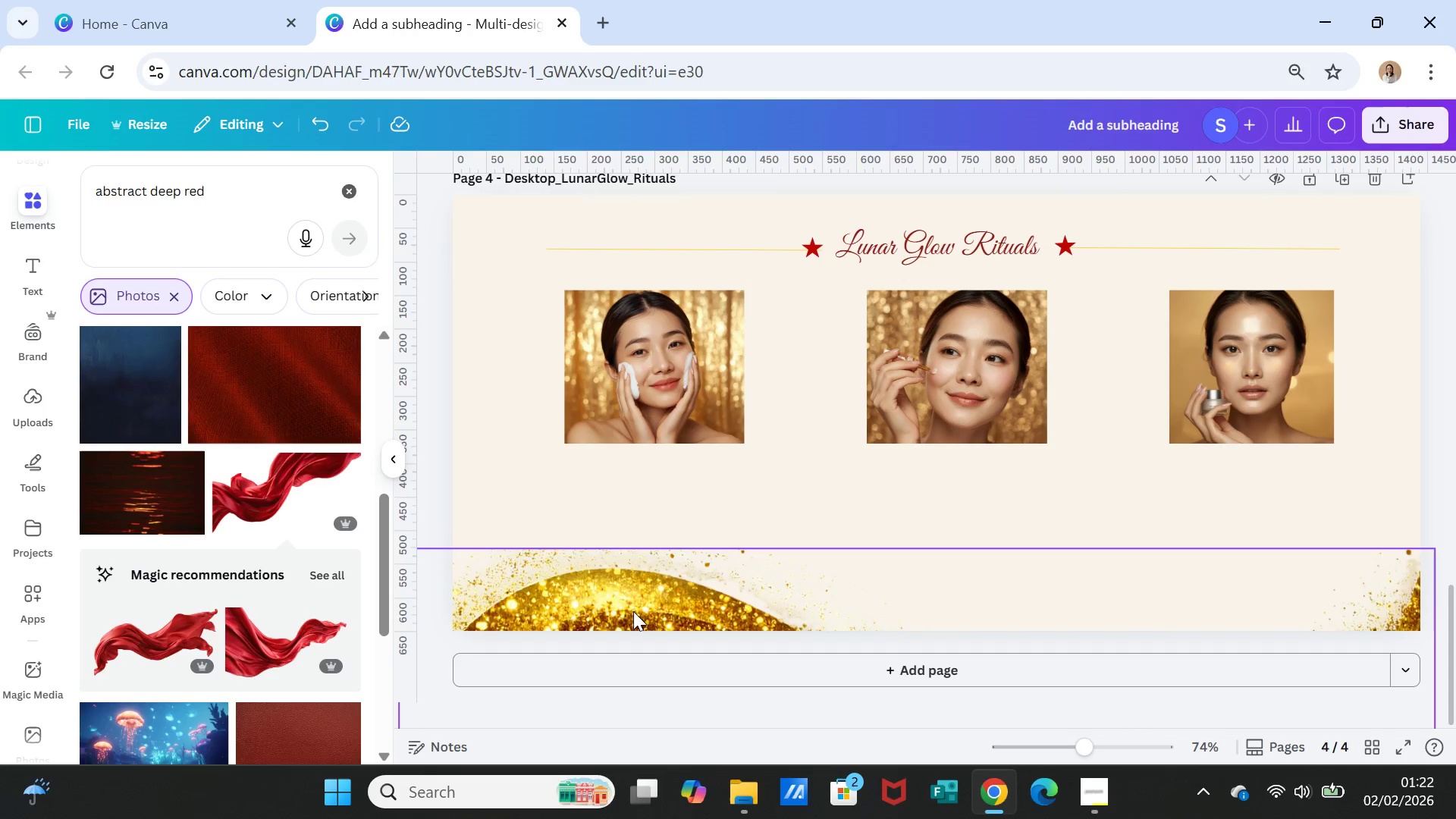 
left_click([630, 607])
 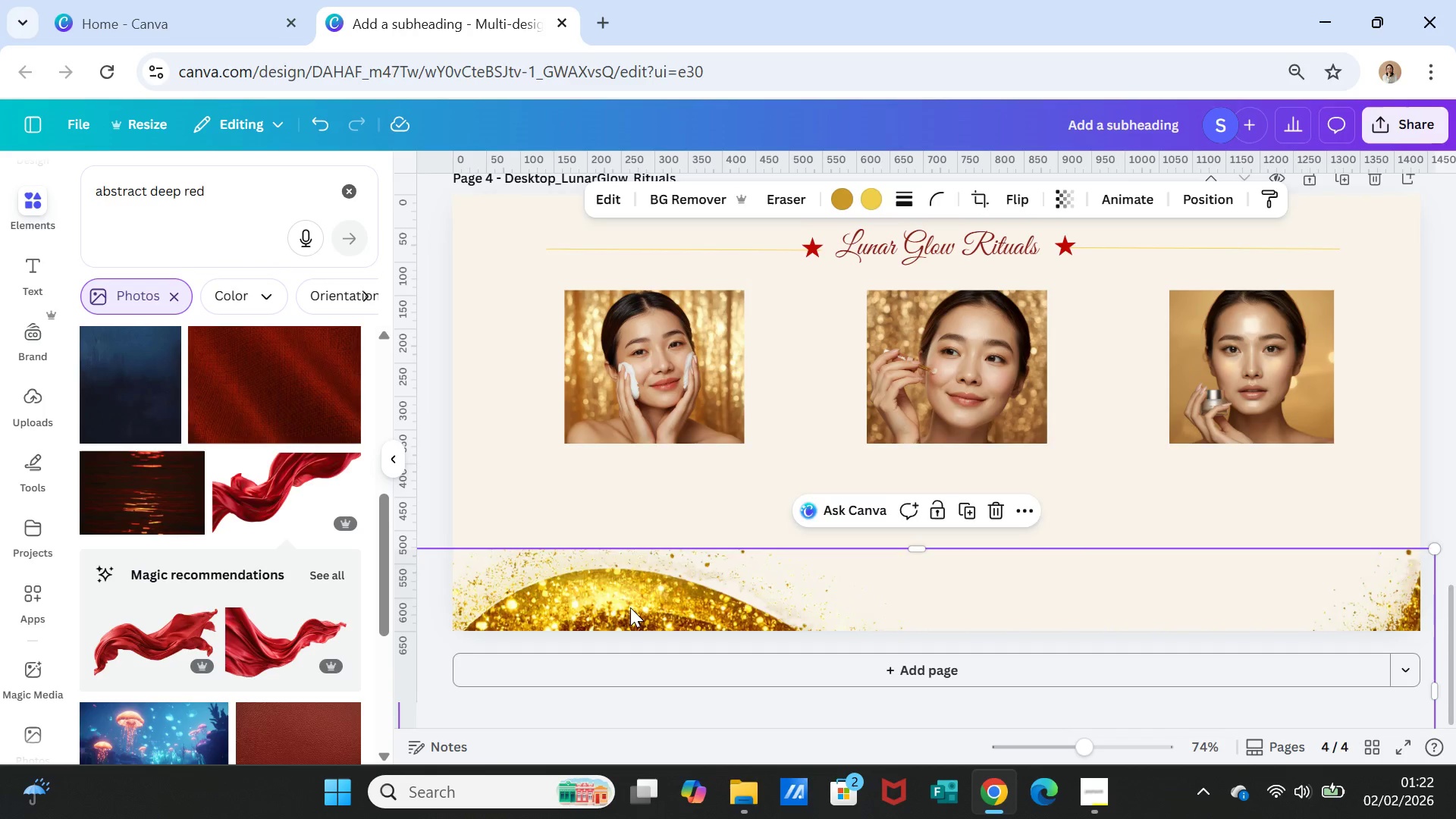 
key(Delete)
 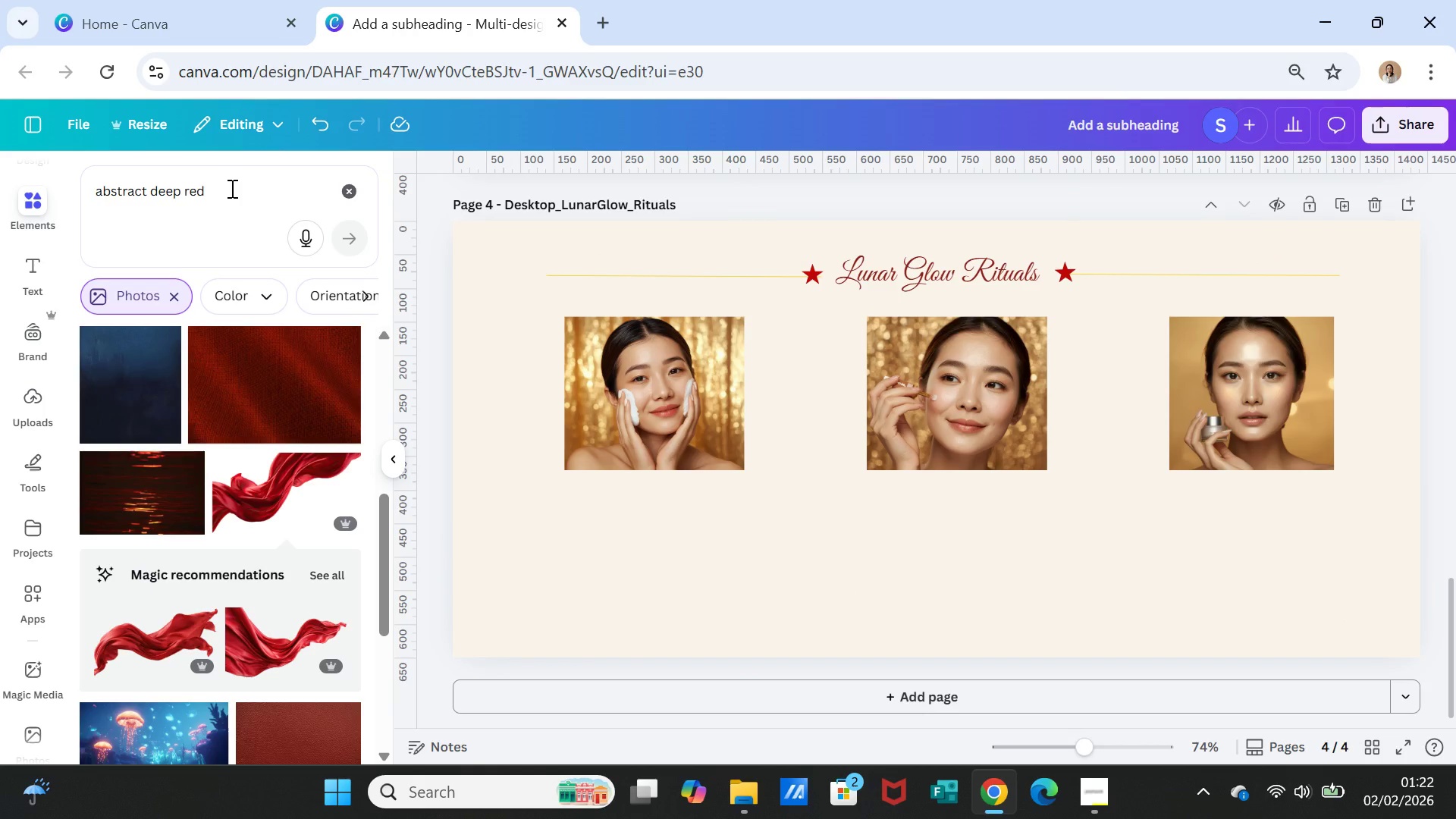 
wait(6.11)
 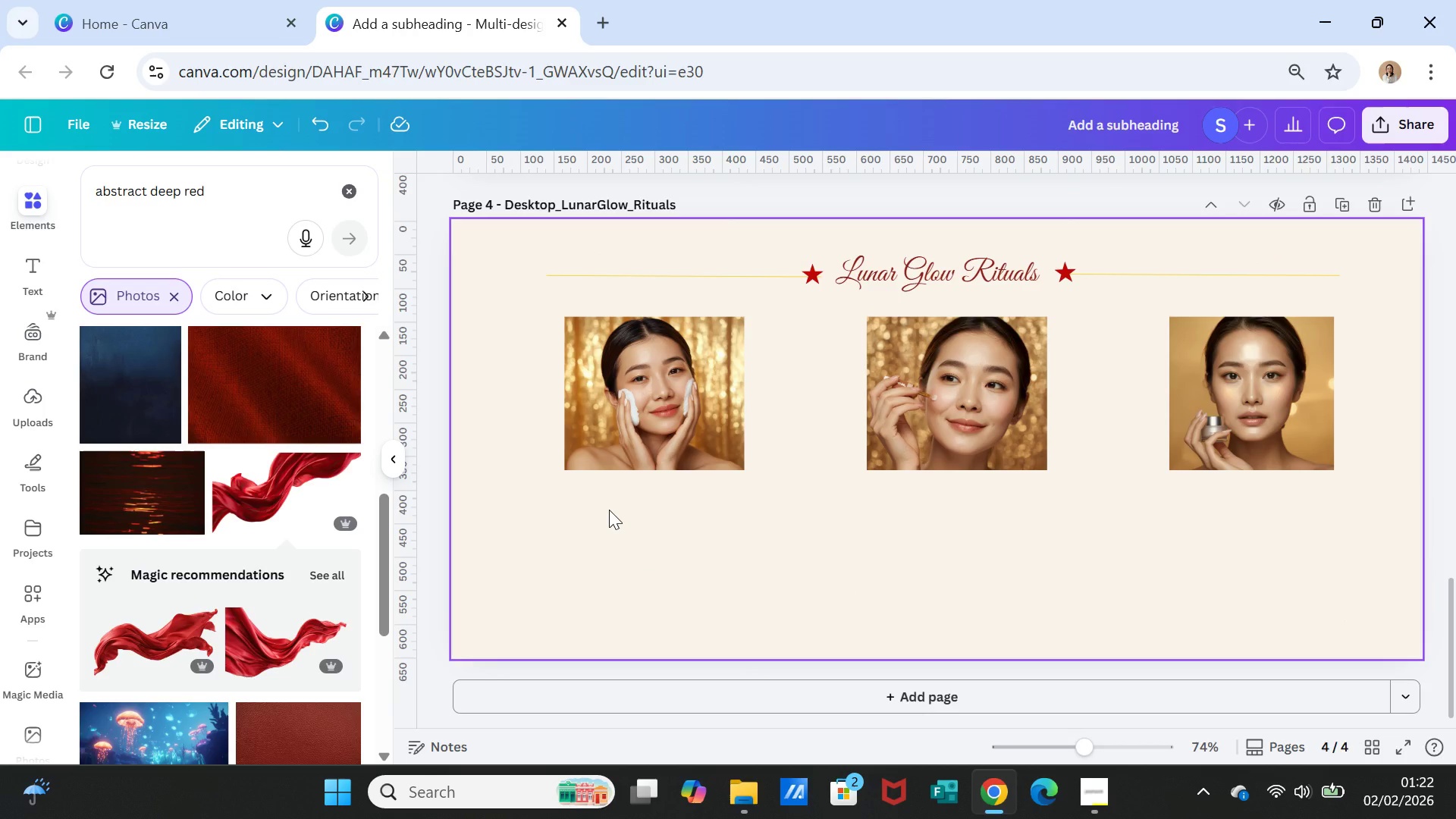 
left_click_drag(start_coordinate=[231, 188], to_coordinate=[59, 185])
 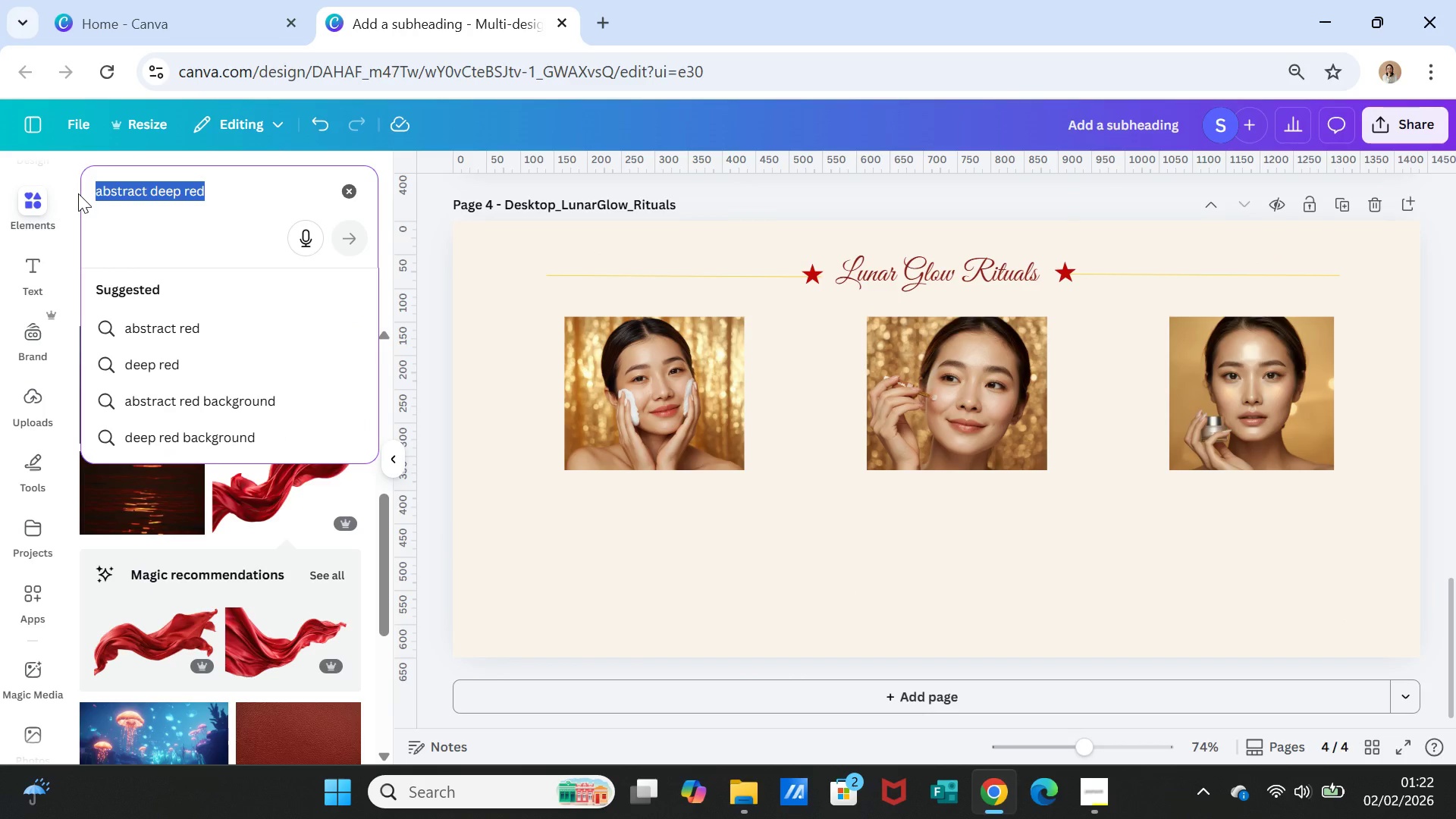 
type(red)
key(Backspace)
key(Backspace)
key(Backspace)
type(deep red with gold sparkling )
 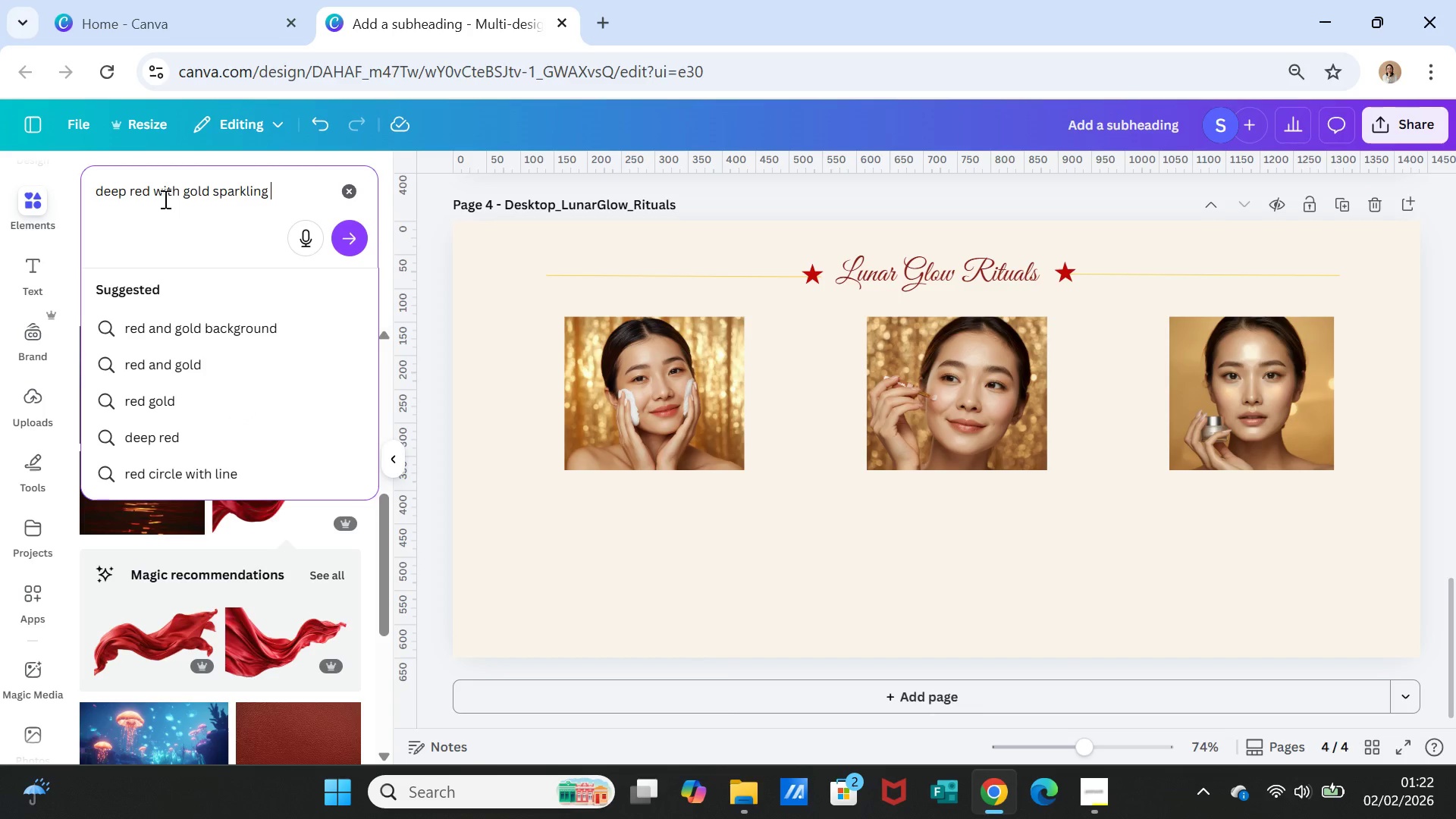 
left_click([97, 188])
 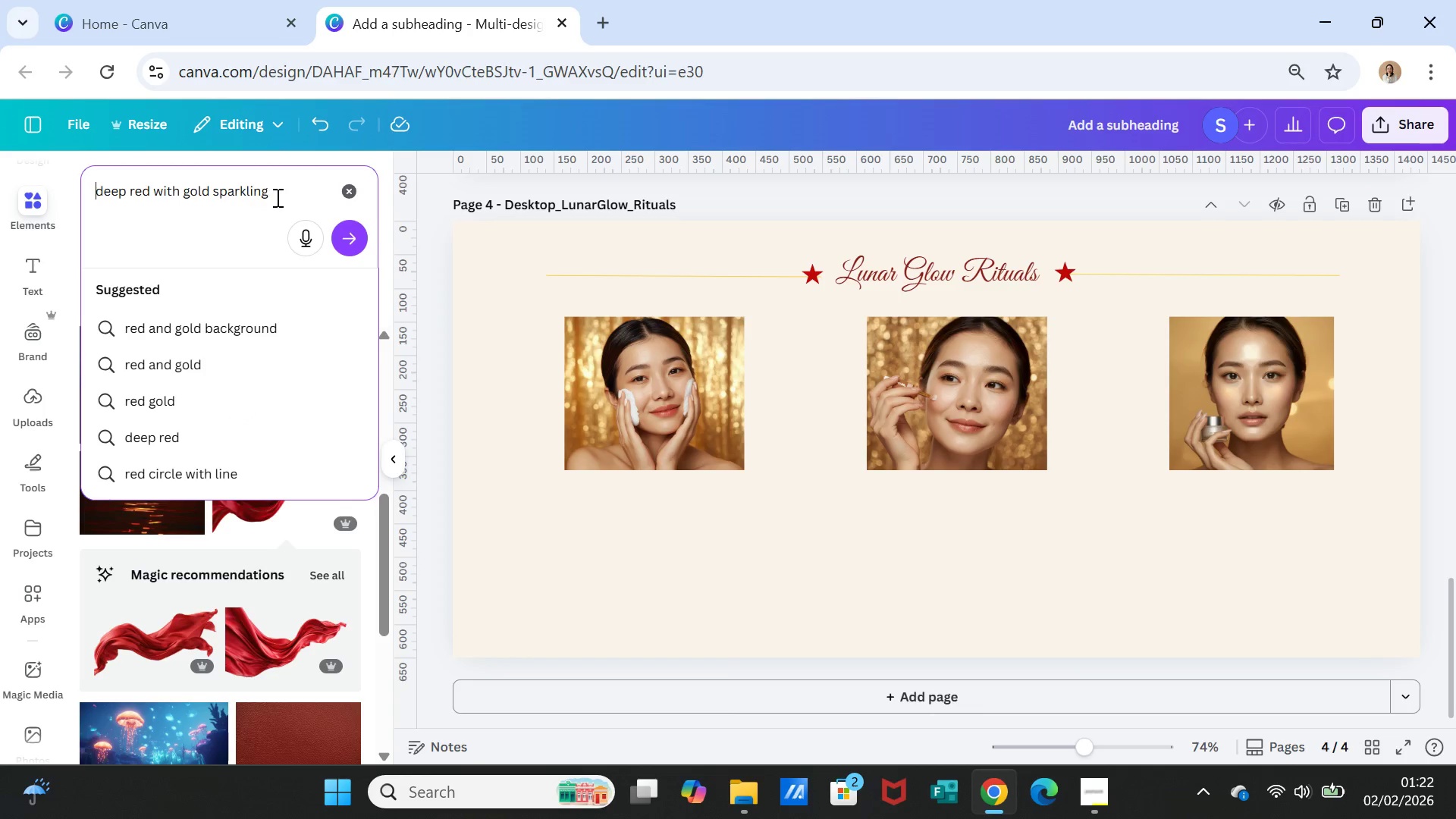 
left_click([276, 197])
 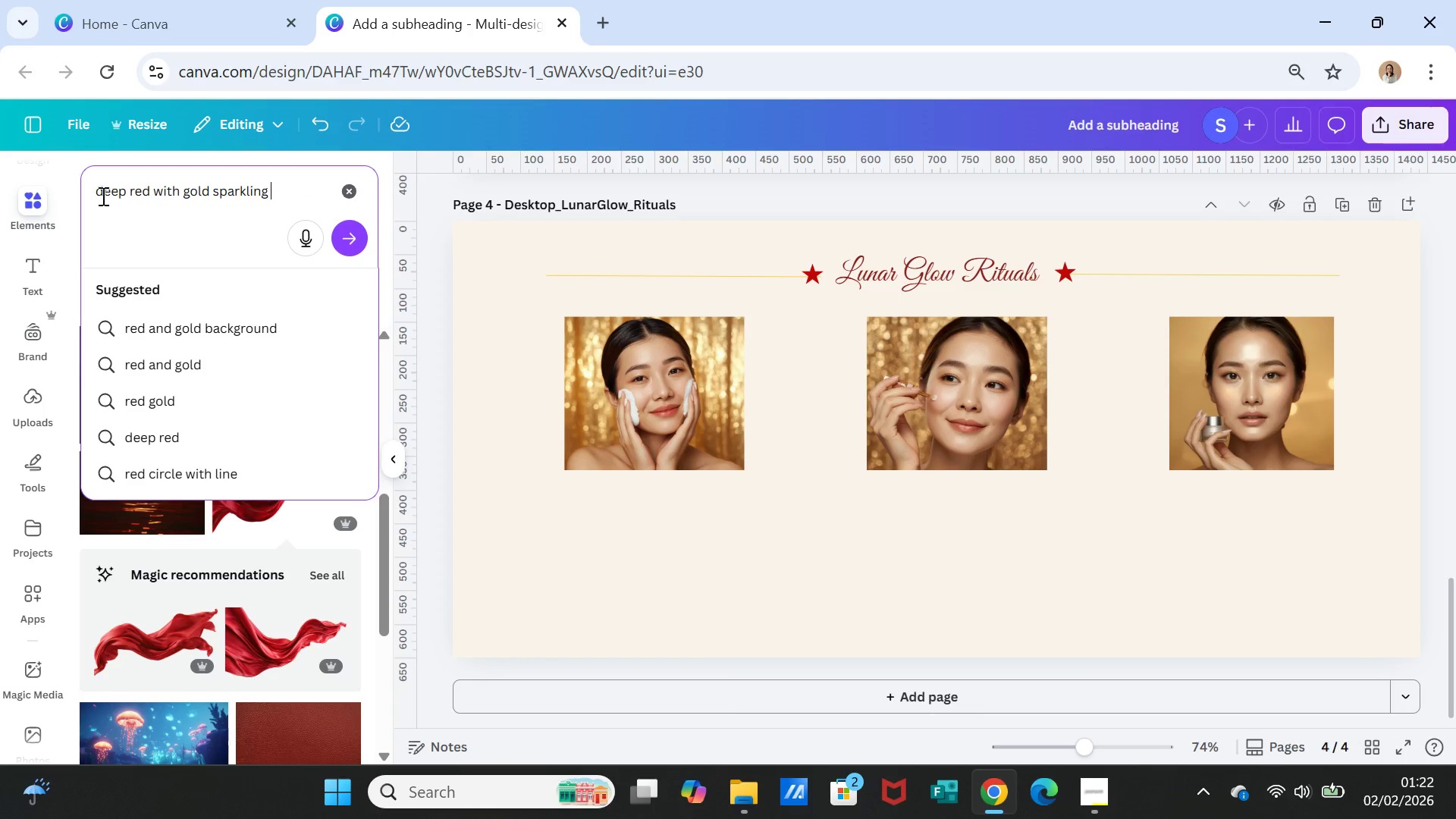 
left_click([92, 195])
 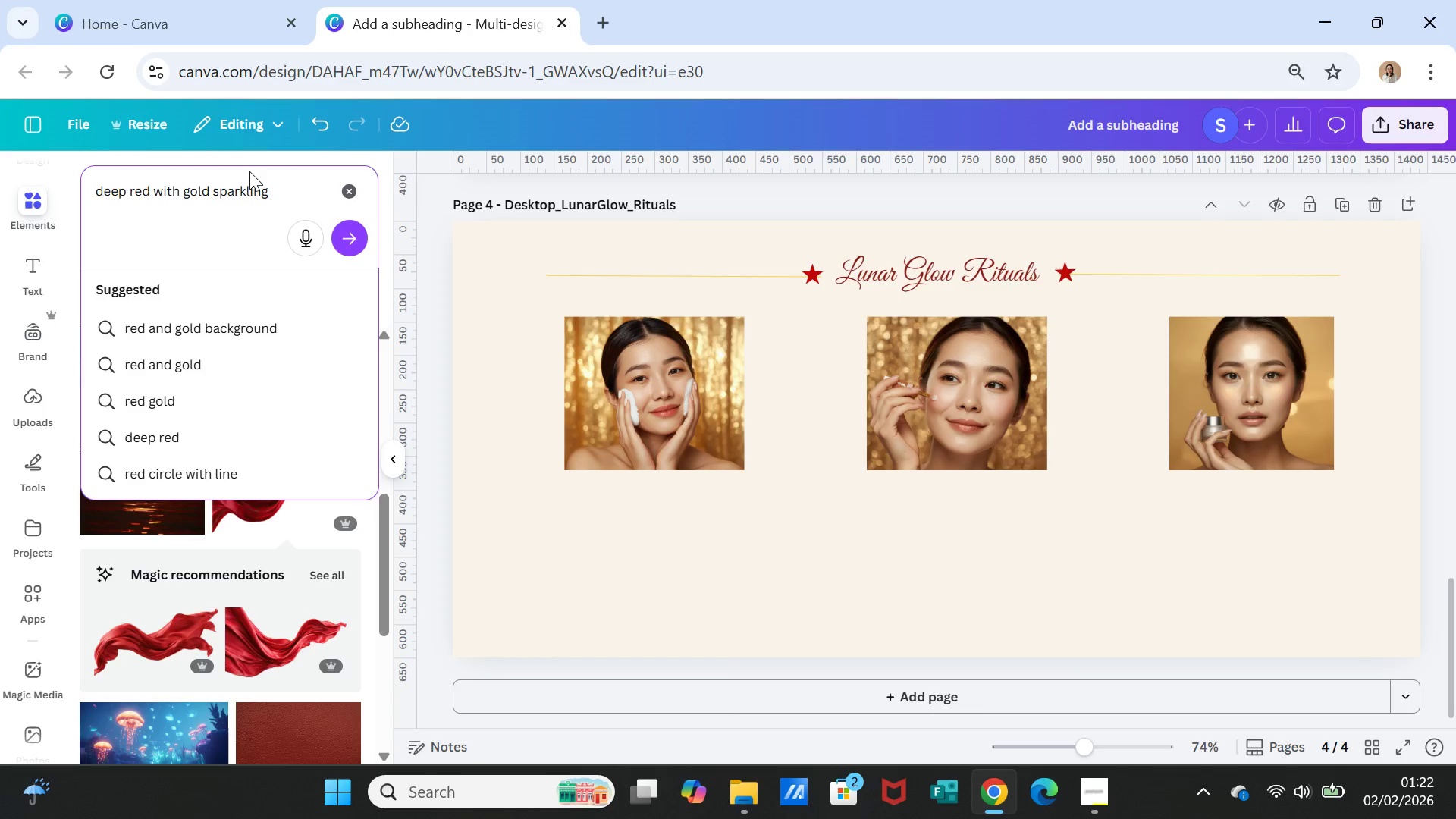 
type(background)
 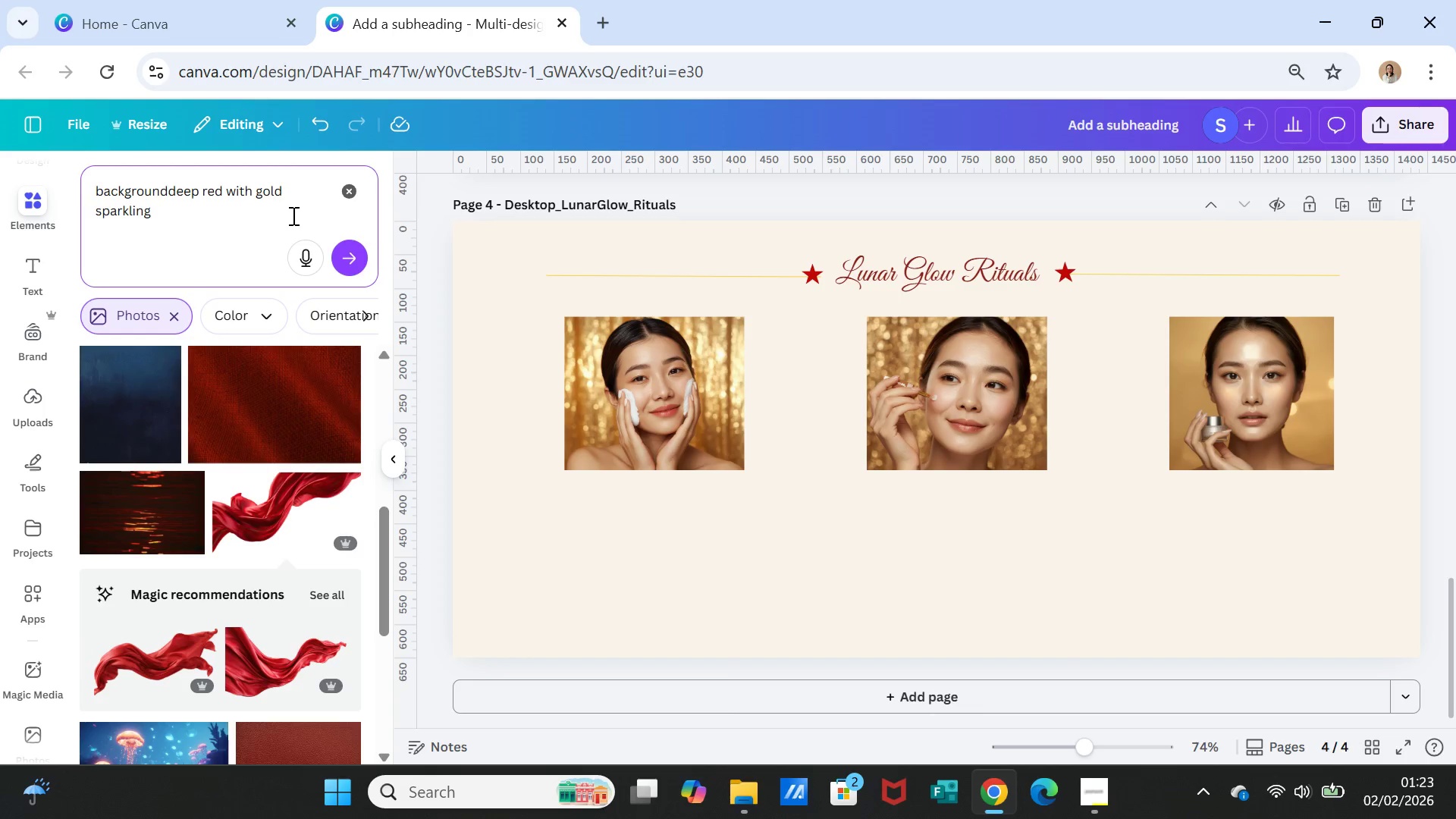 
key(Space)
 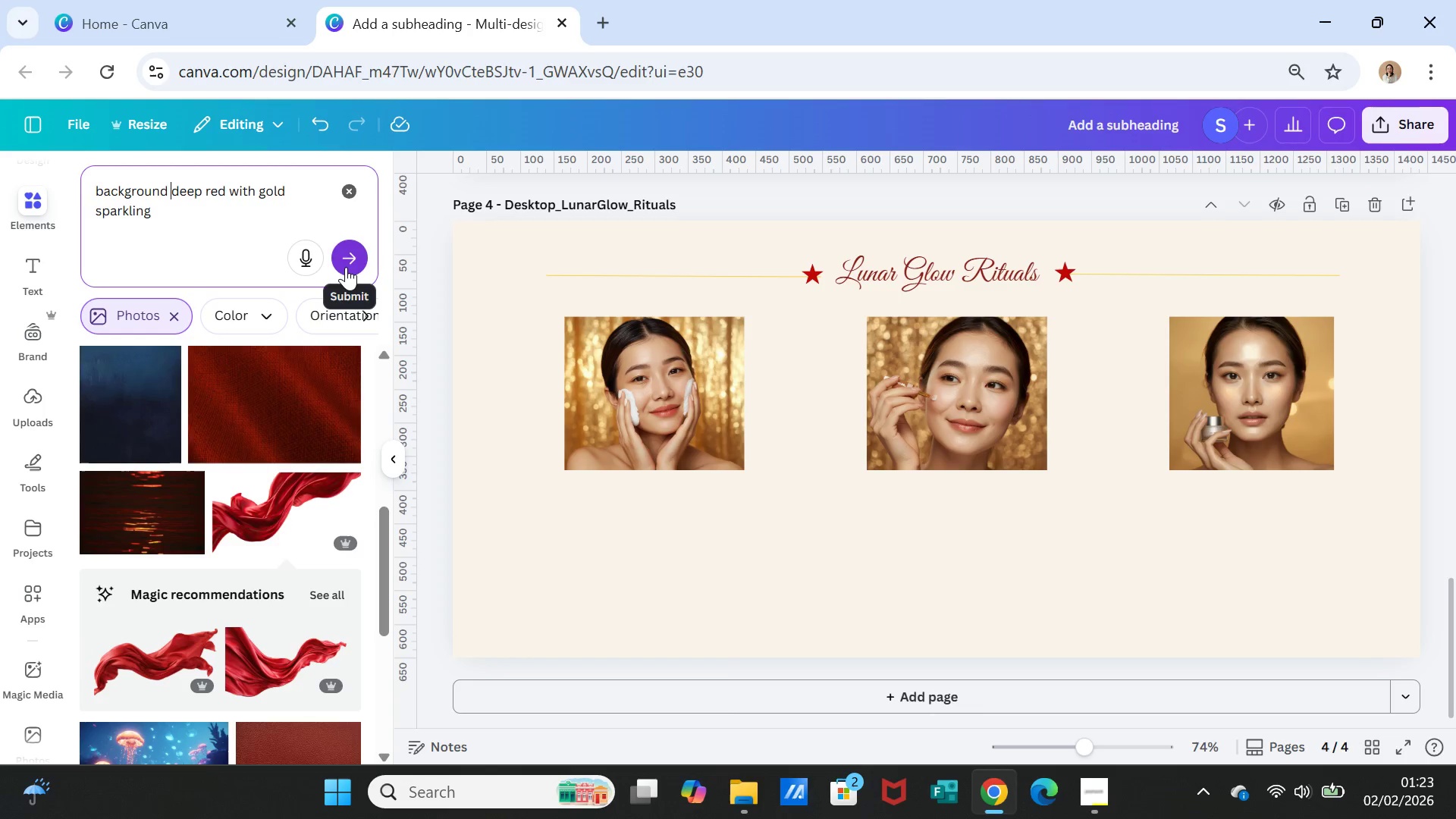 
left_click([347, 267])
 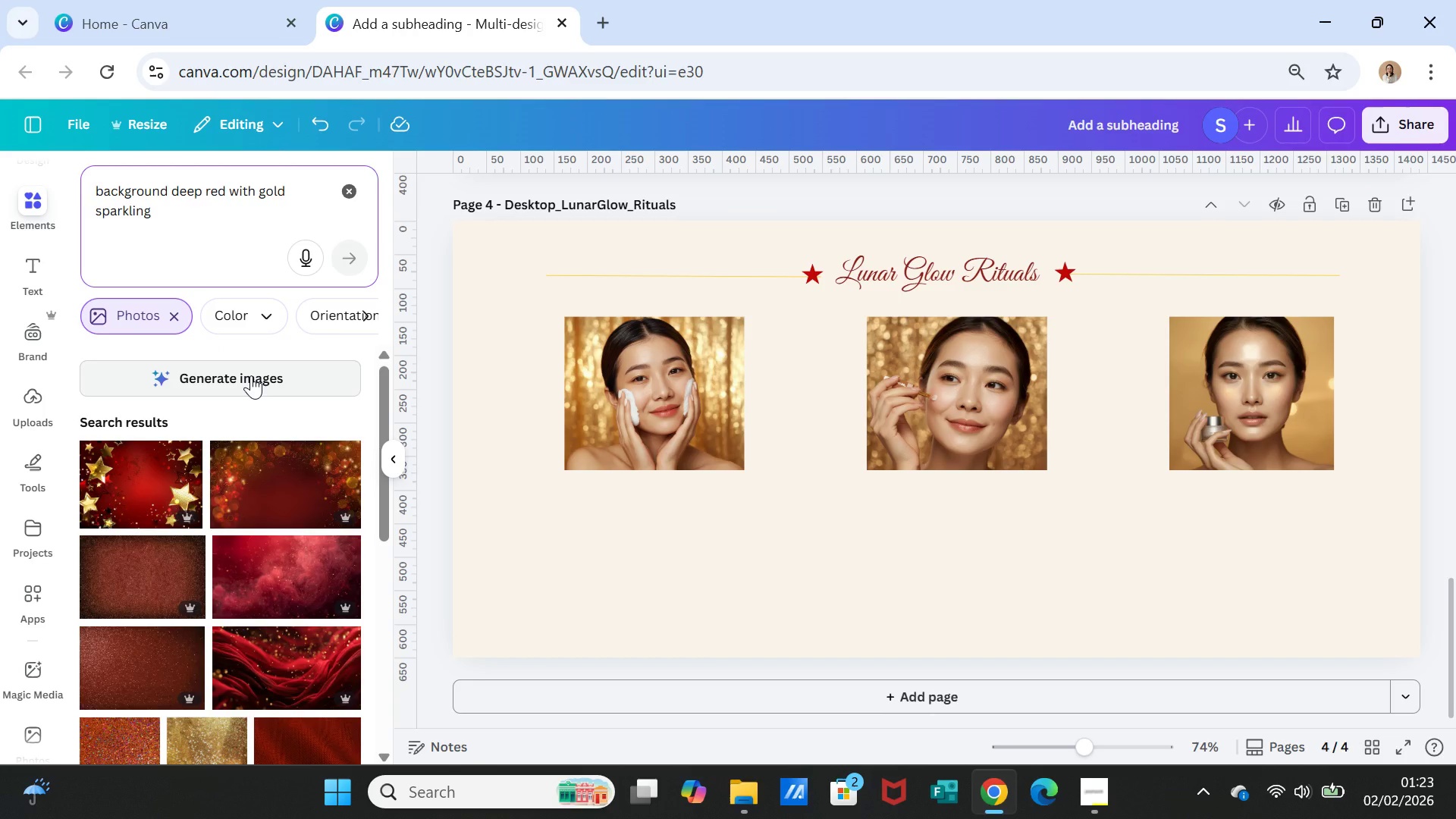 
scroll: coordinate [309, 497], scroll_direction: down, amount: 1.0
 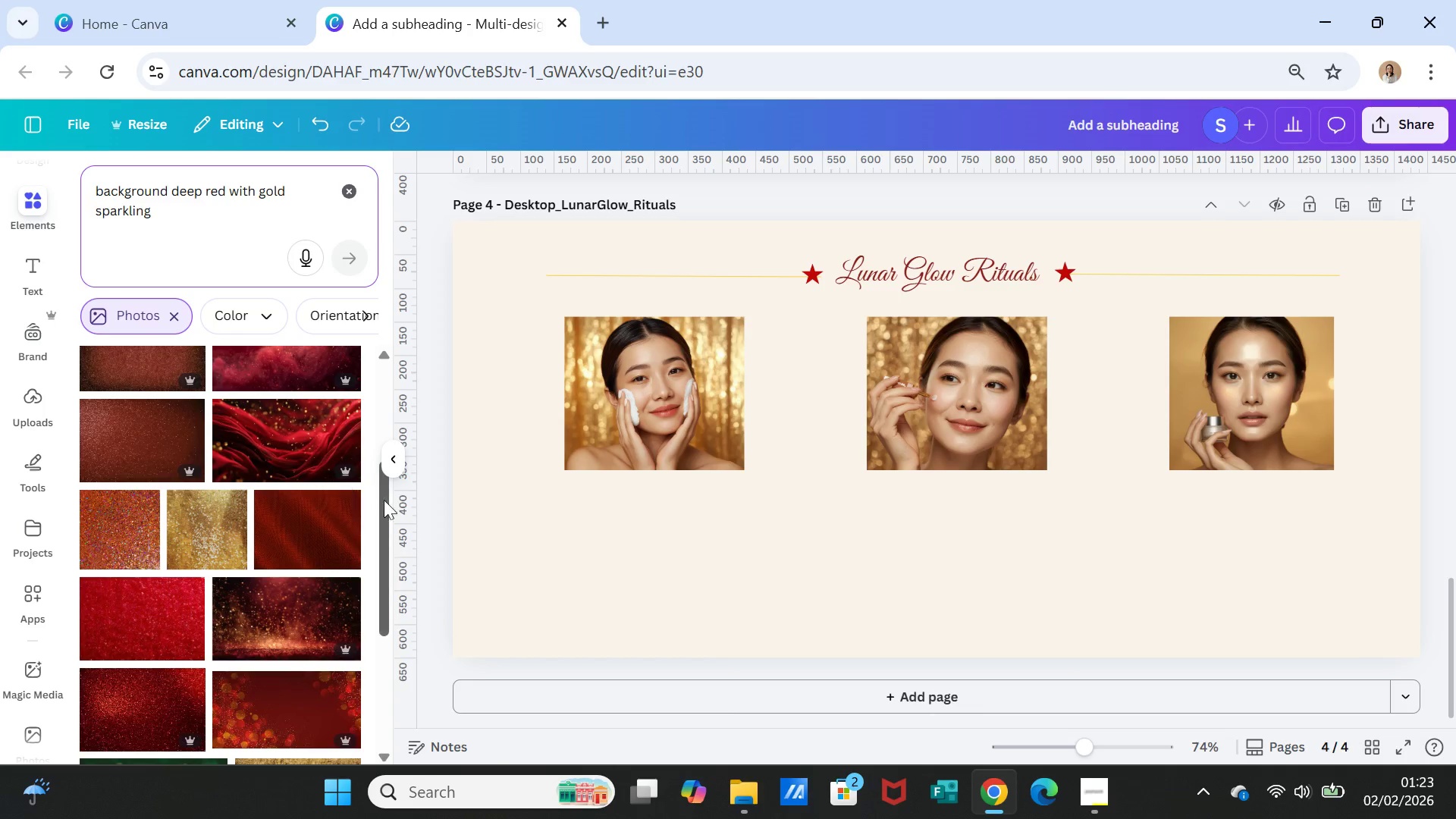 
mouse_move([188, 615])
 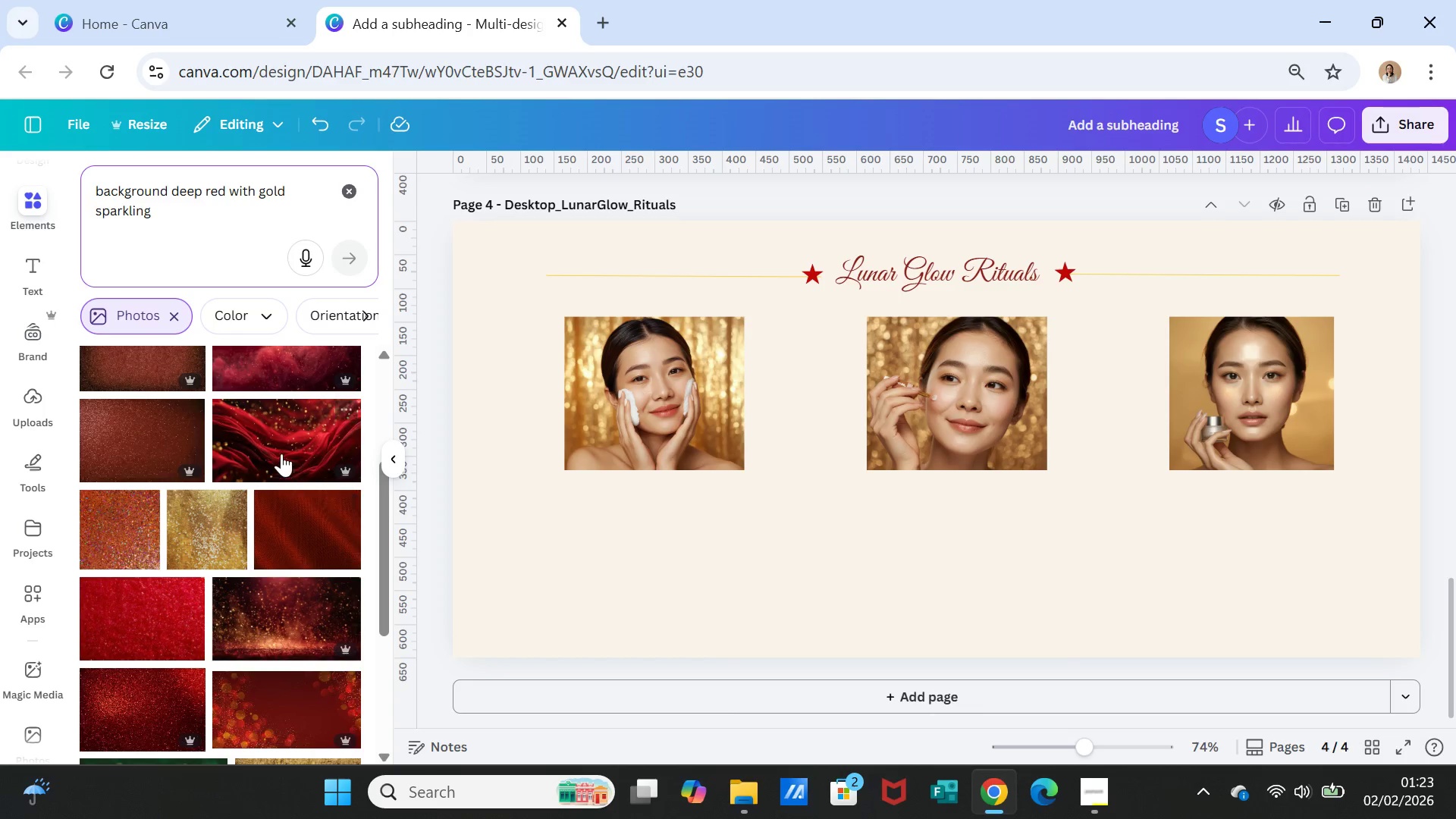 
left_click([281, 452])
 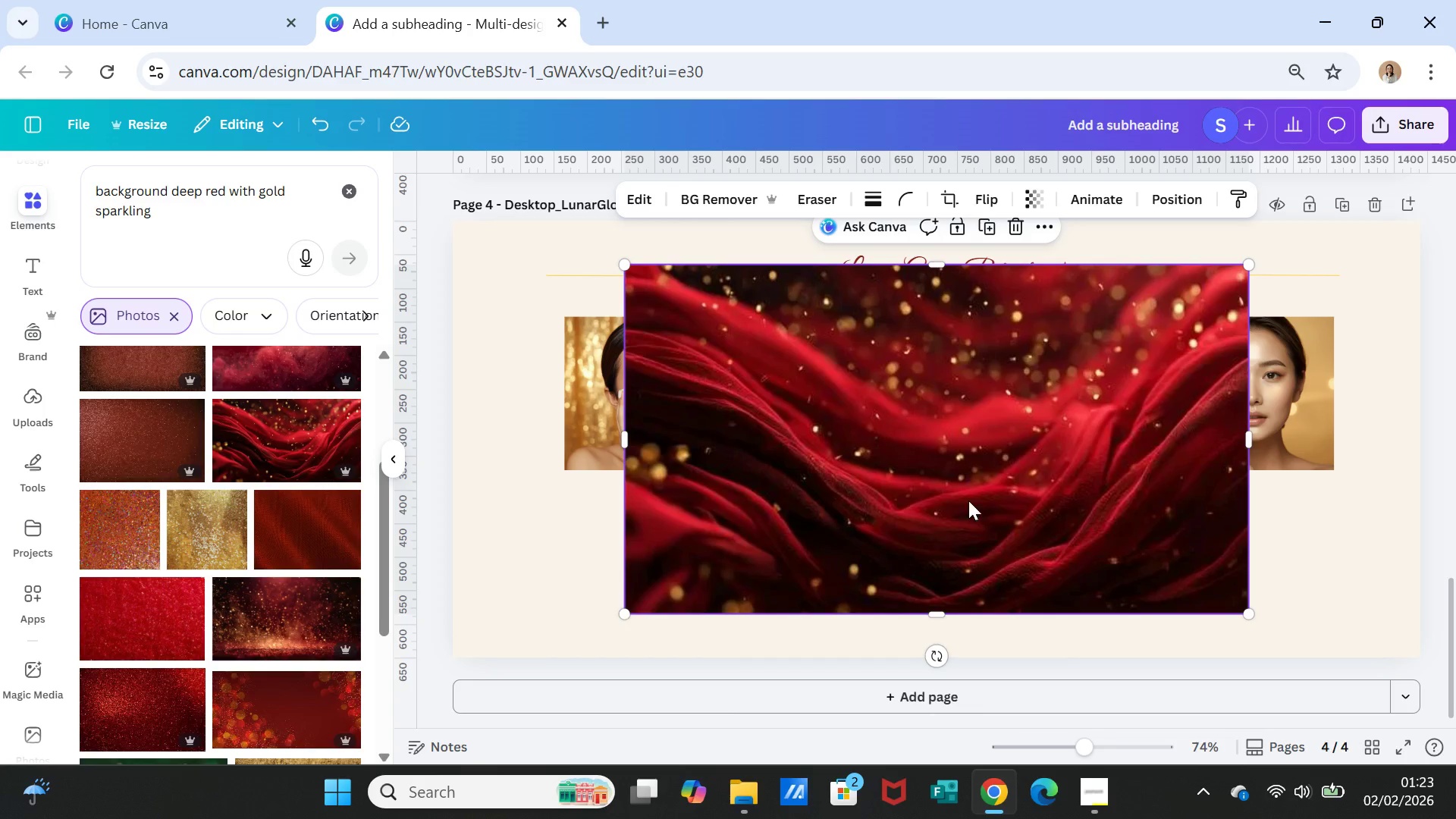 
left_click_drag(start_coordinate=[968, 500], to_coordinate=[752, 698])
 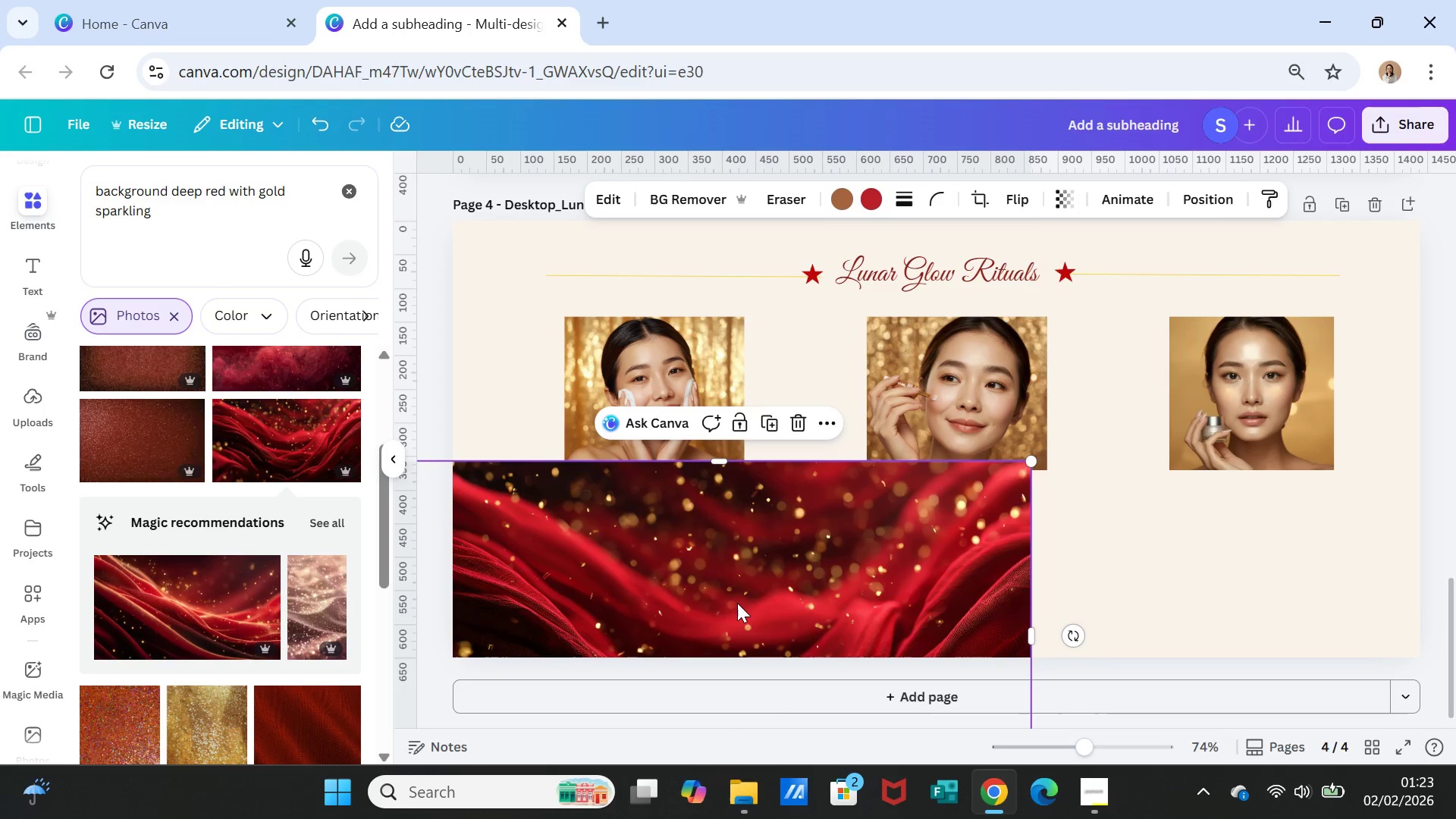 
left_click_drag(start_coordinate=[736, 601], to_coordinate=[729, 630])
 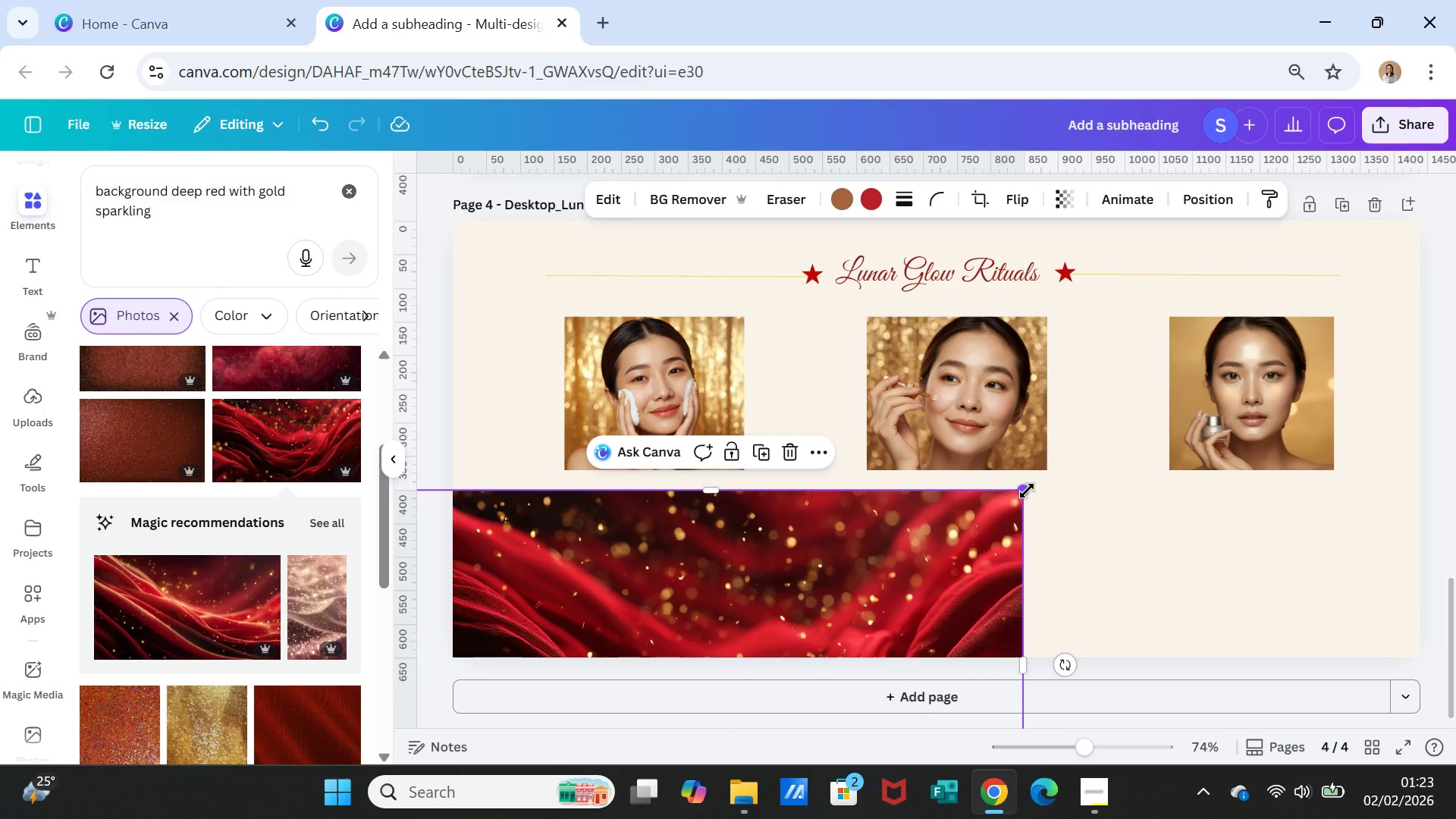 
left_click([803, 581])
 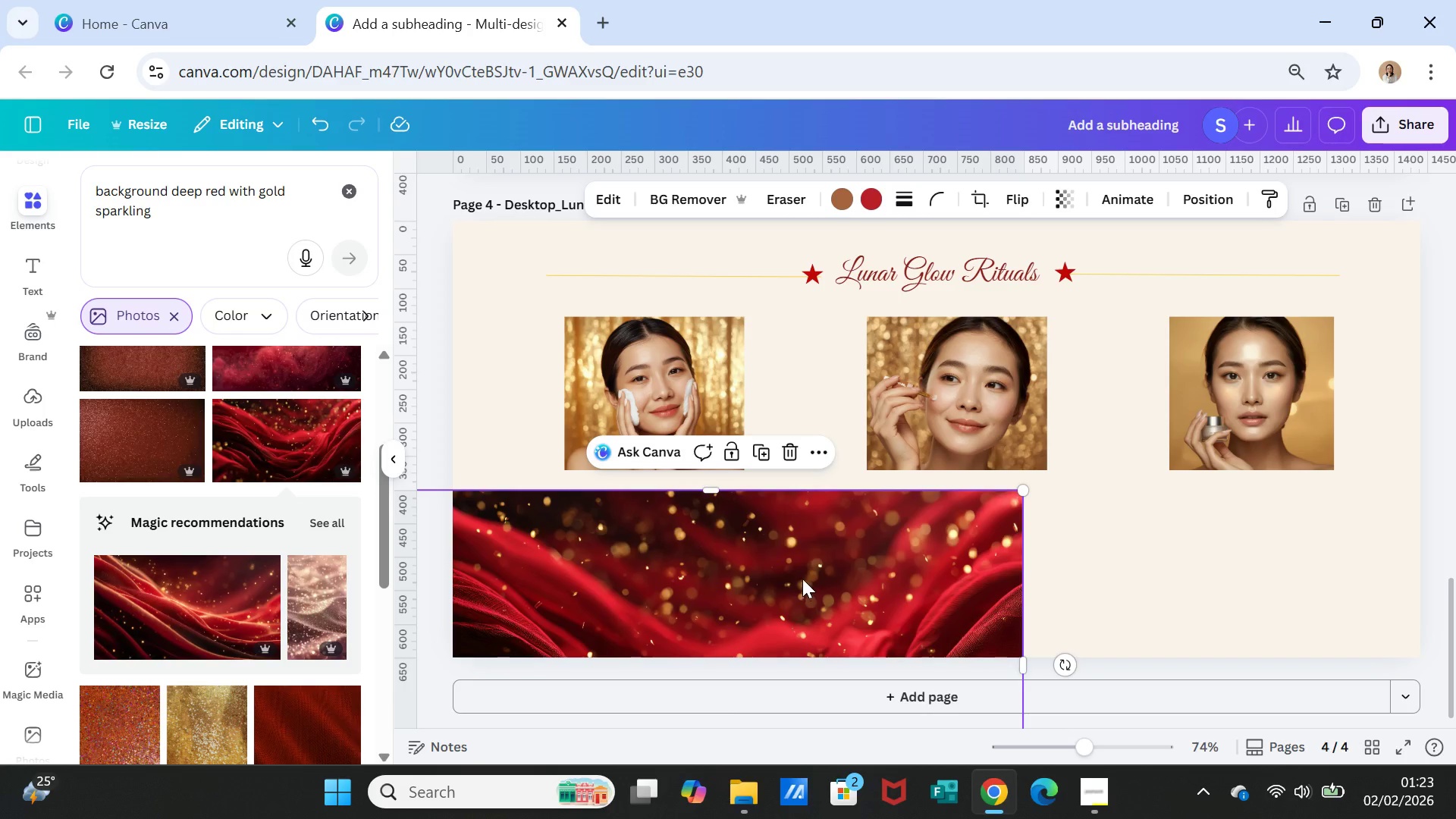 
key(Delete)
 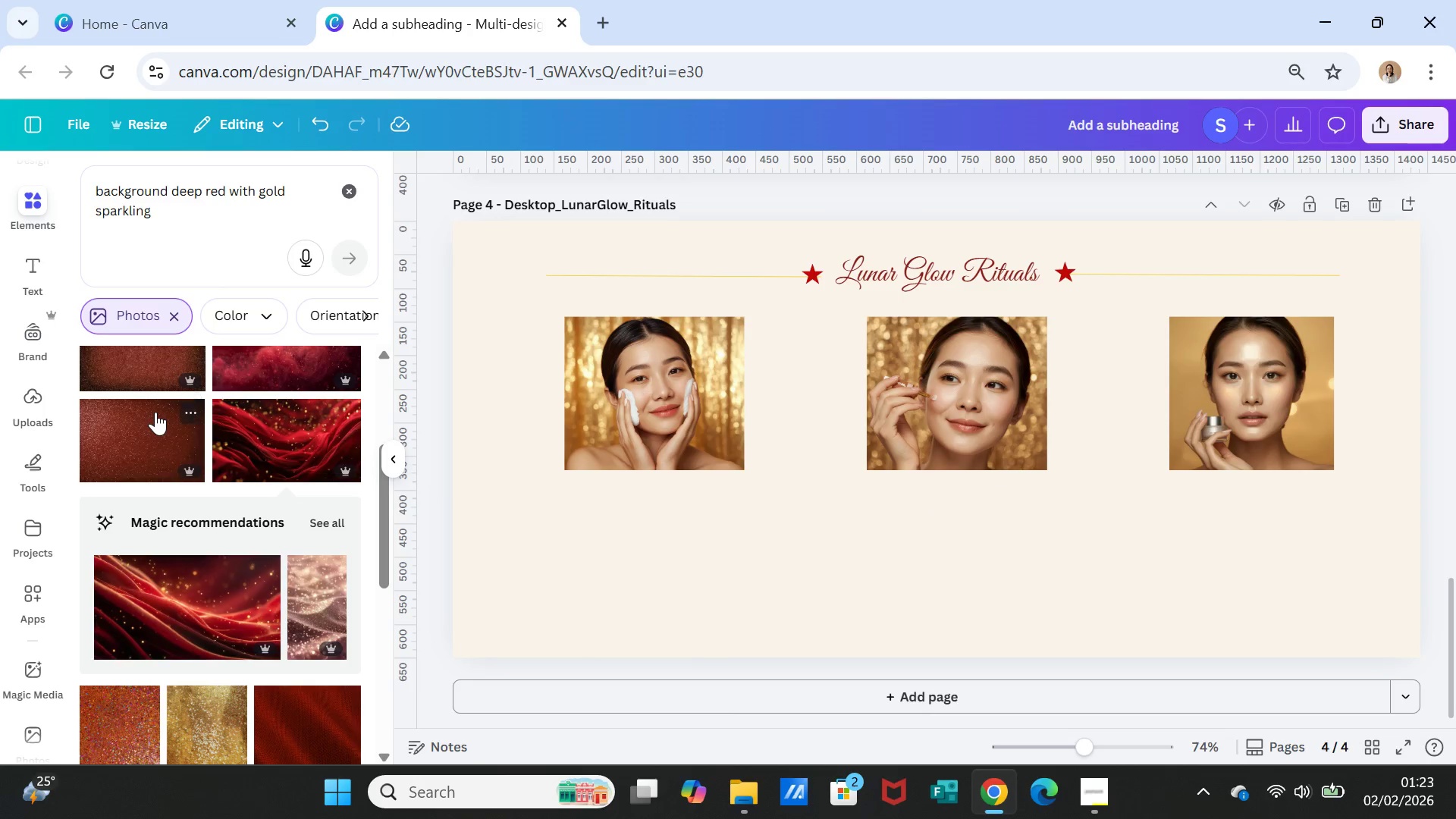 
scroll: coordinate [175, 397], scroll_direction: up, amount: 6.0
 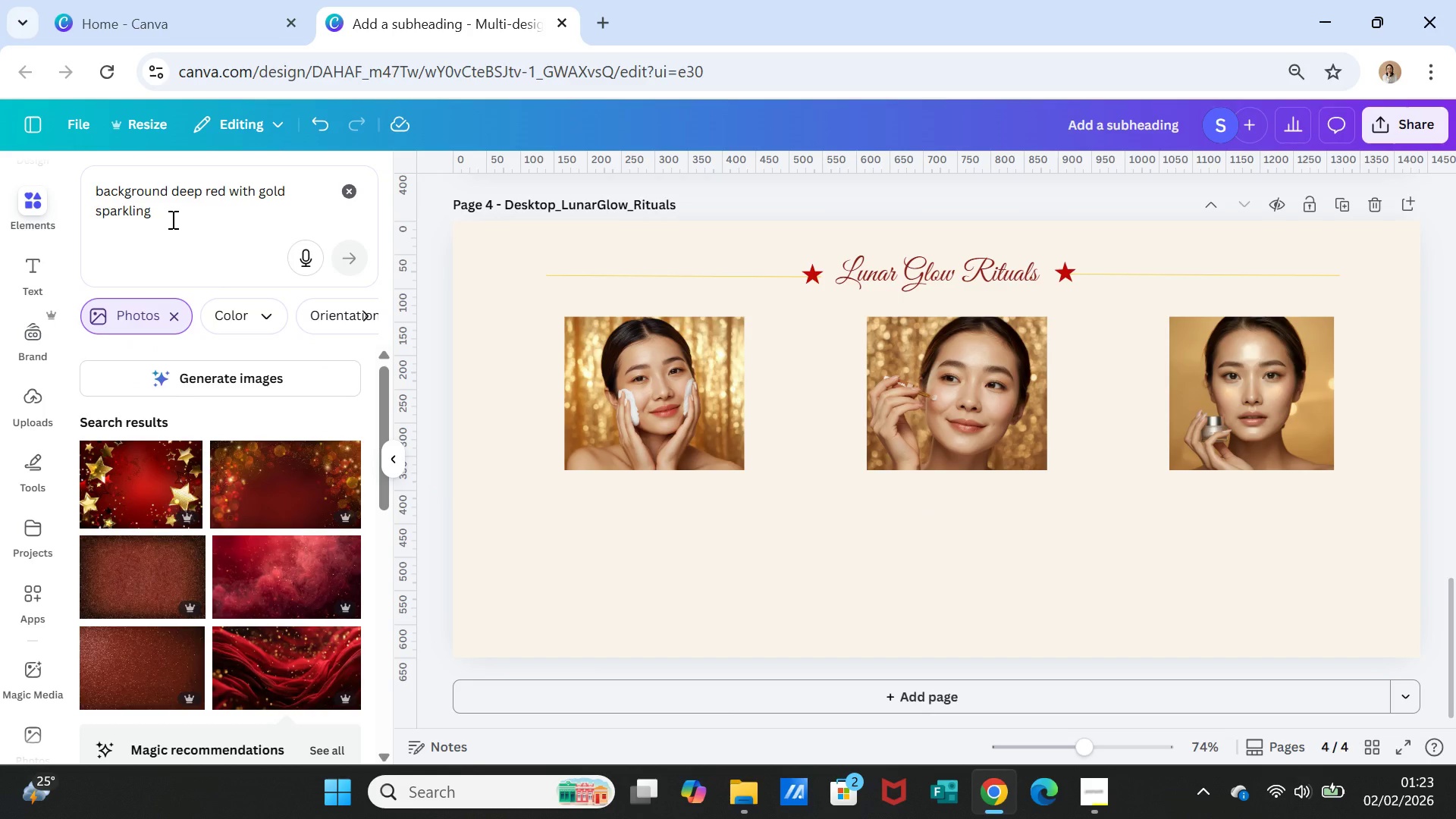 
left_click([172, 196])
 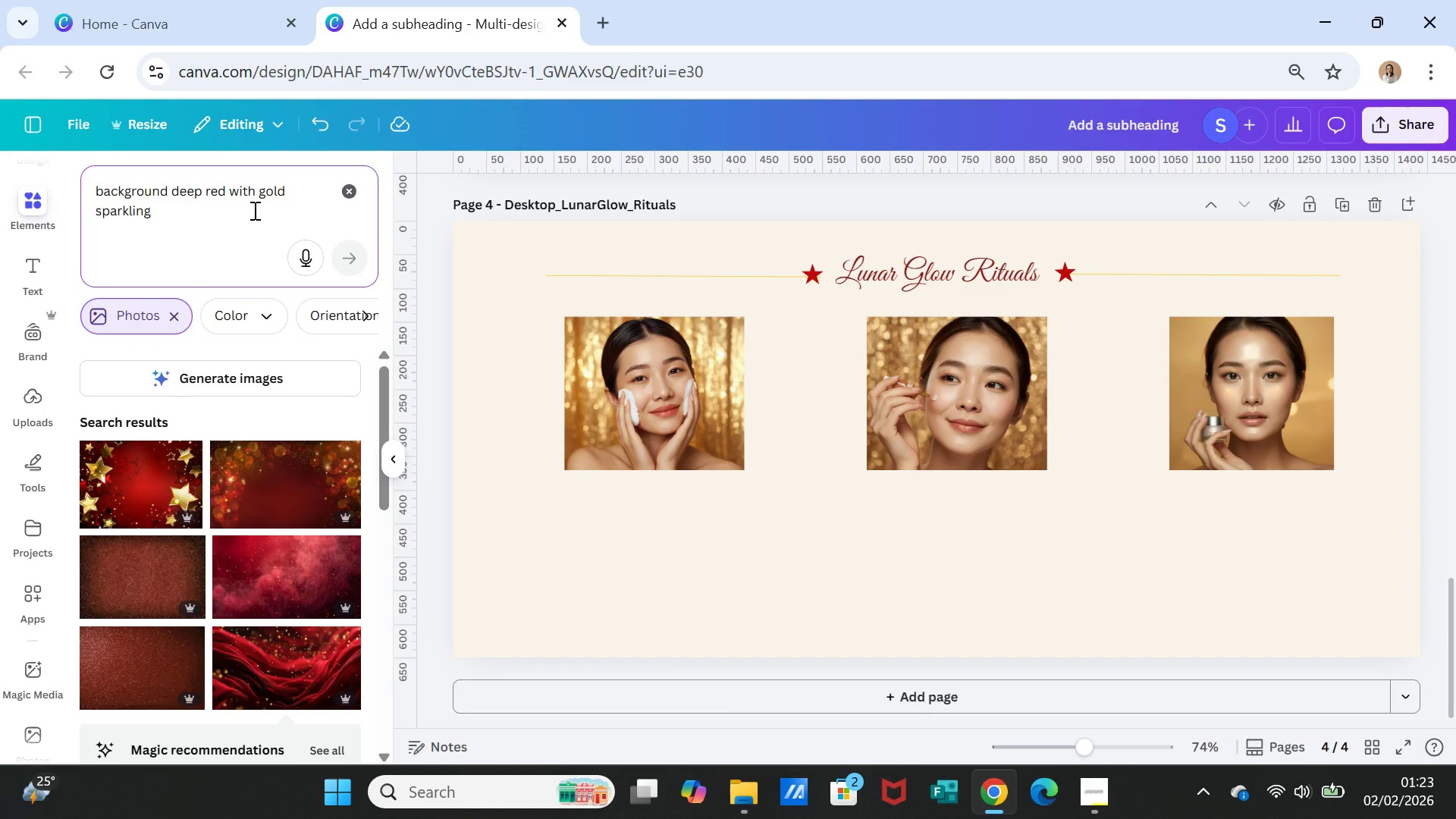 
type(wave )
 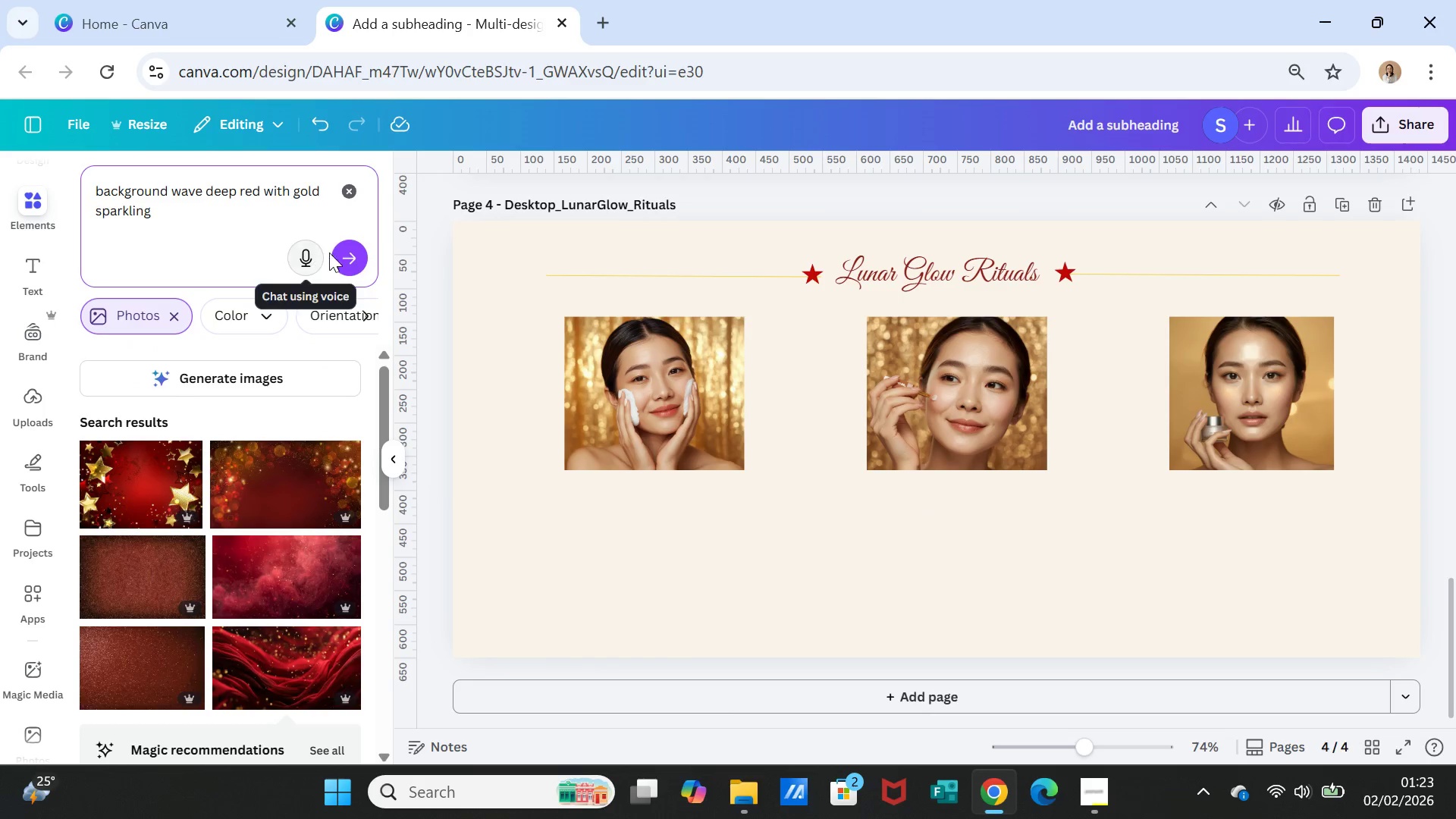 
left_click([337, 253])
 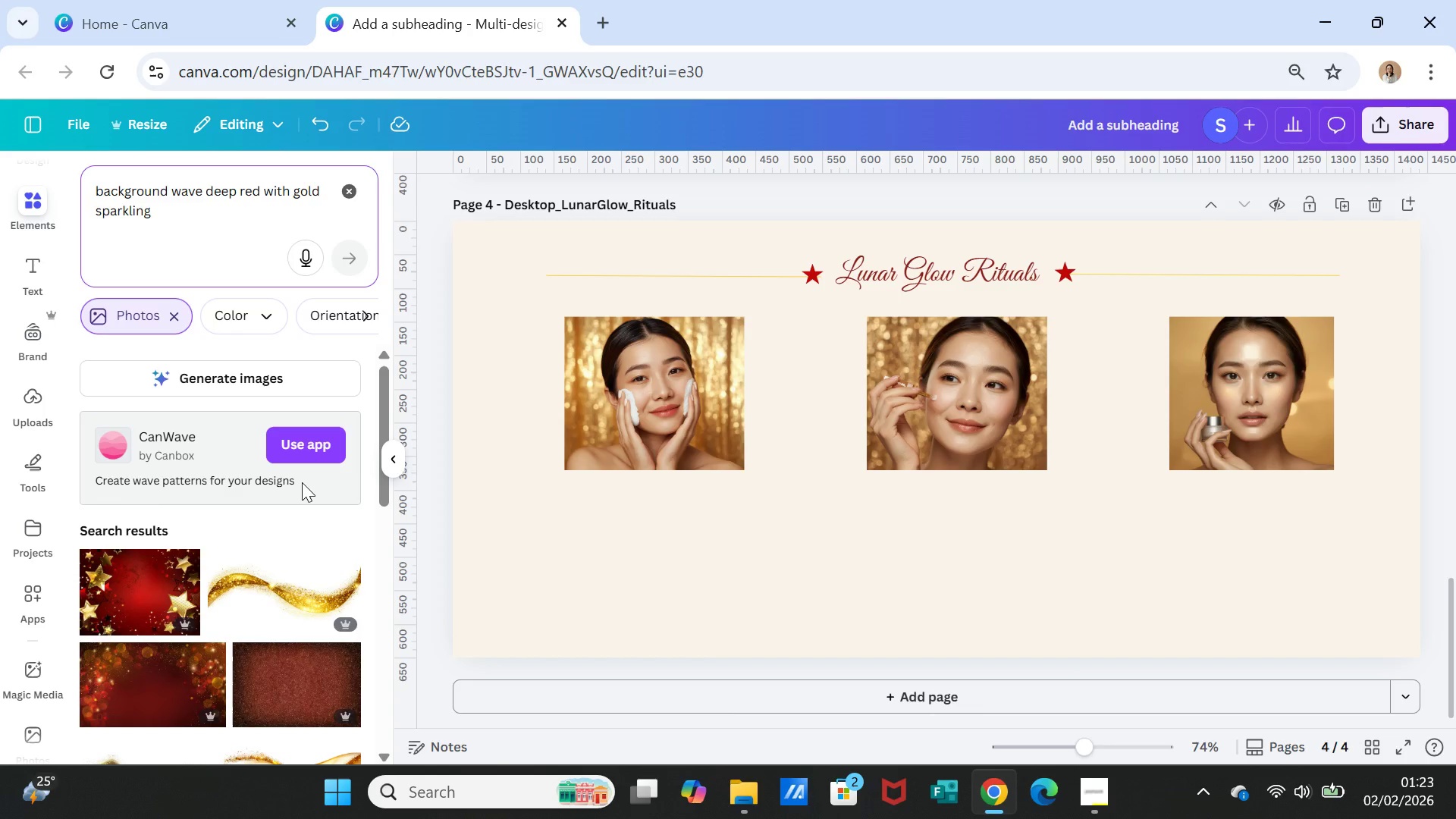 
scroll: coordinate [302, 482], scroll_direction: down, amount: 3.0
 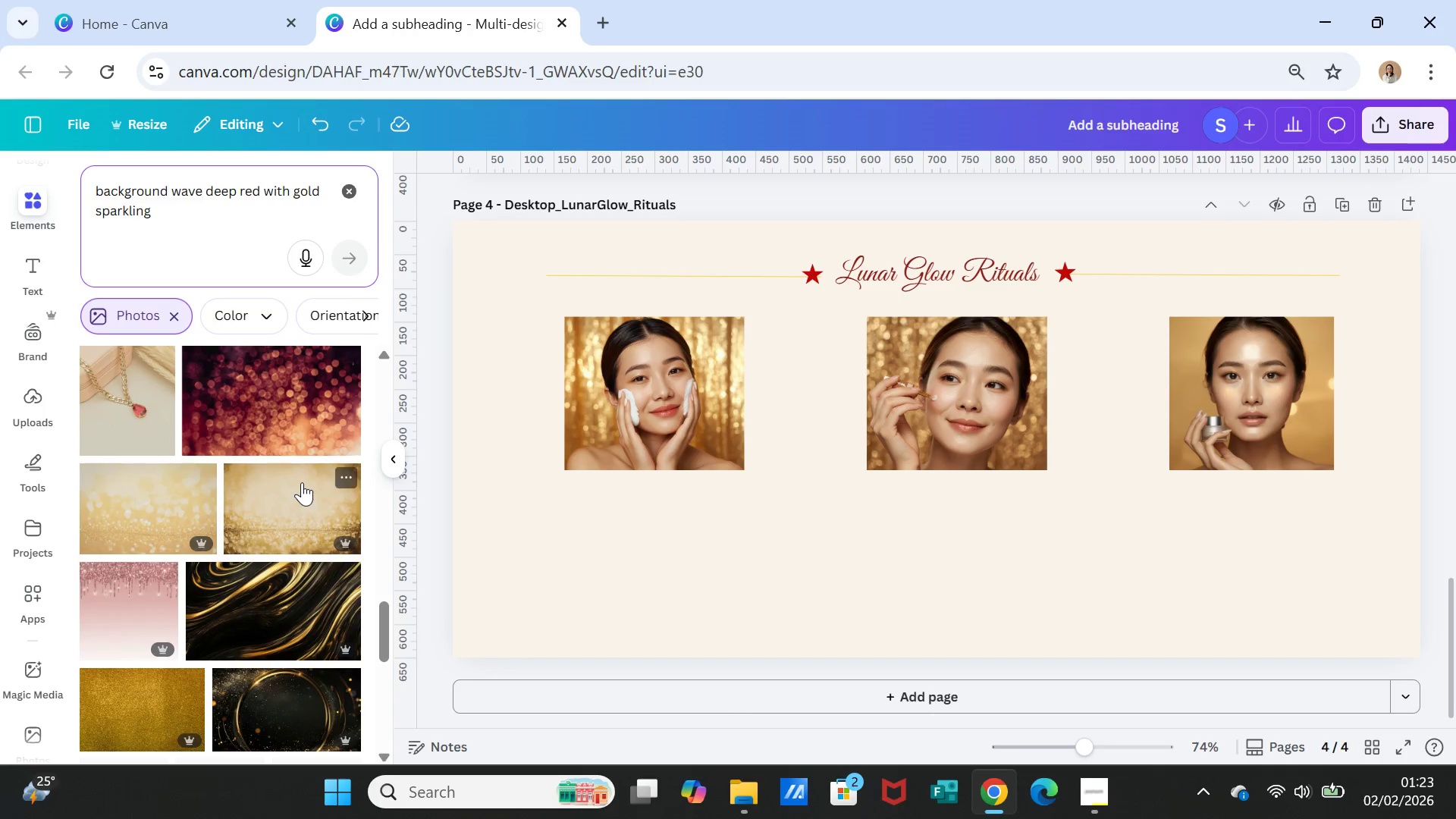 
scroll: coordinate [300, 387], scroll_direction: up, amount: 18.0
 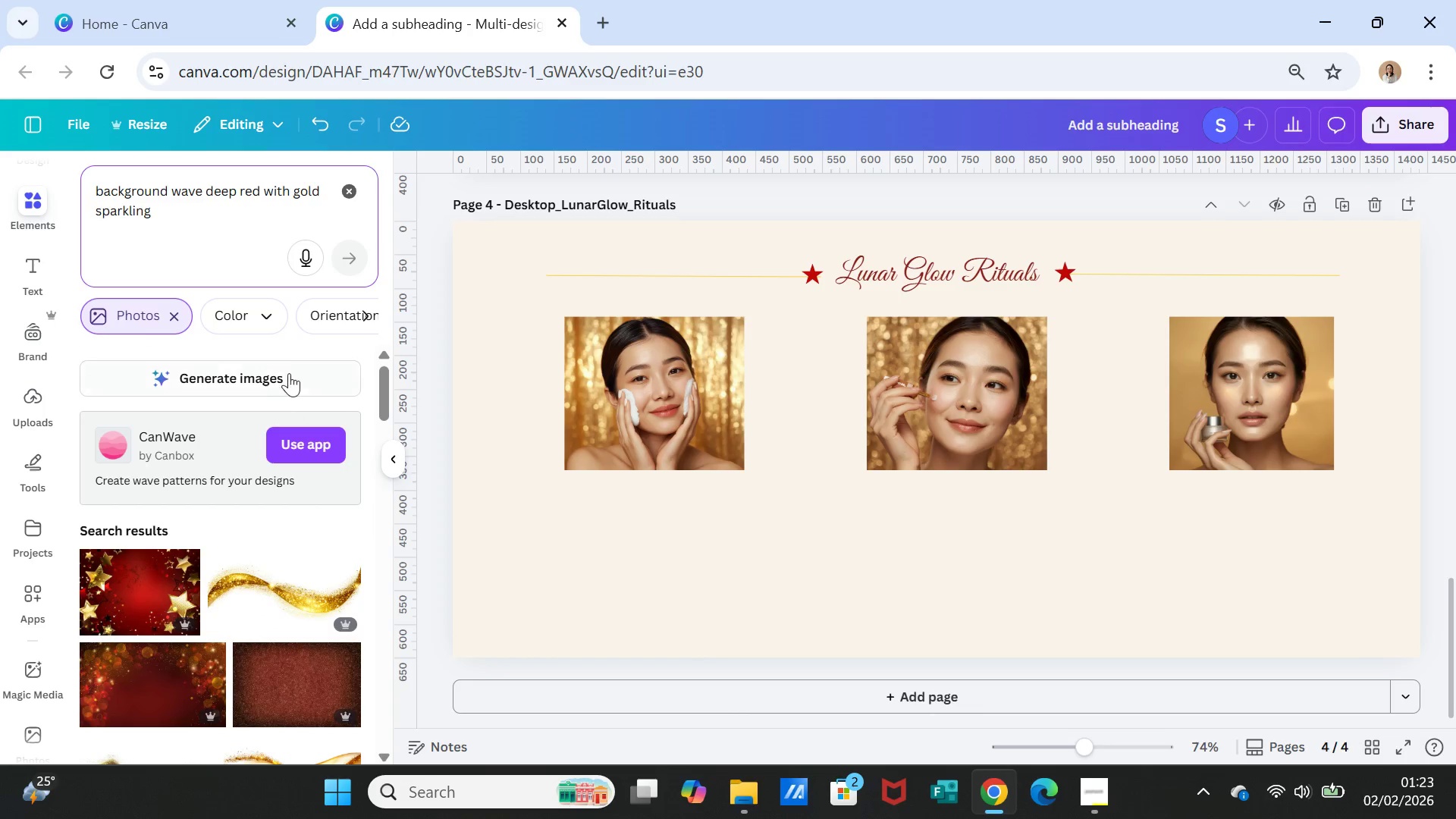 
left_click([291, 369])
 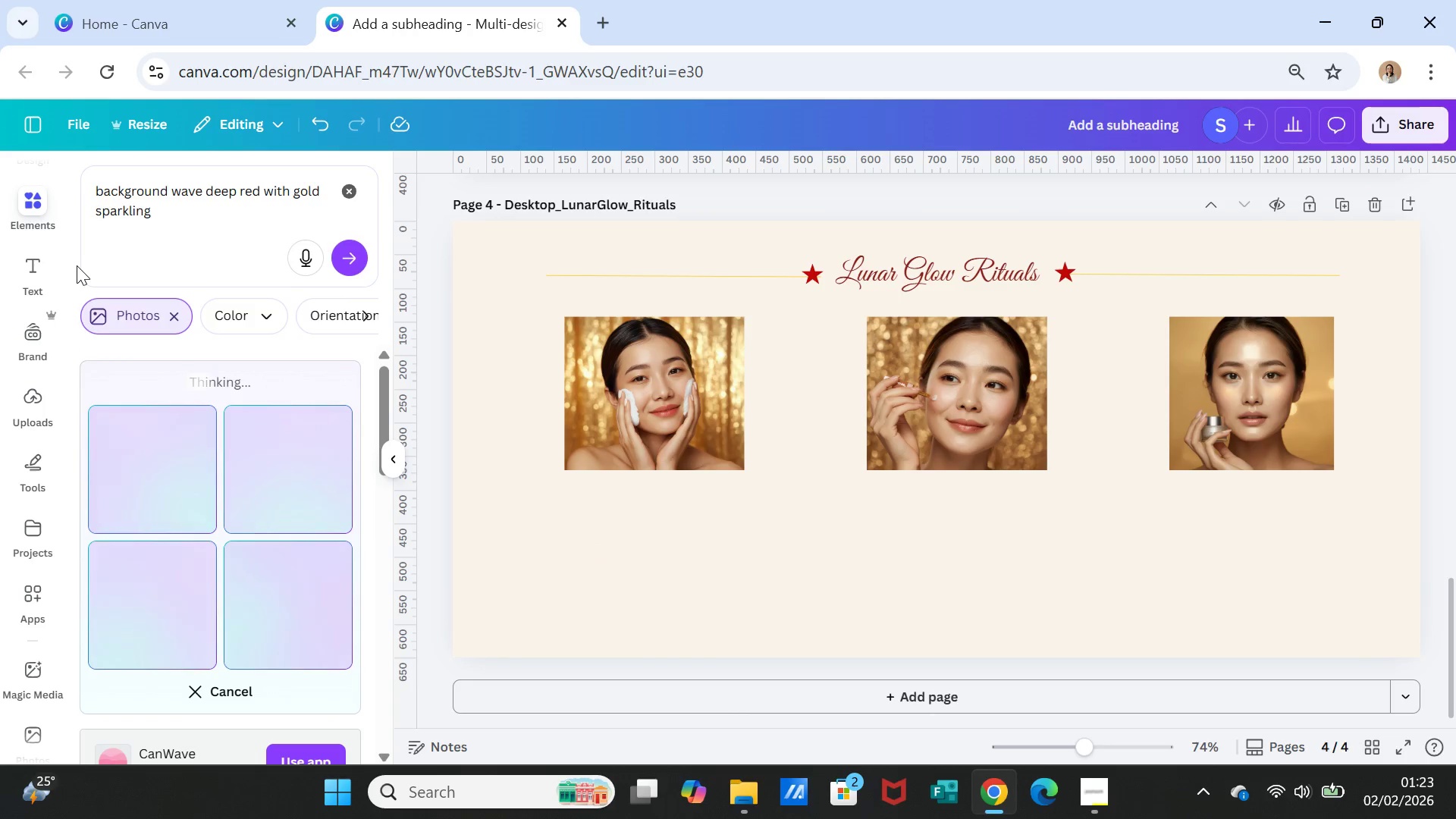 
wait(5.34)
 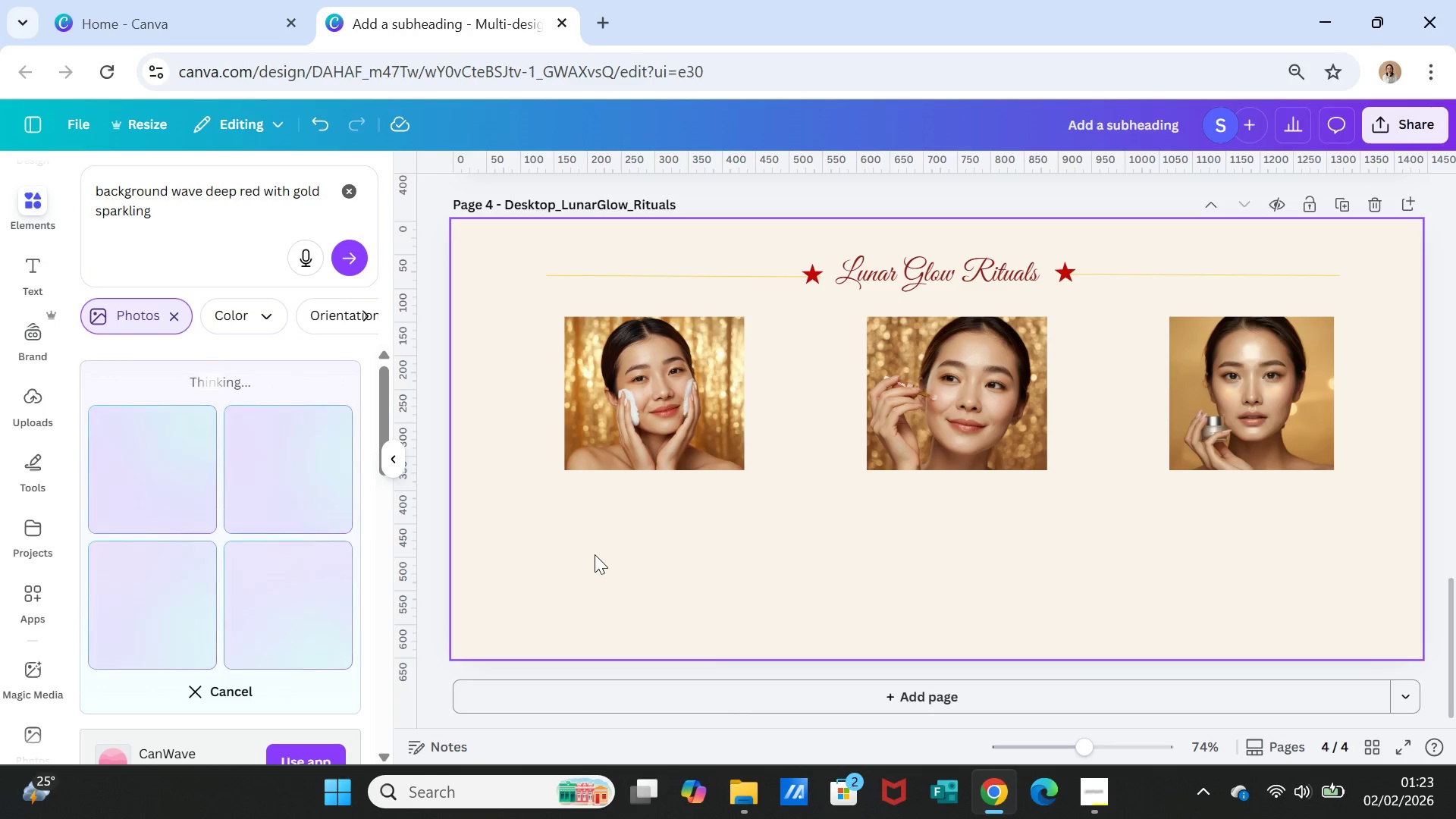 
scroll: coordinate [1059, 482], scroll_direction: up, amount: 7.0
 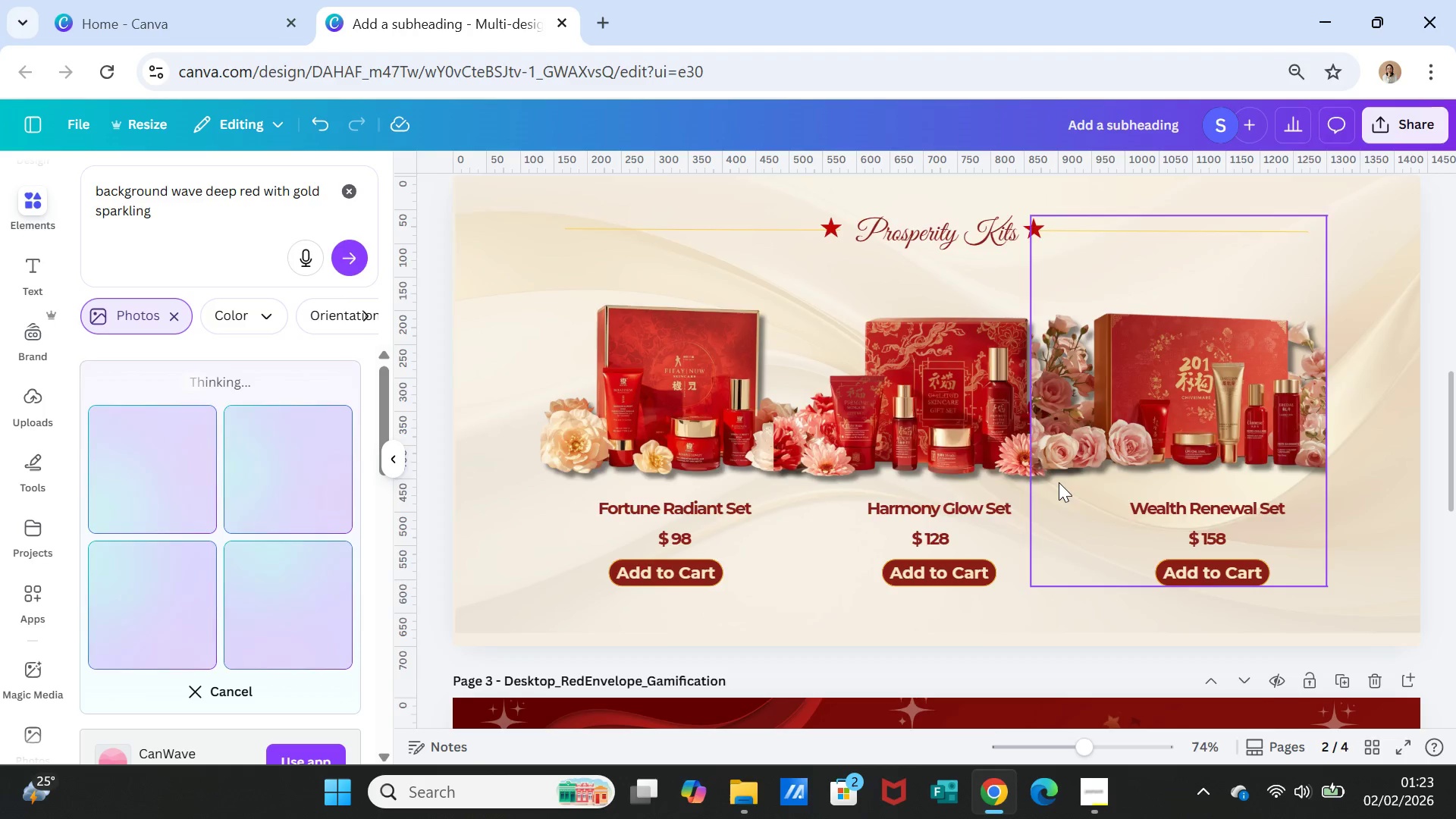 
scroll: coordinate [1059, 482], scroll_direction: down, amount: 1.0
 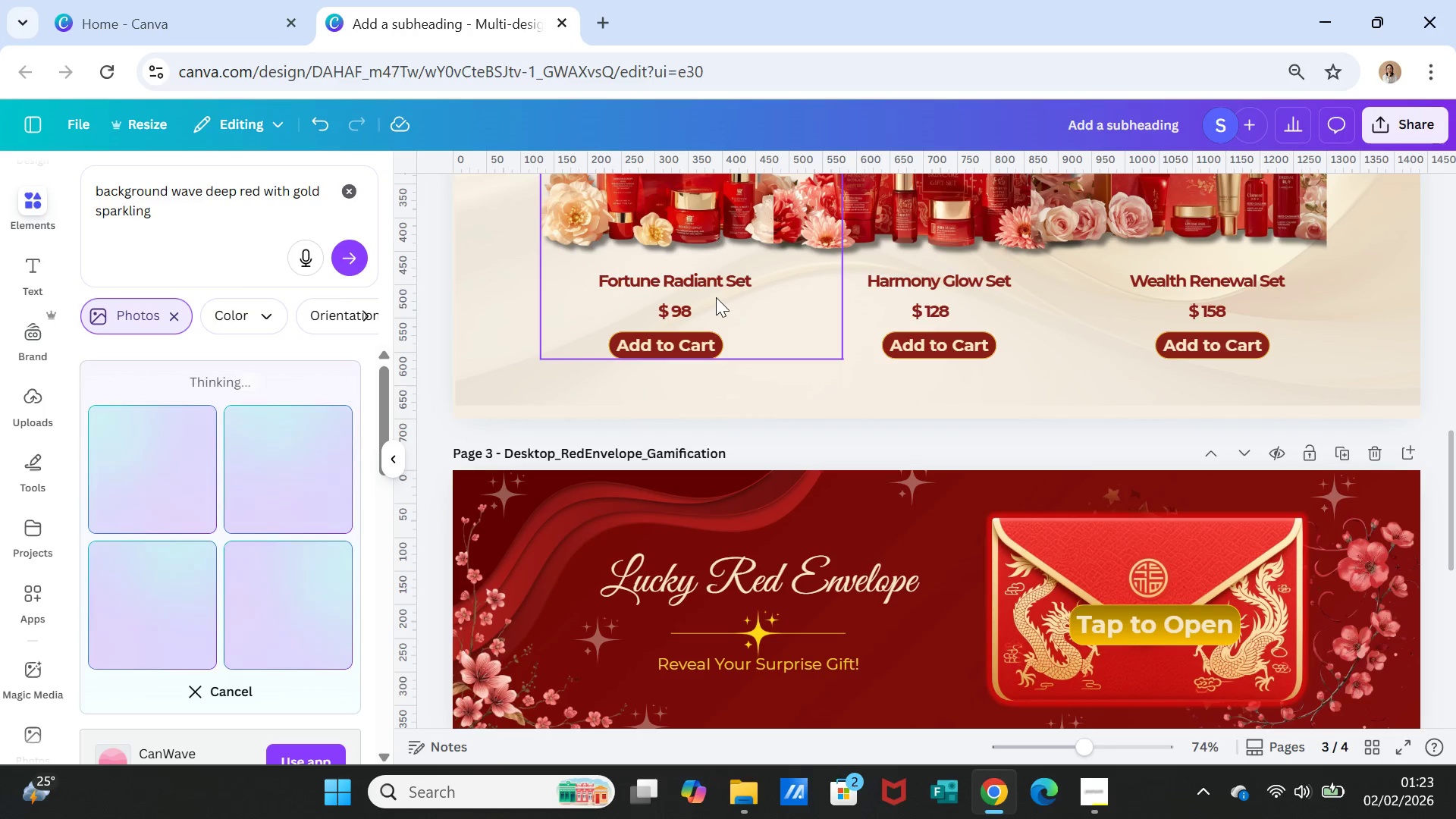 
scroll: coordinate [759, 338], scroll_direction: up, amount: 4.0
 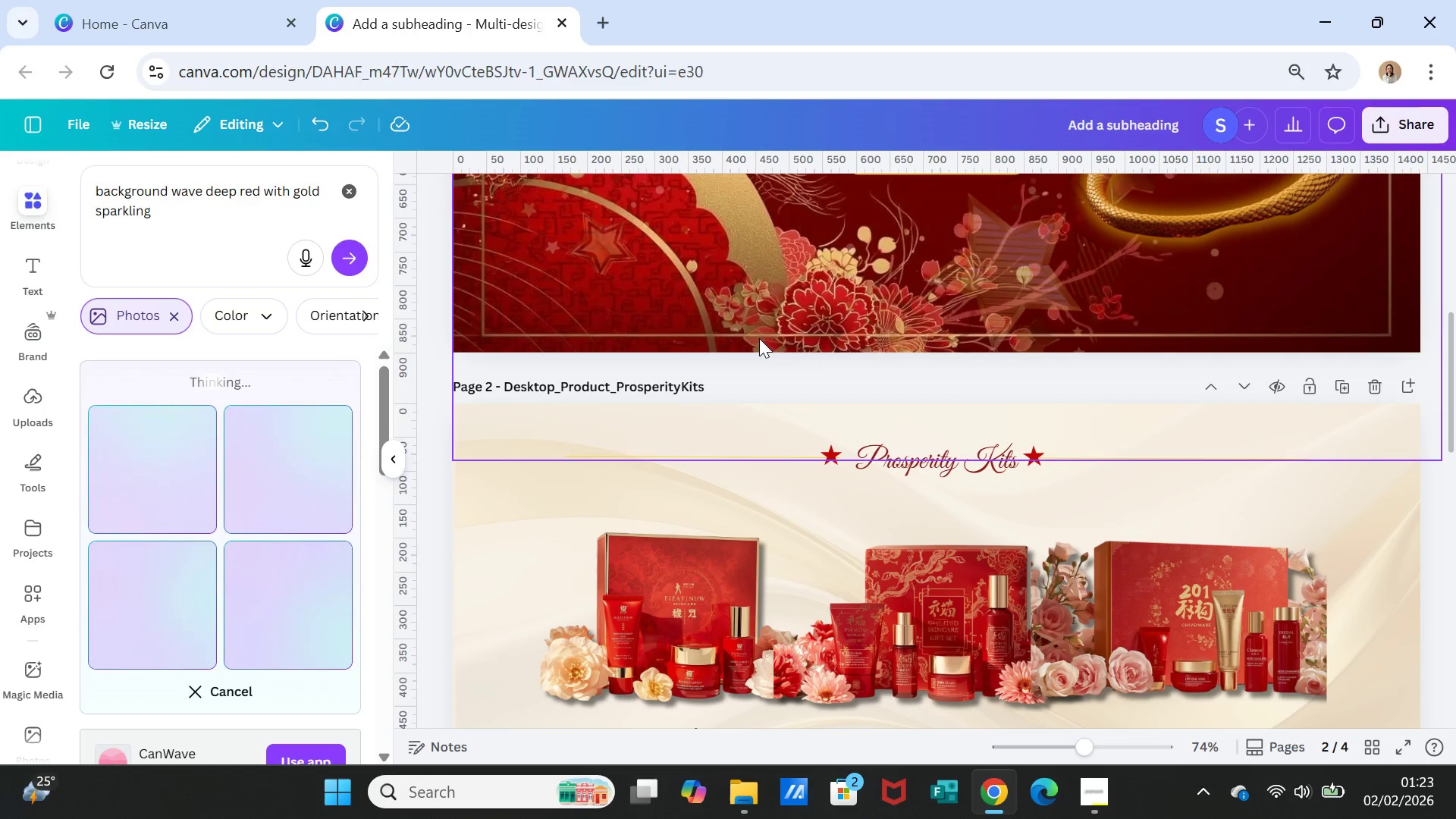 
scroll: coordinate [760, 339], scroll_direction: down, amount: 9.0
 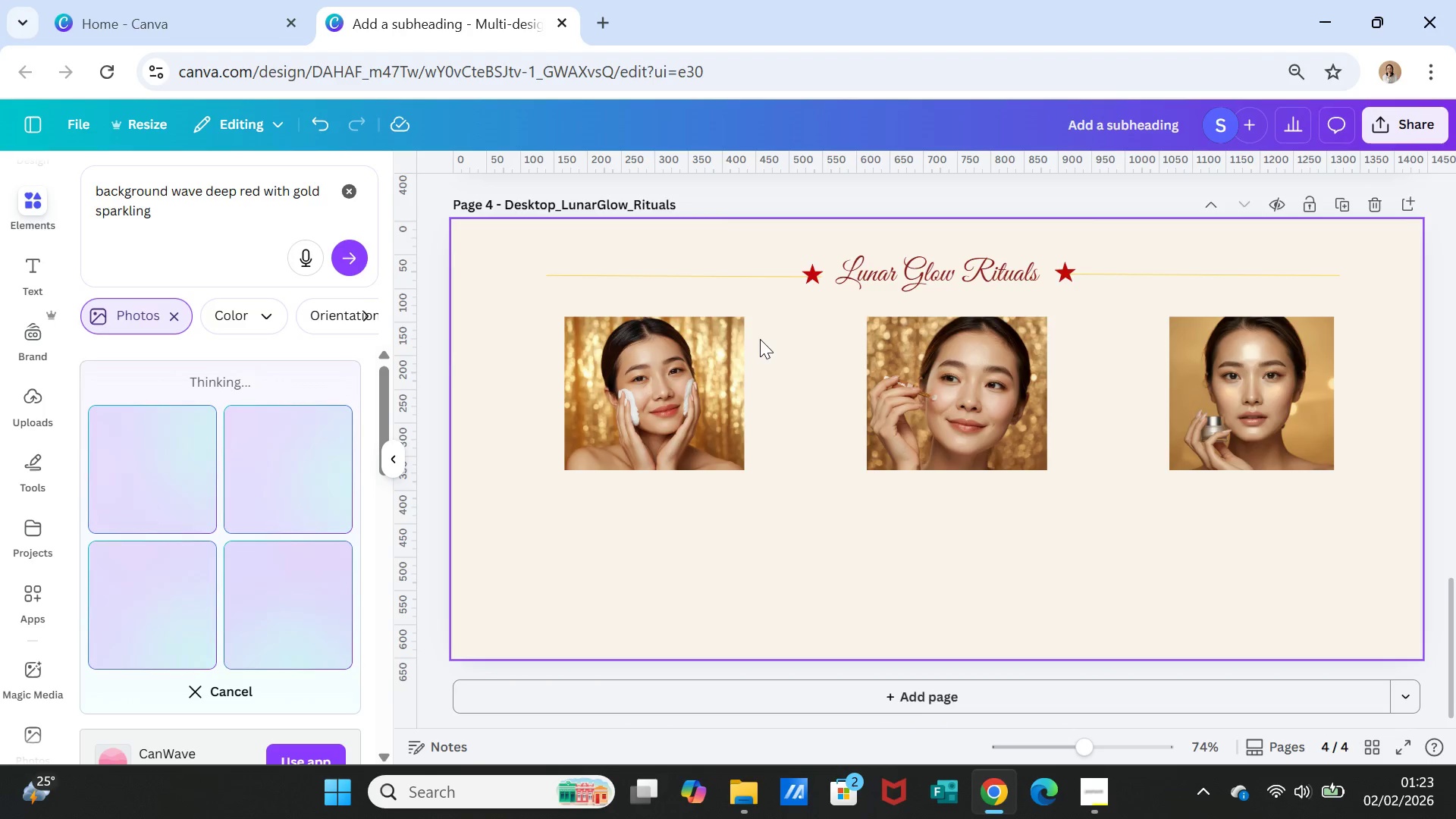 
scroll: coordinate [760, 339], scroll_direction: up, amount: 3.0
 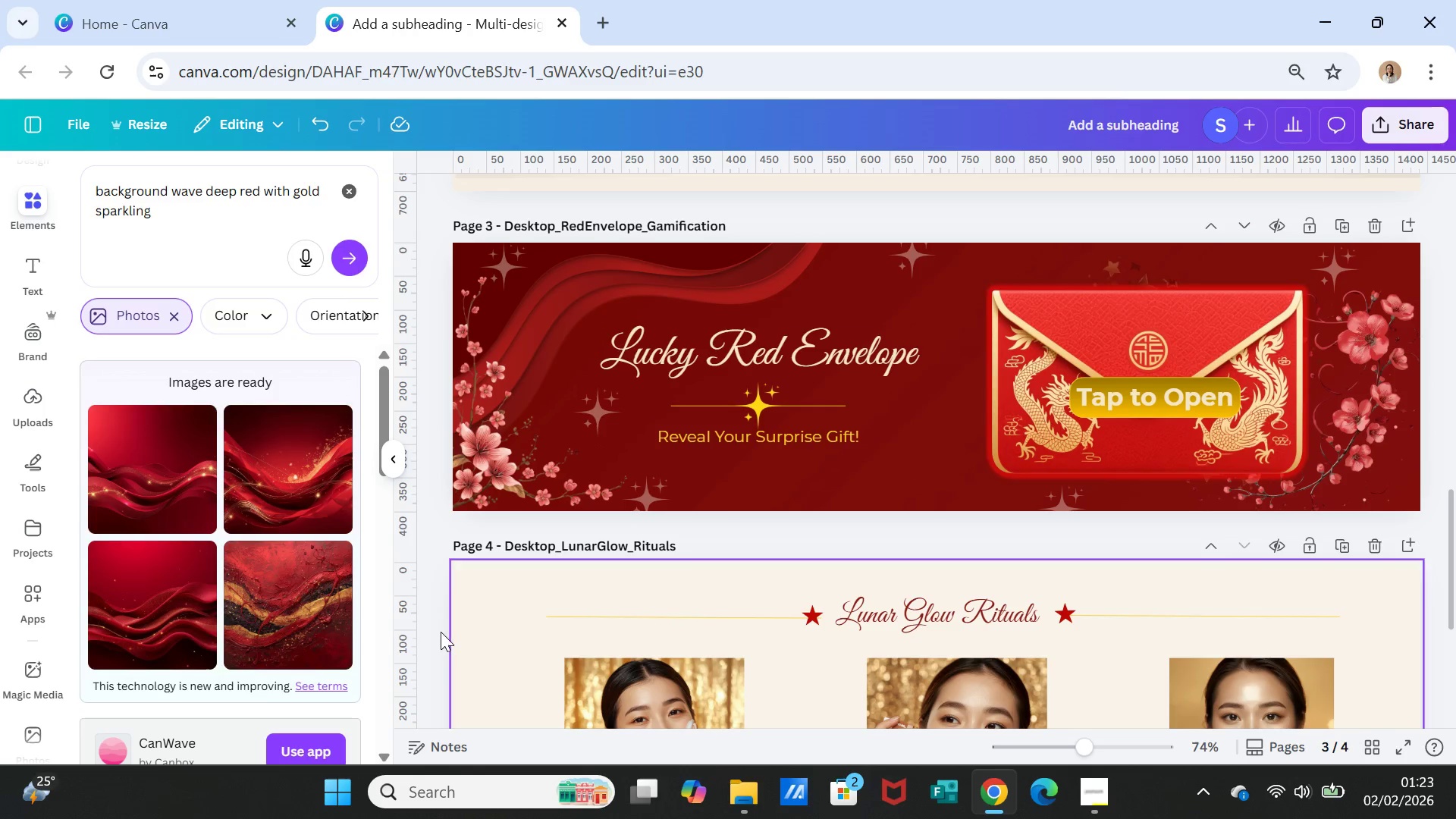 
scroll: coordinate [236, 653], scroll_direction: down, amount: 1.0
 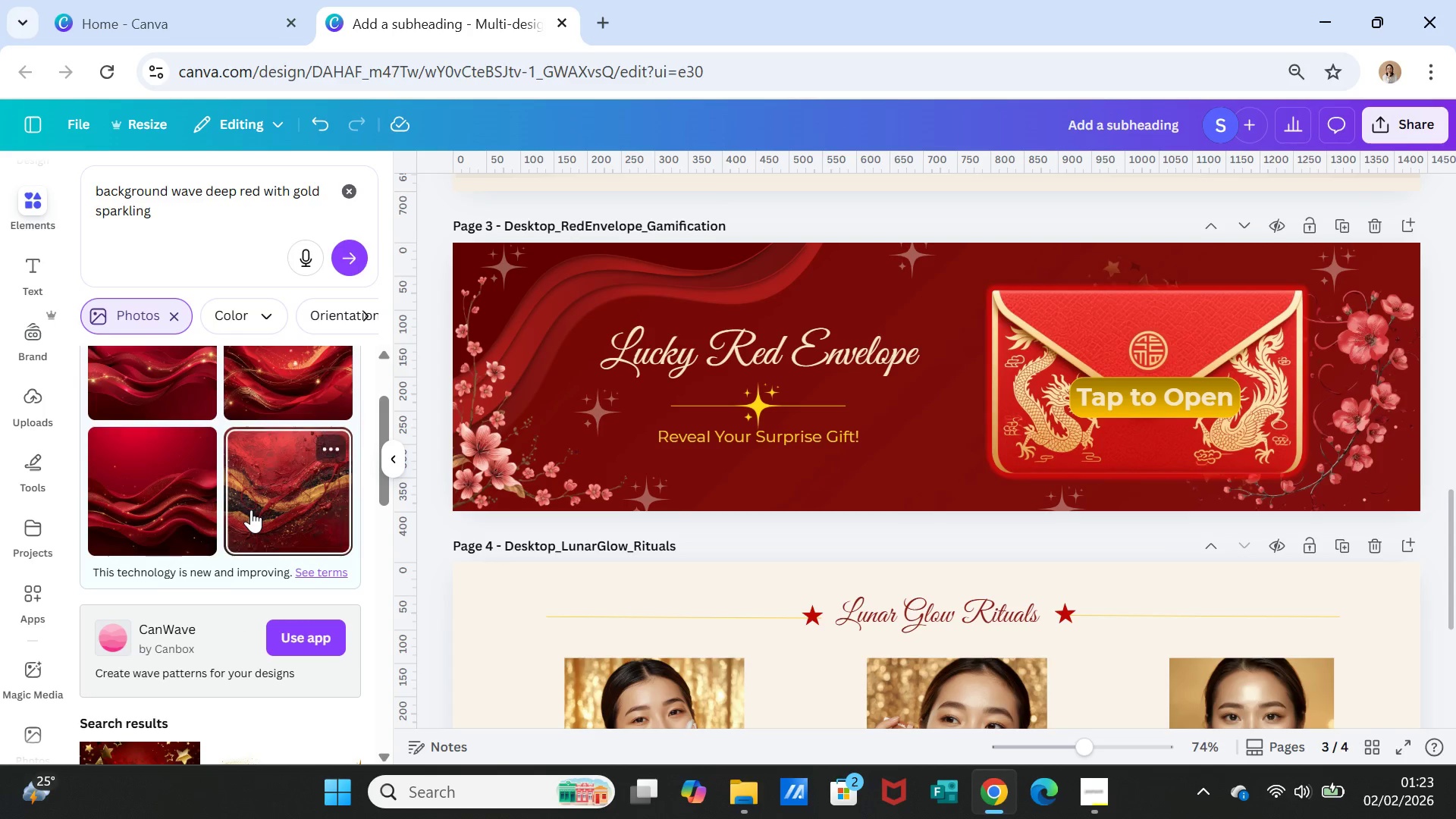 
scroll: coordinate [254, 501], scroll_direction: up, amount: 1.0
 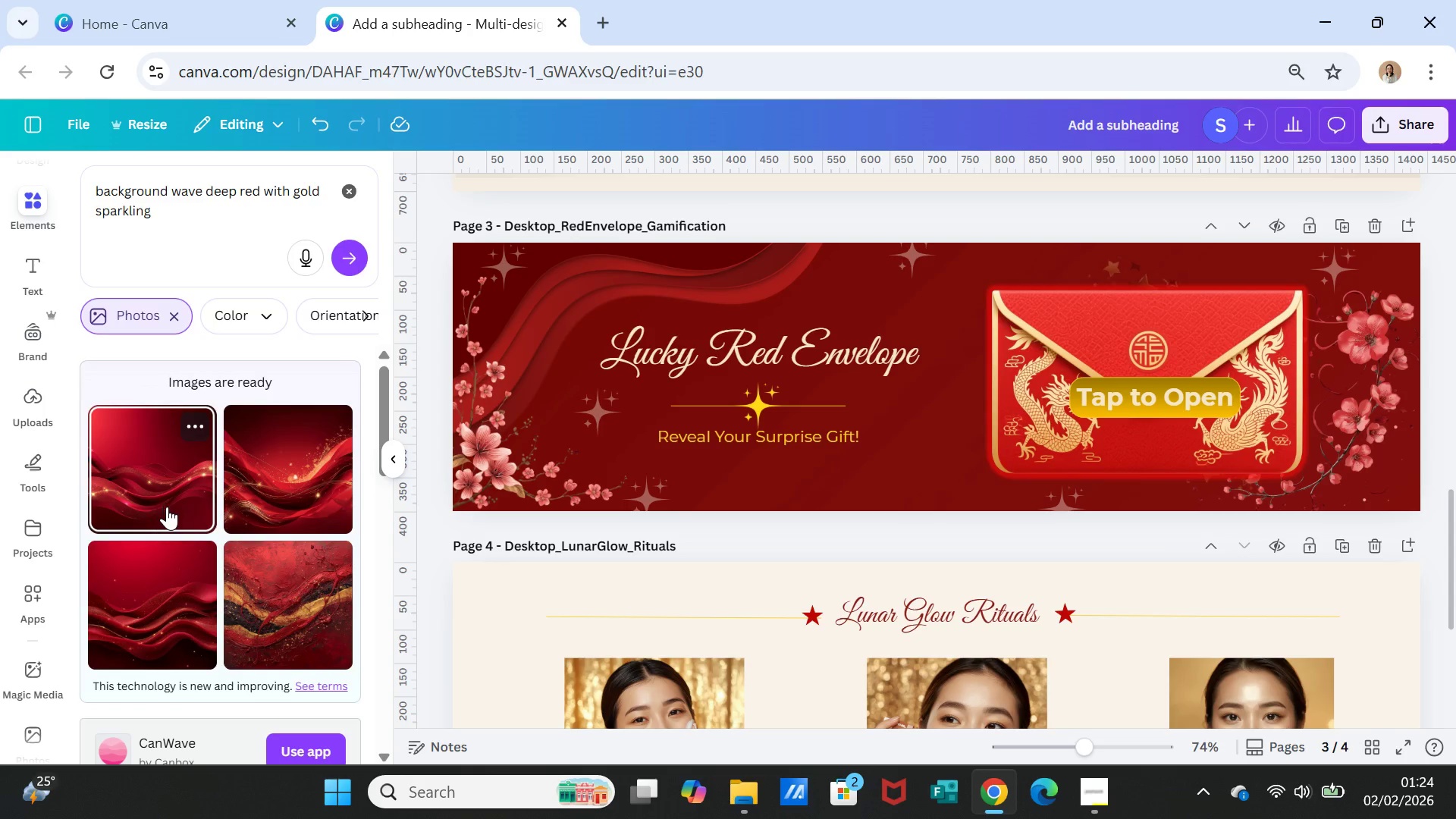 
left_click([275, 491])
 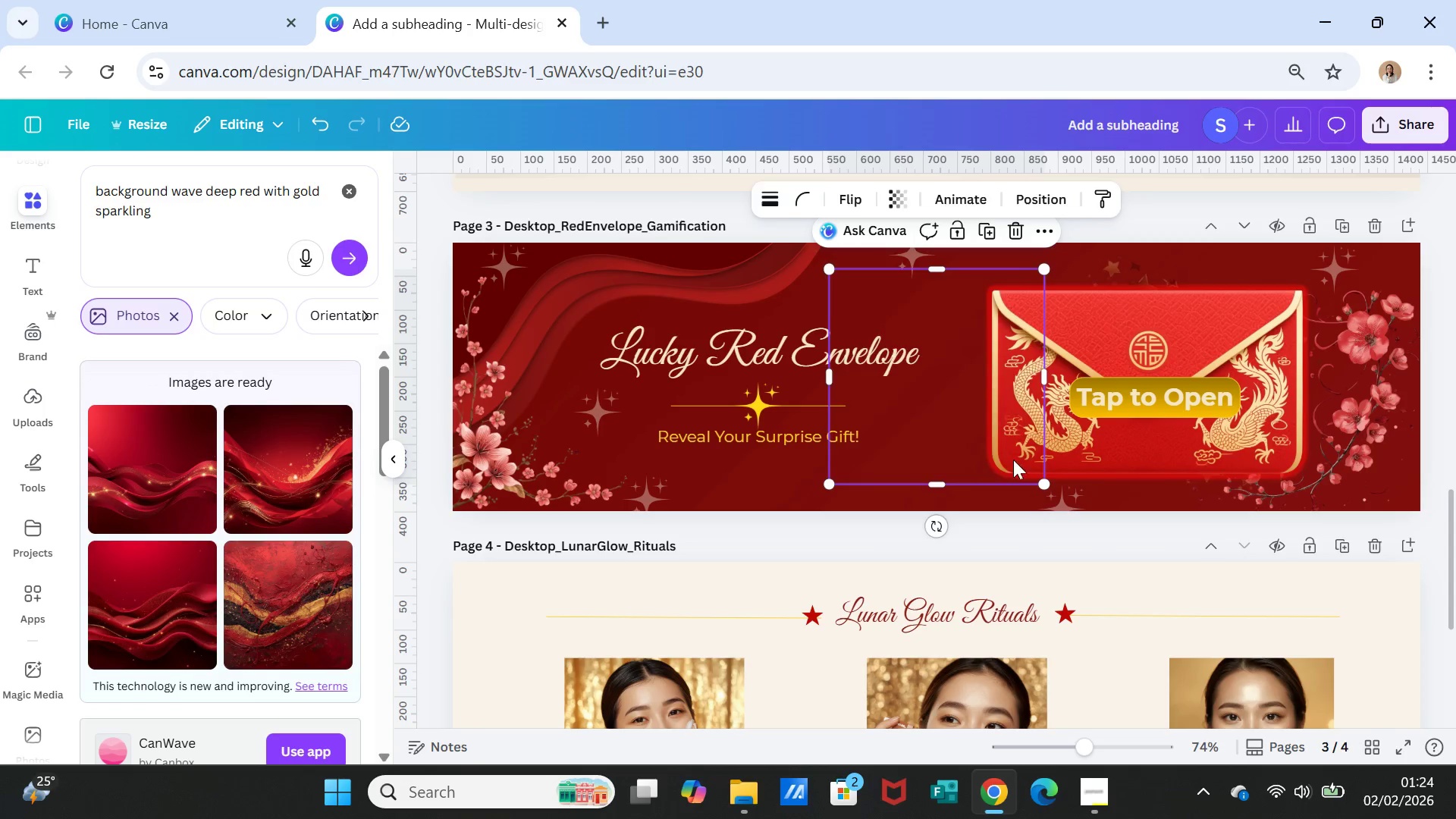 
left_click_drag(start_coordinate=[995, 412], to_coordinate=[943, 746])
 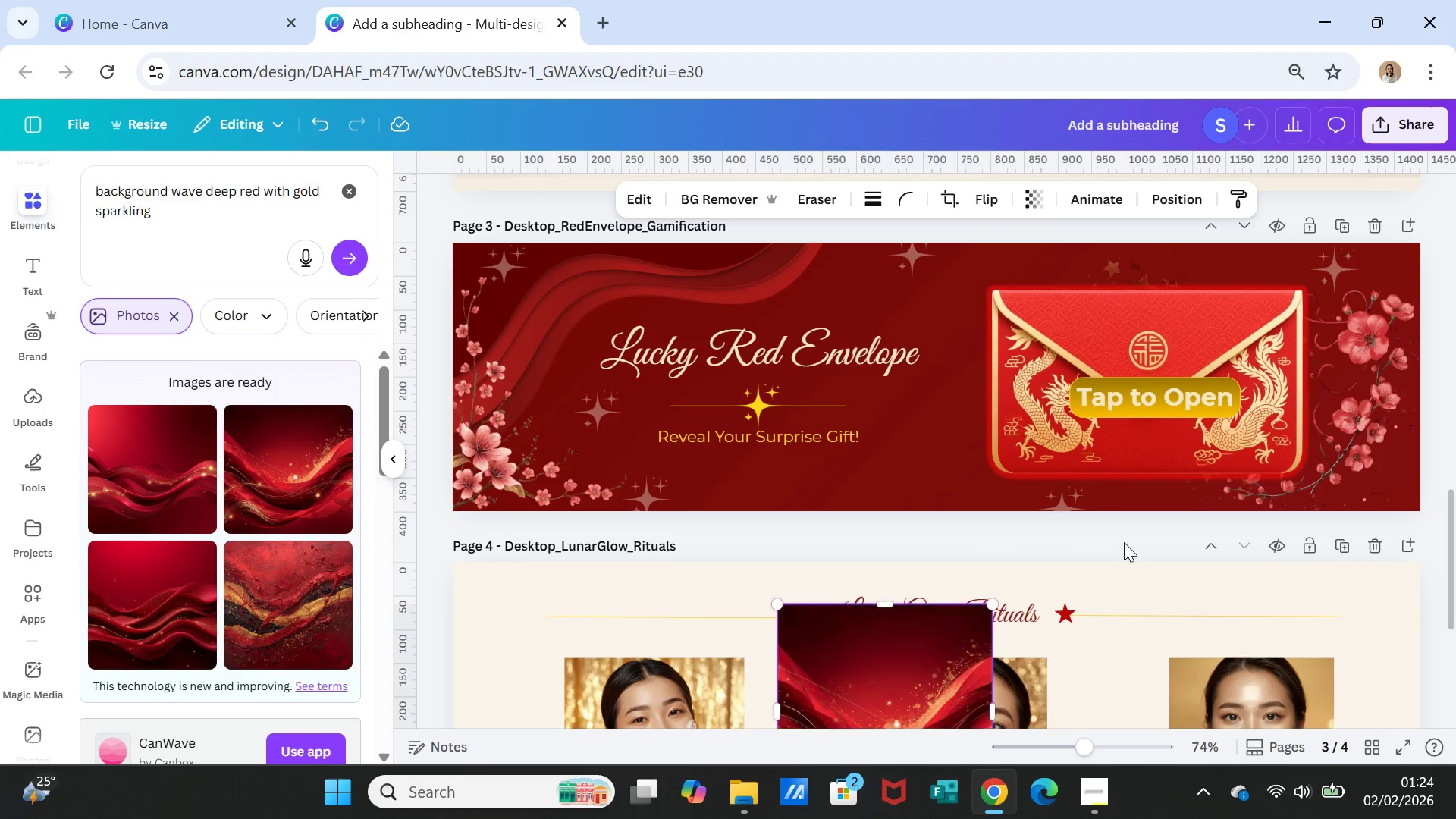 
scroll: coordinate [1124, 538], scroll_direction: down, amount: 3.0
 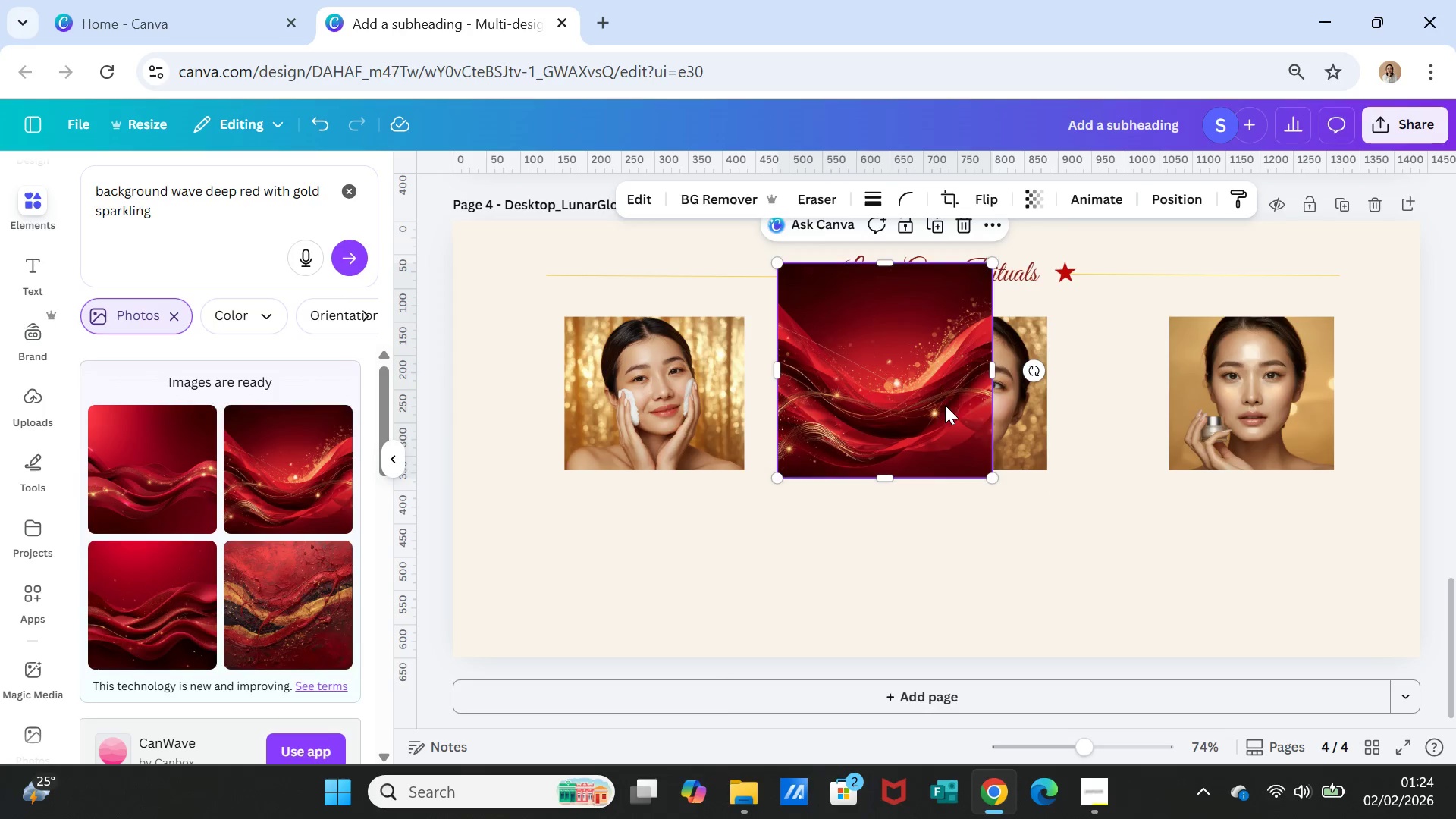 
left_click_drag(start_coordinate=[944, 405], to_coordinate=[617, 566])
 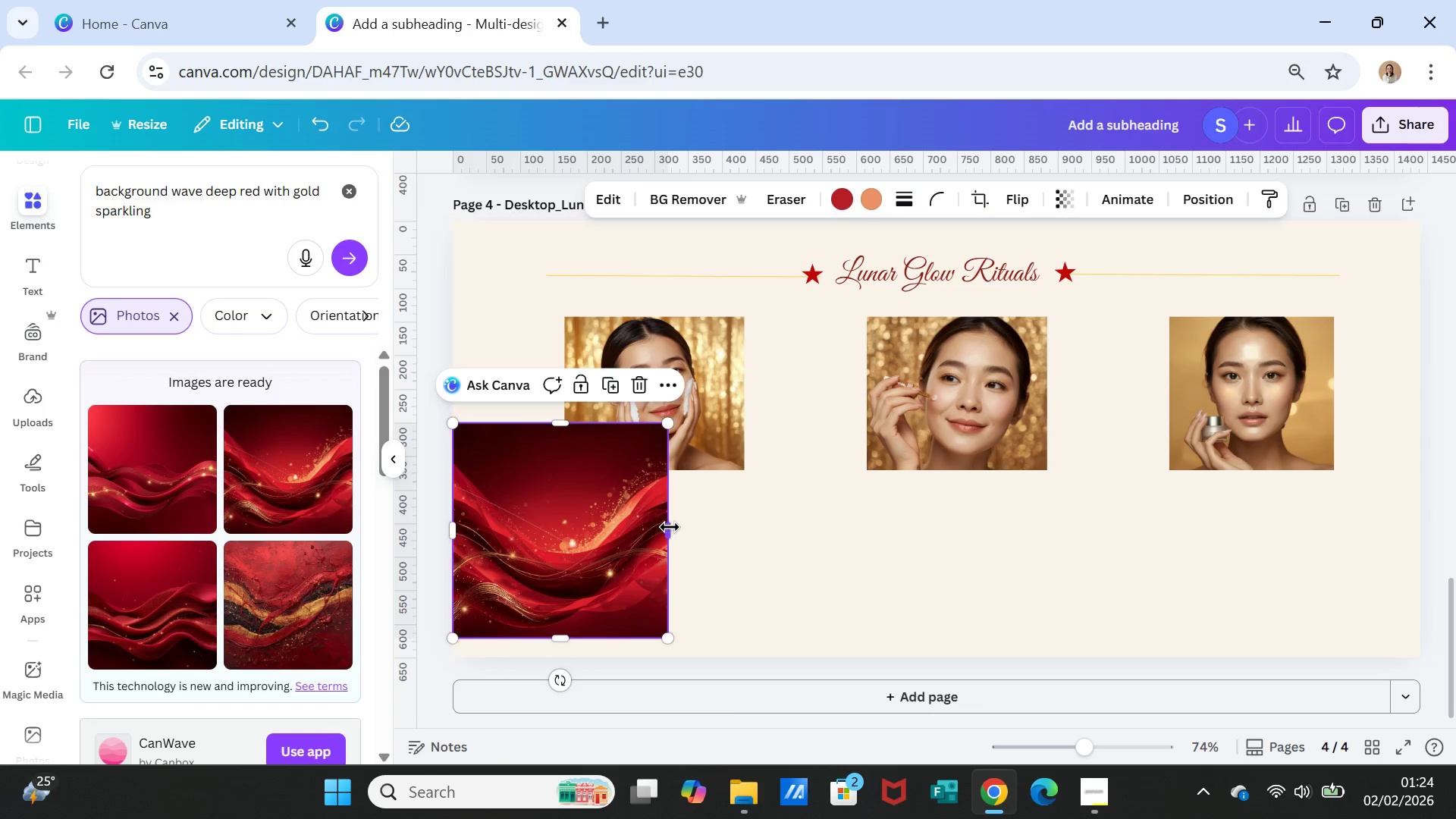 
left_click_drag(start_coordinate=[669, 528], to_coordinate=[1422, 497])
 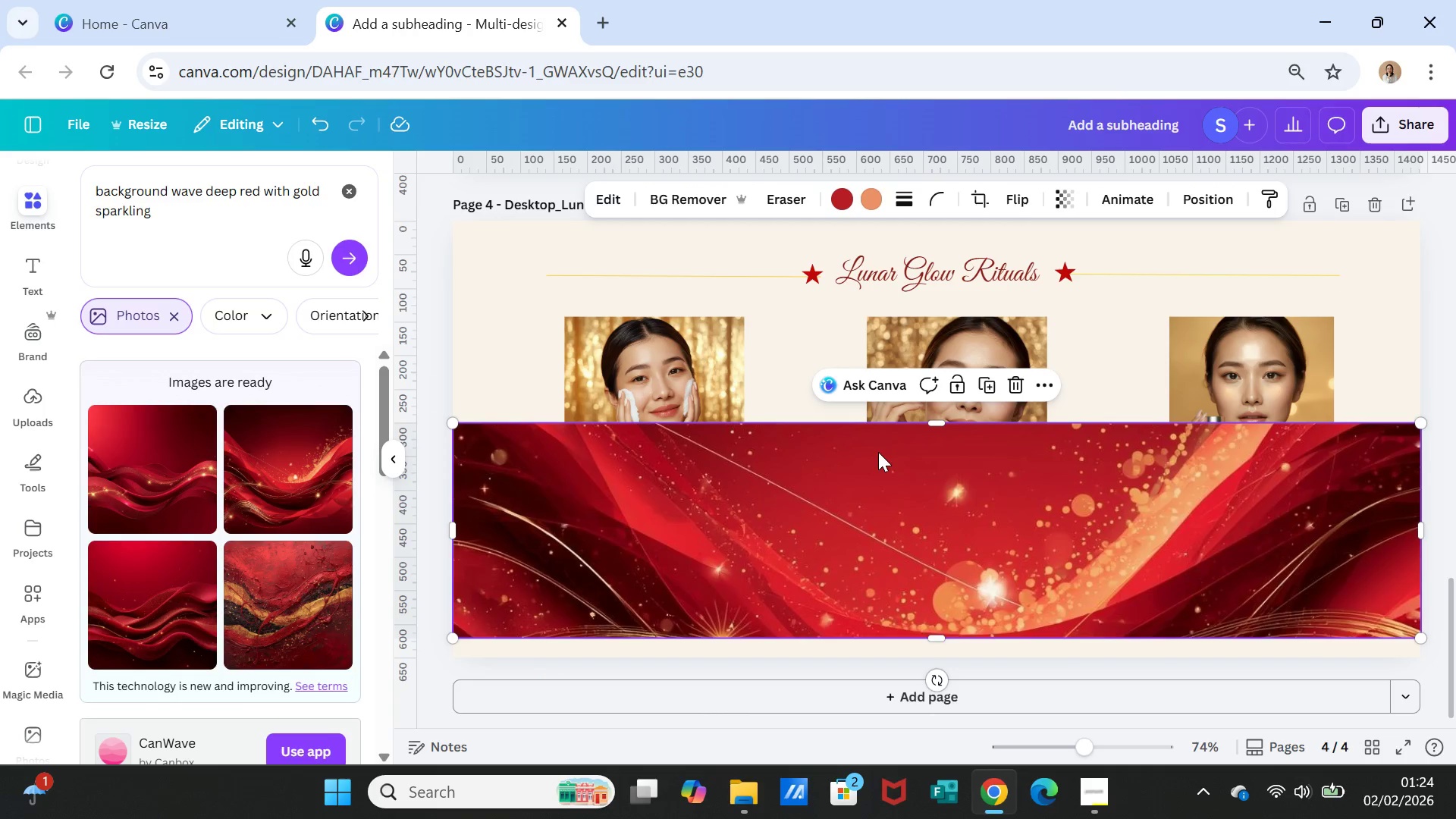 
right_click([883, 460])
 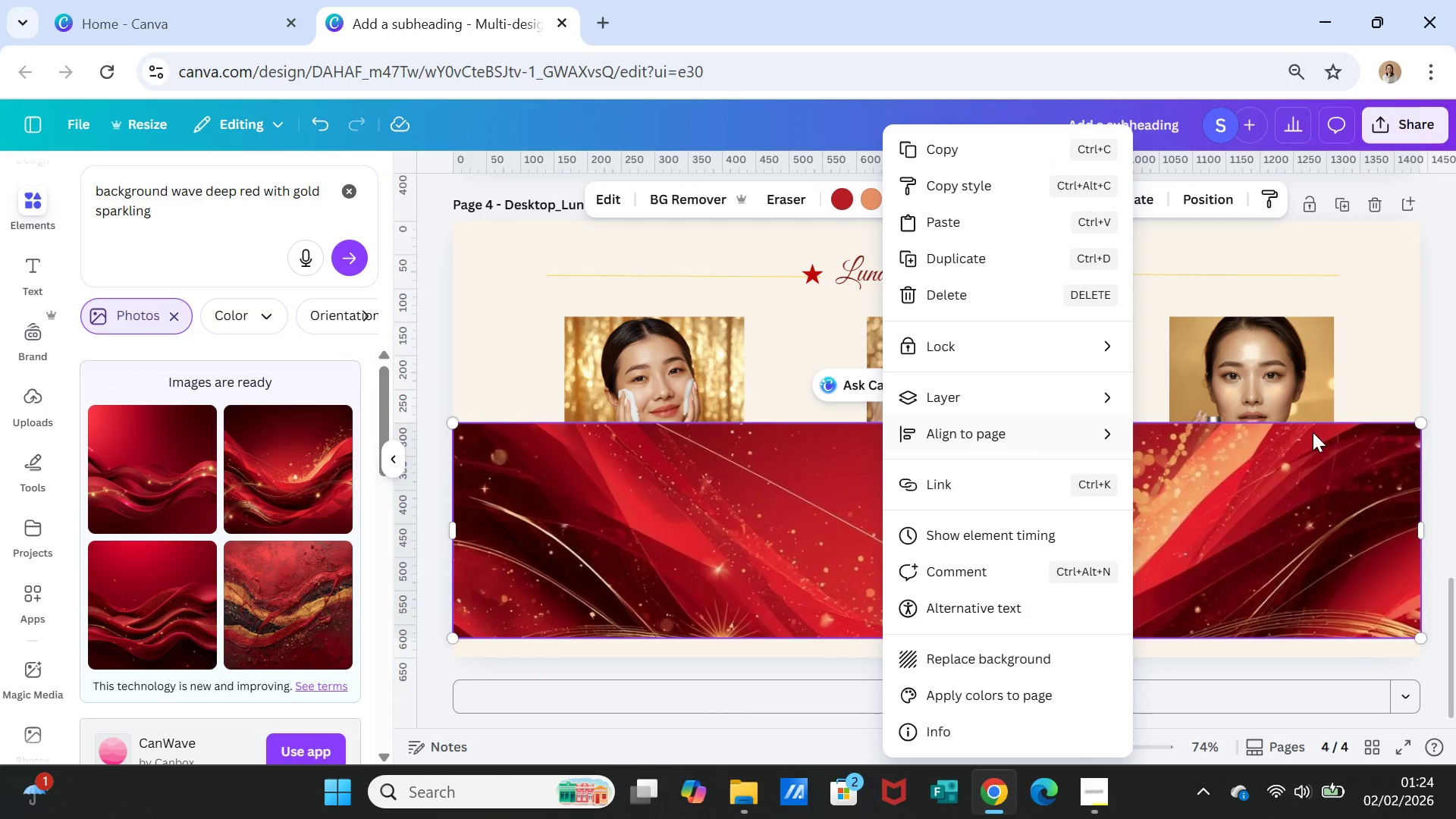 
left_click([1317, 457])
 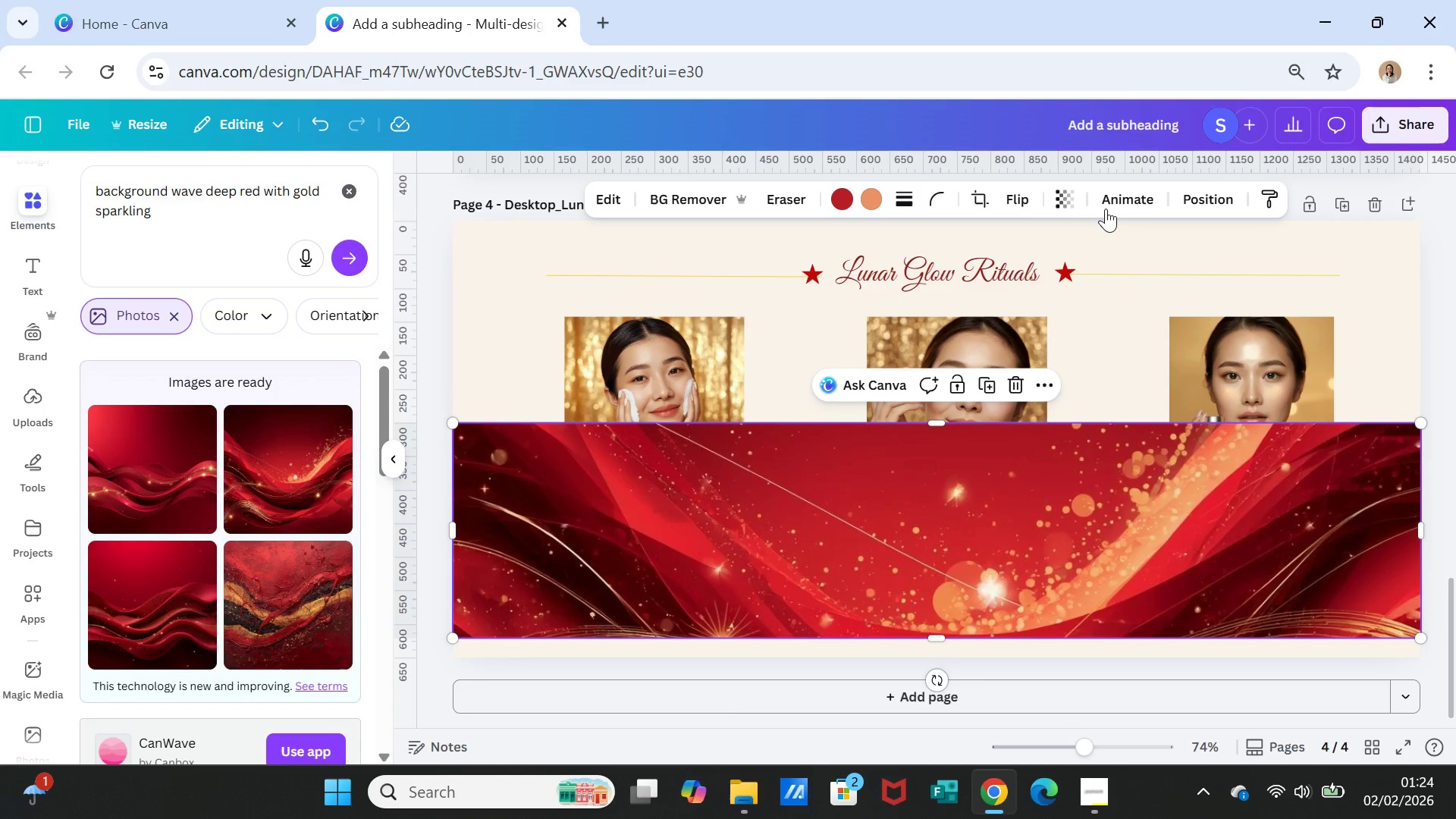 
mouse_move([1059, 204])
 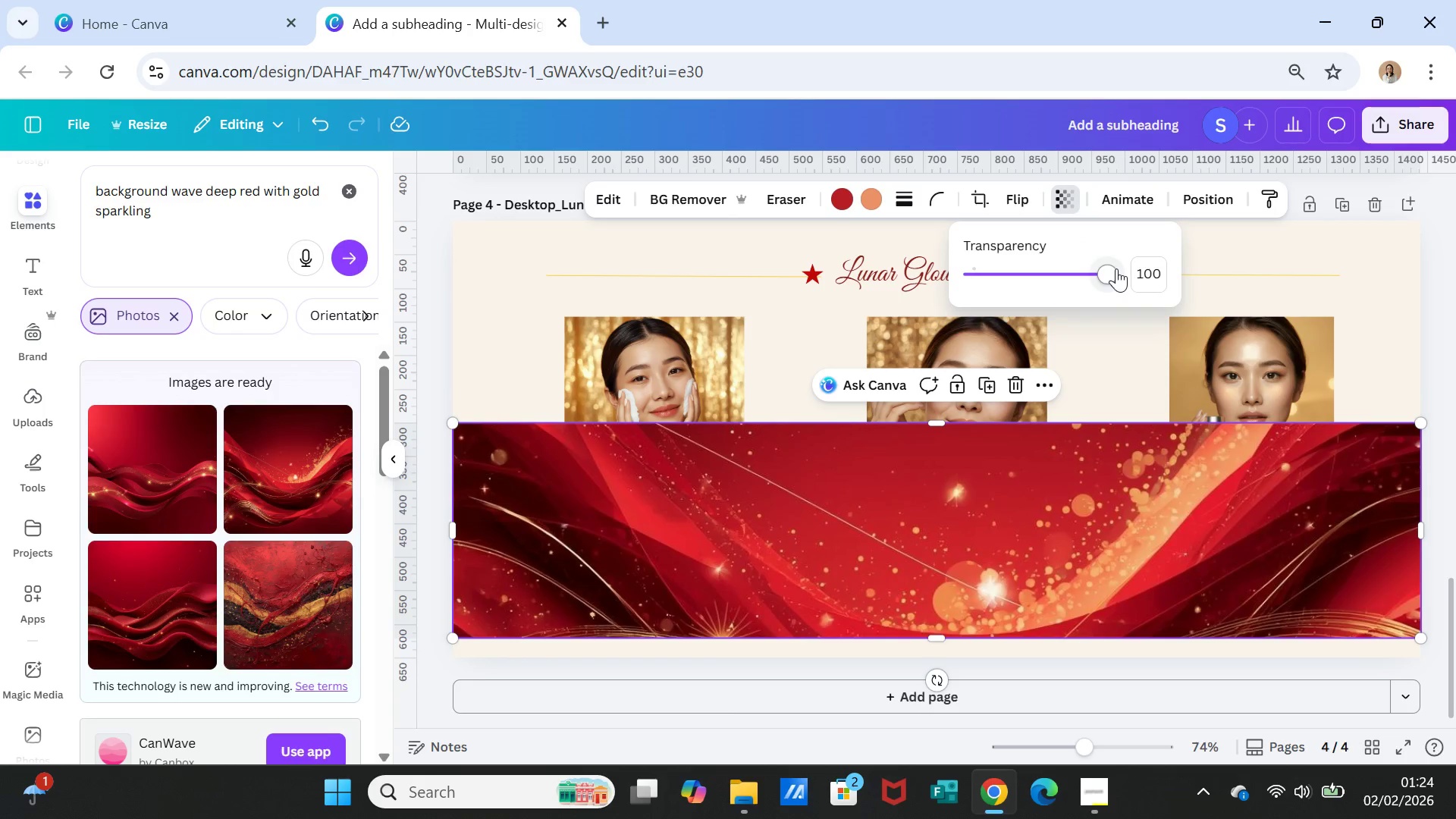 
left_click_drag(start_coordinate=[1116, 268], to_coordinate=[1033, 278])
 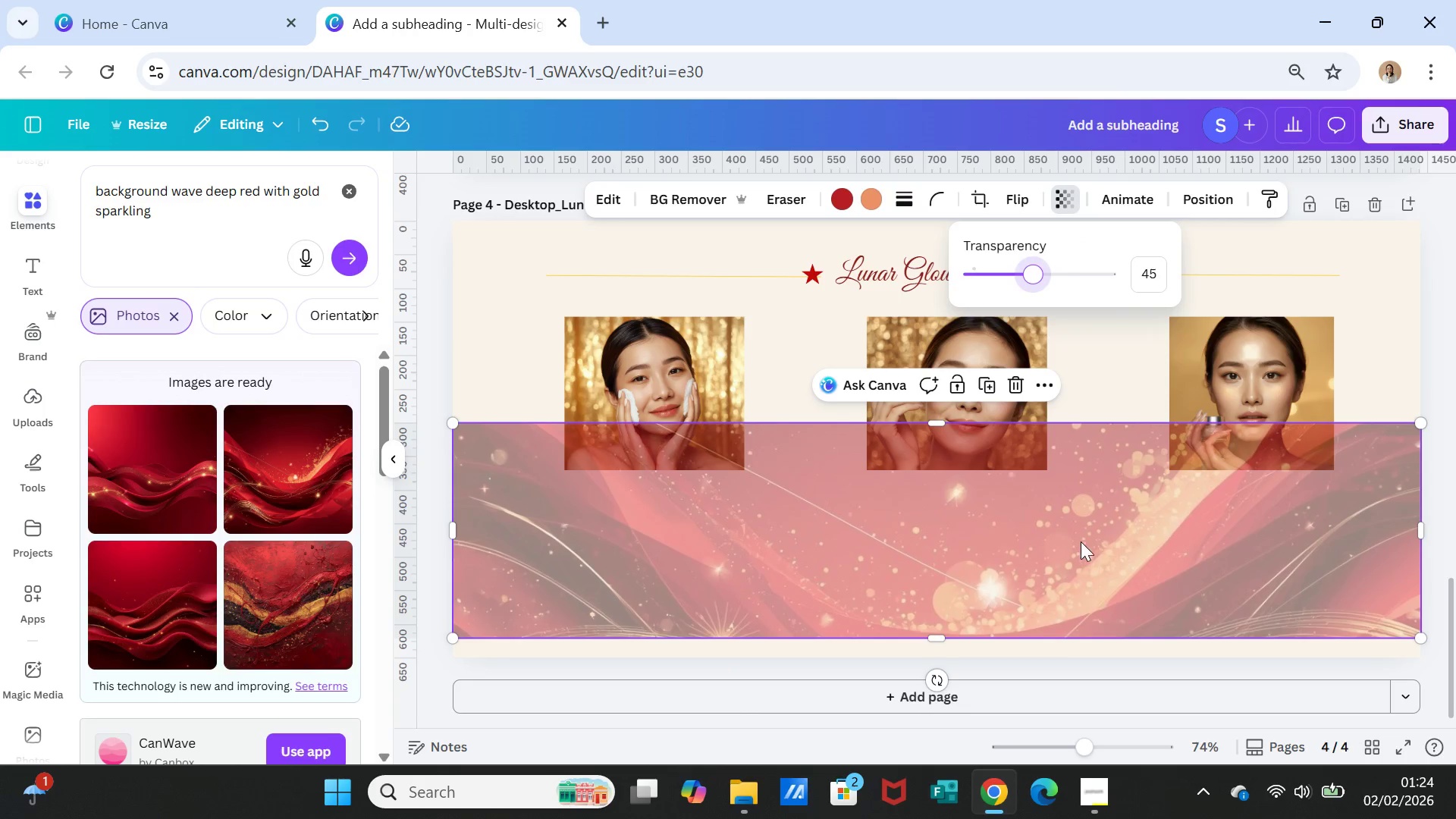 
right_click([1081, 541])
 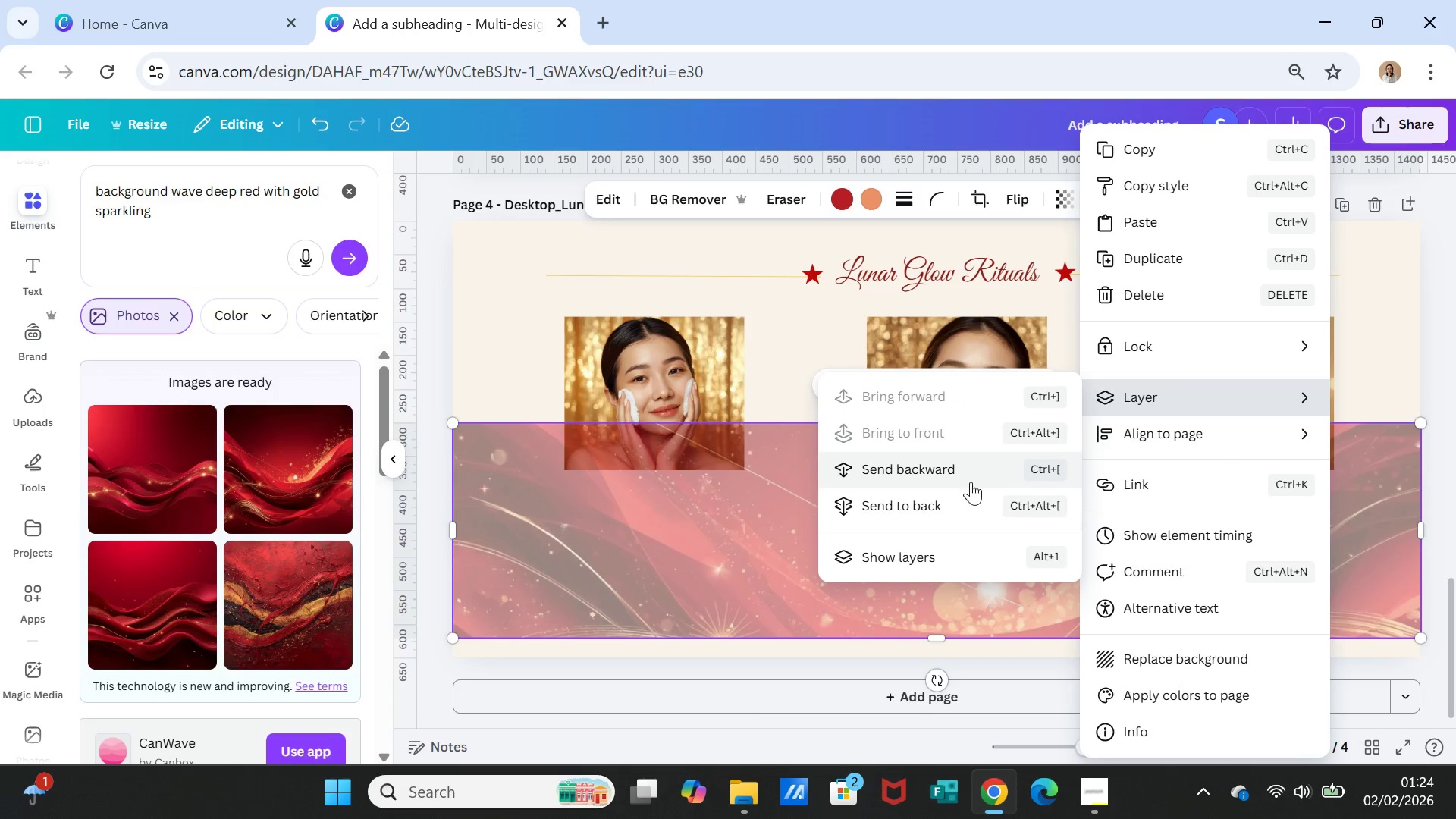 
left_click([958, 473])
 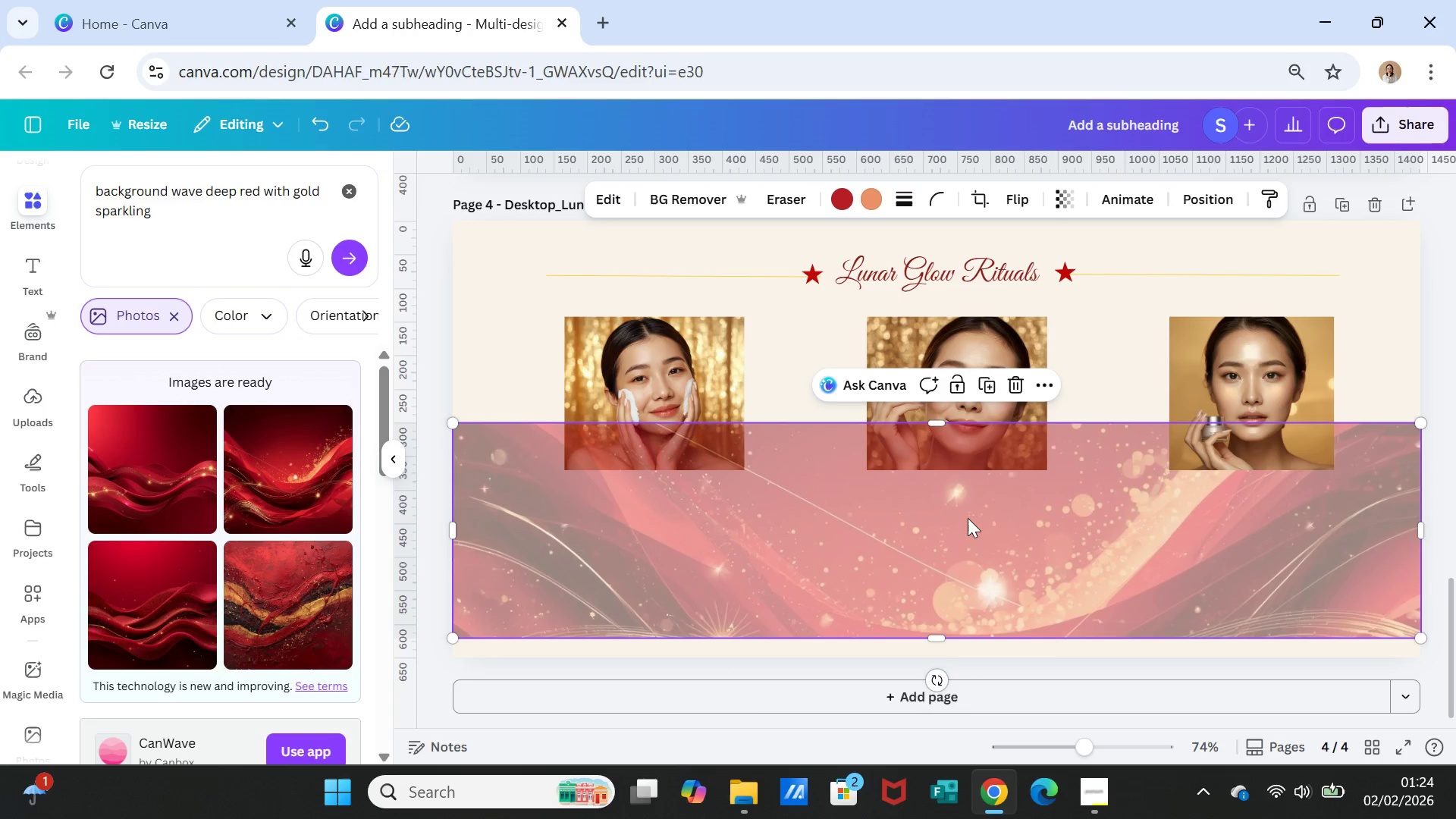 
left_click([978, 537])
 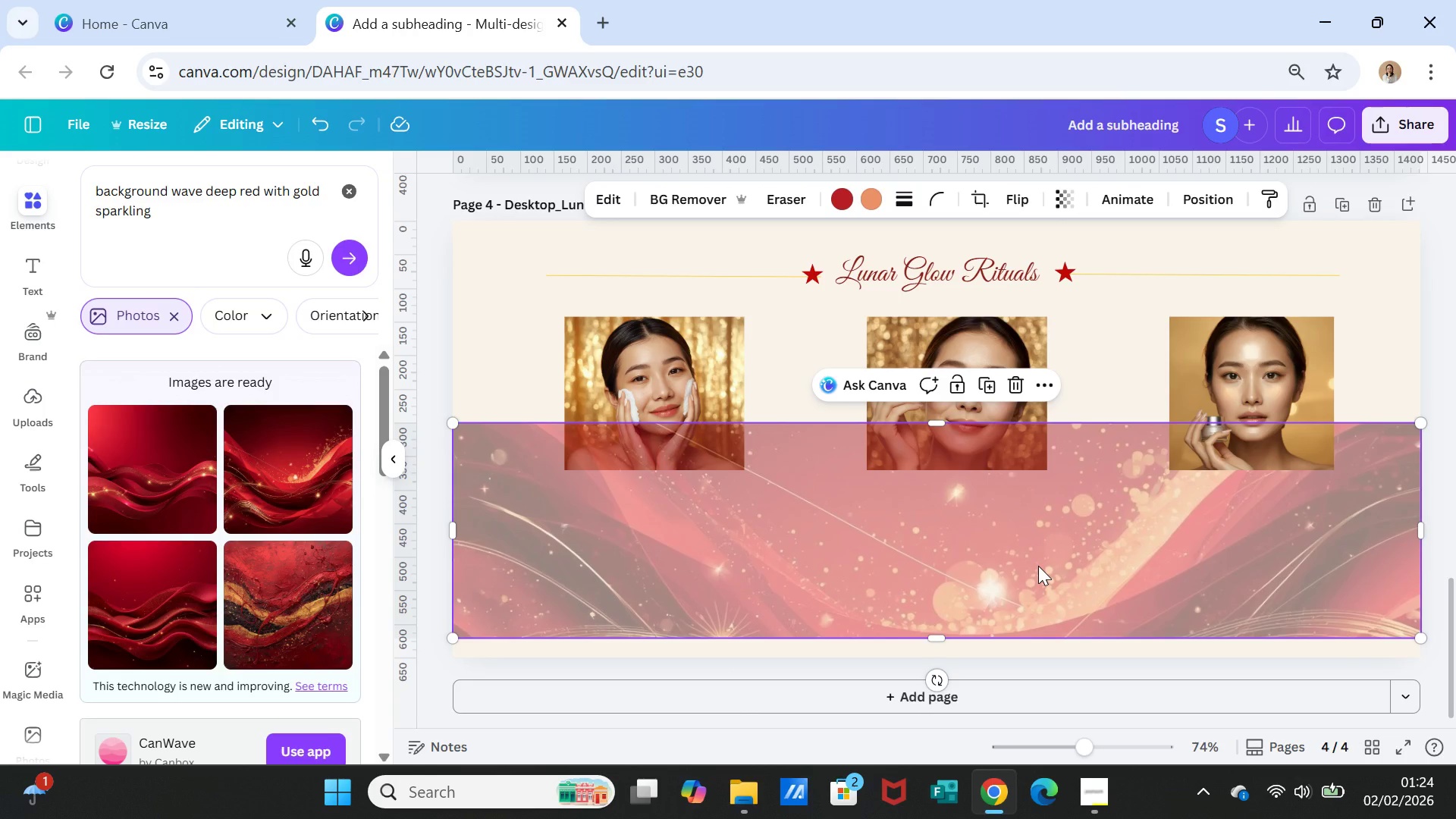 
left_click([1038, 566])
 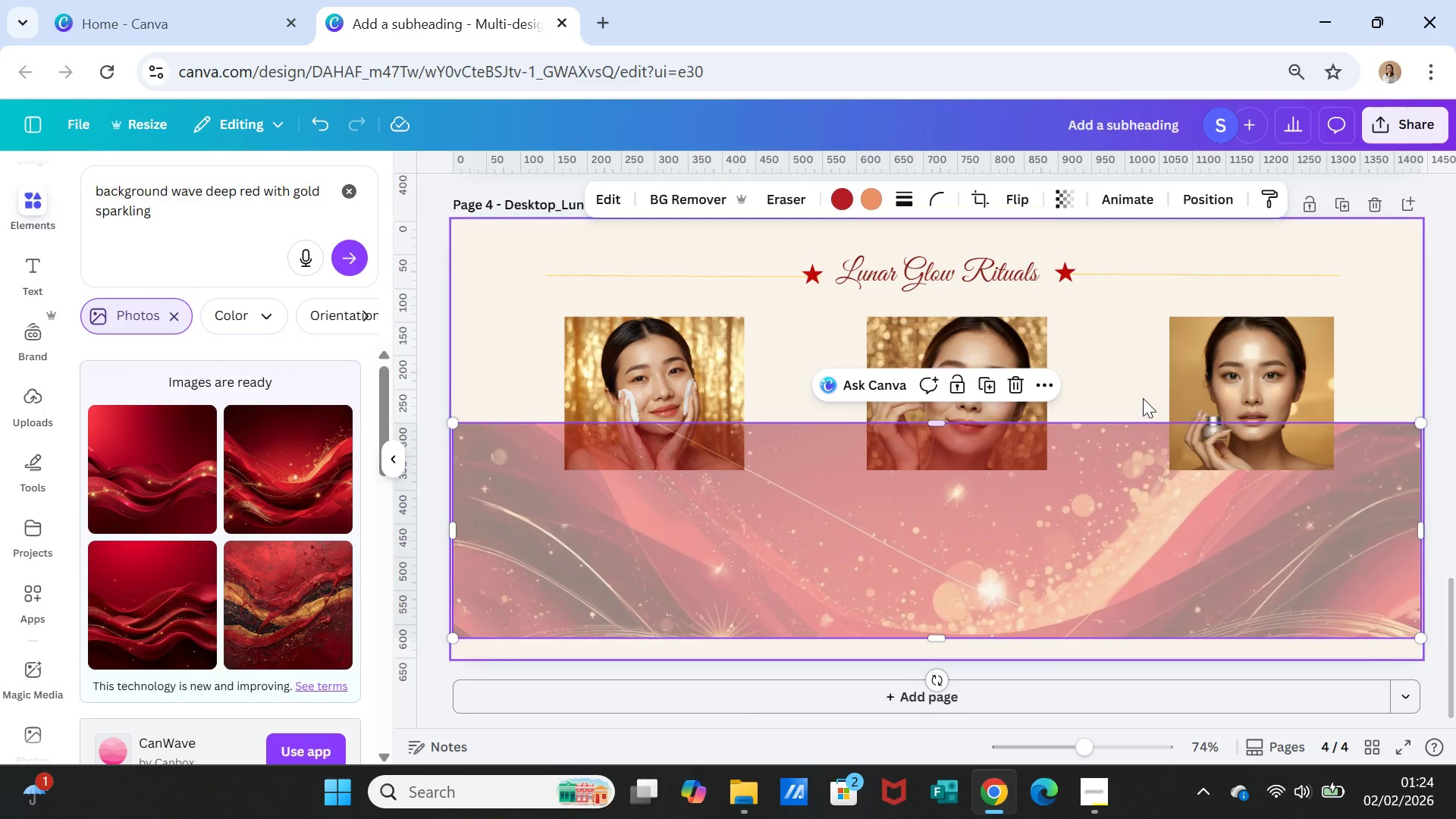 
left_click([1134, 386])
 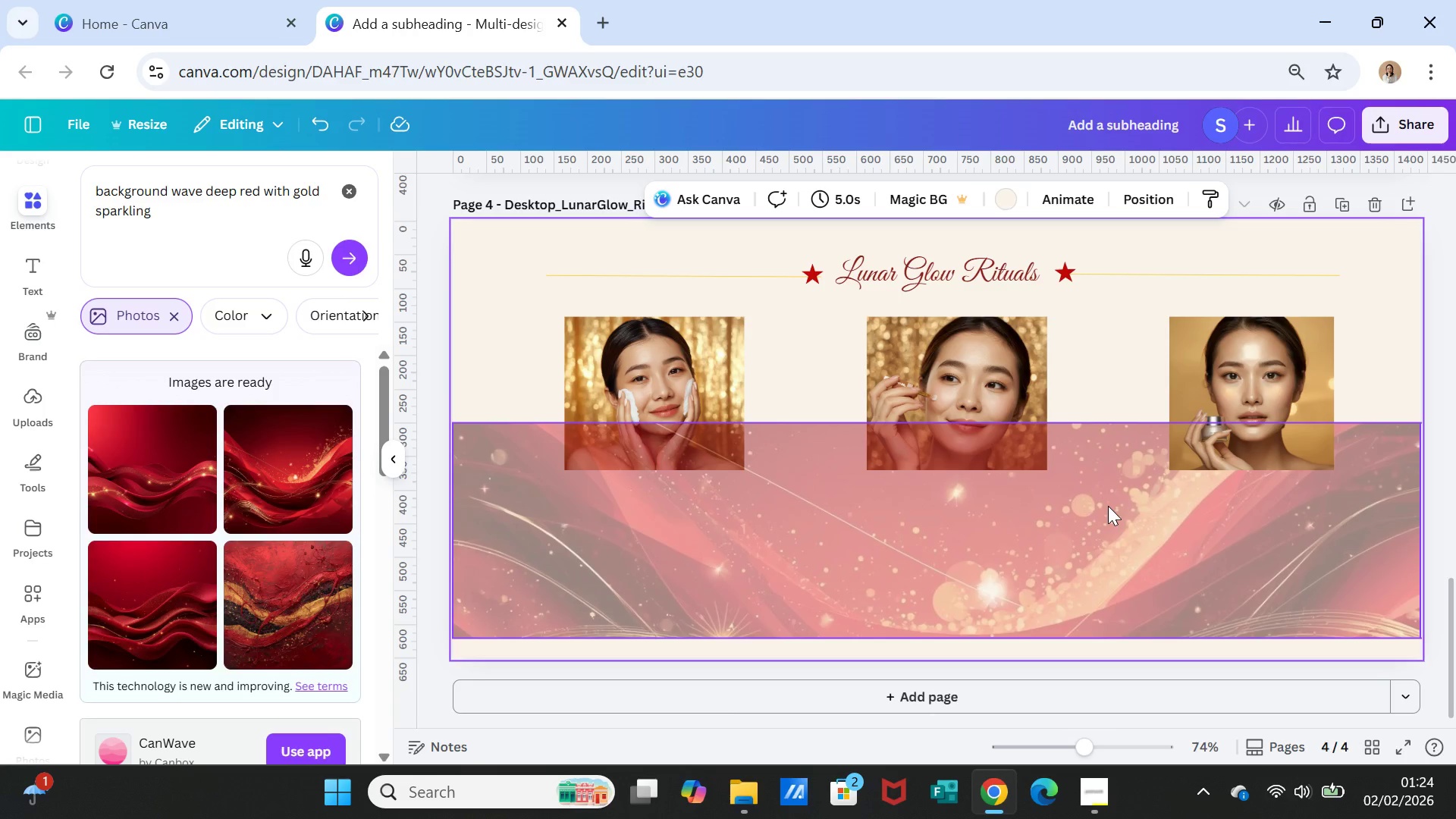 
left_click([1108, 506])
 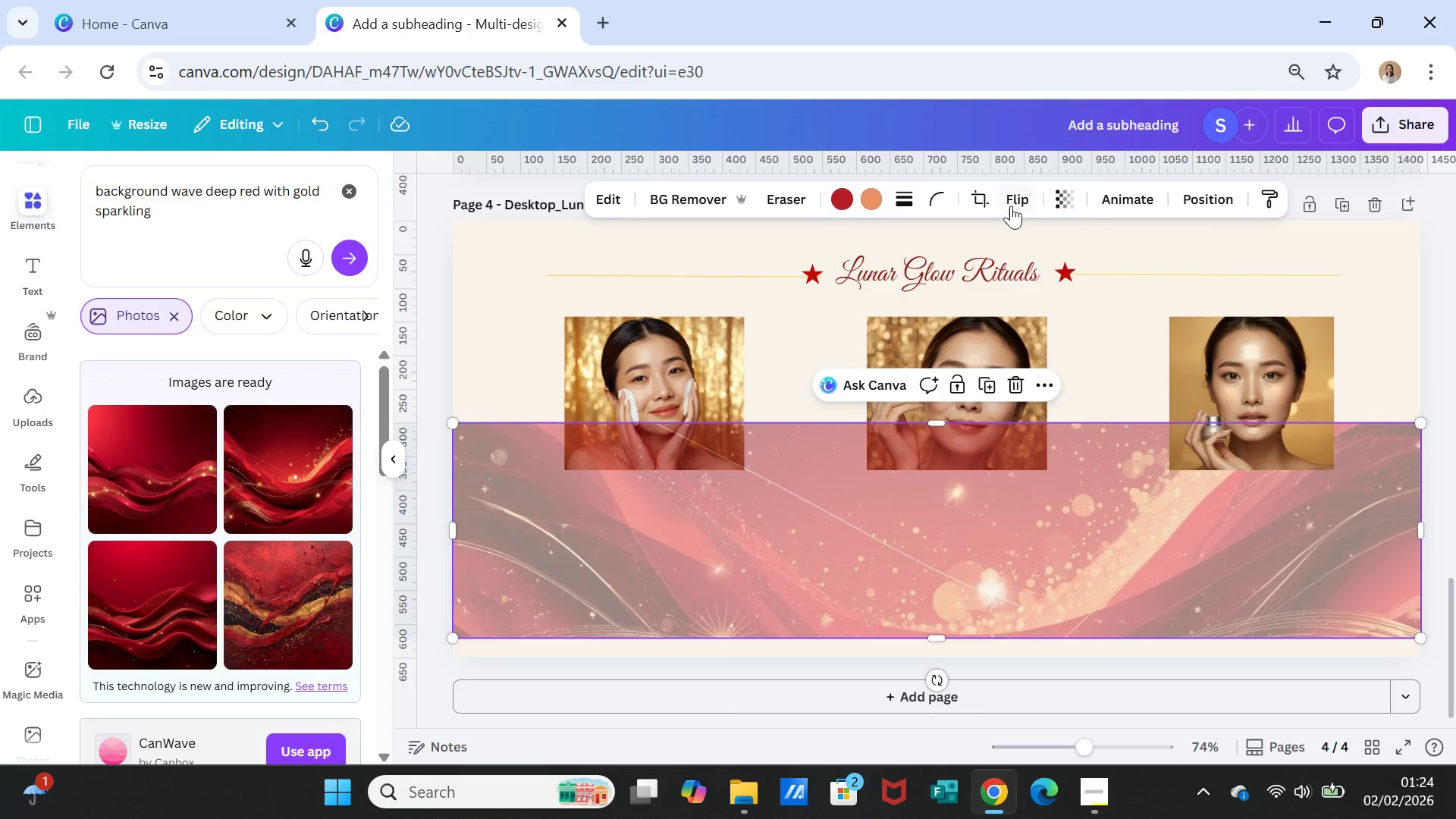 
left_click([1057, 194])
 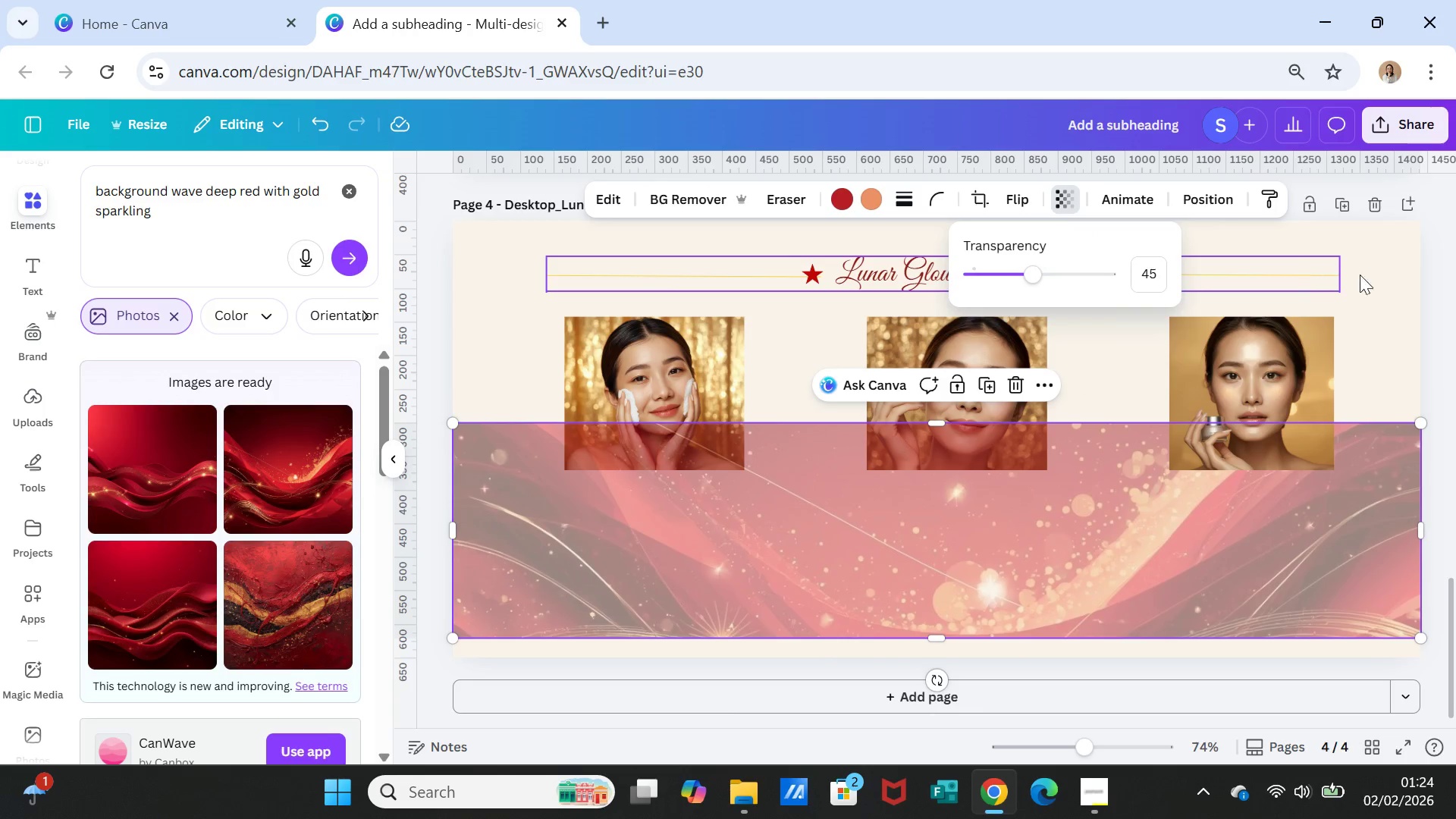 
left_click([1392, 283])
 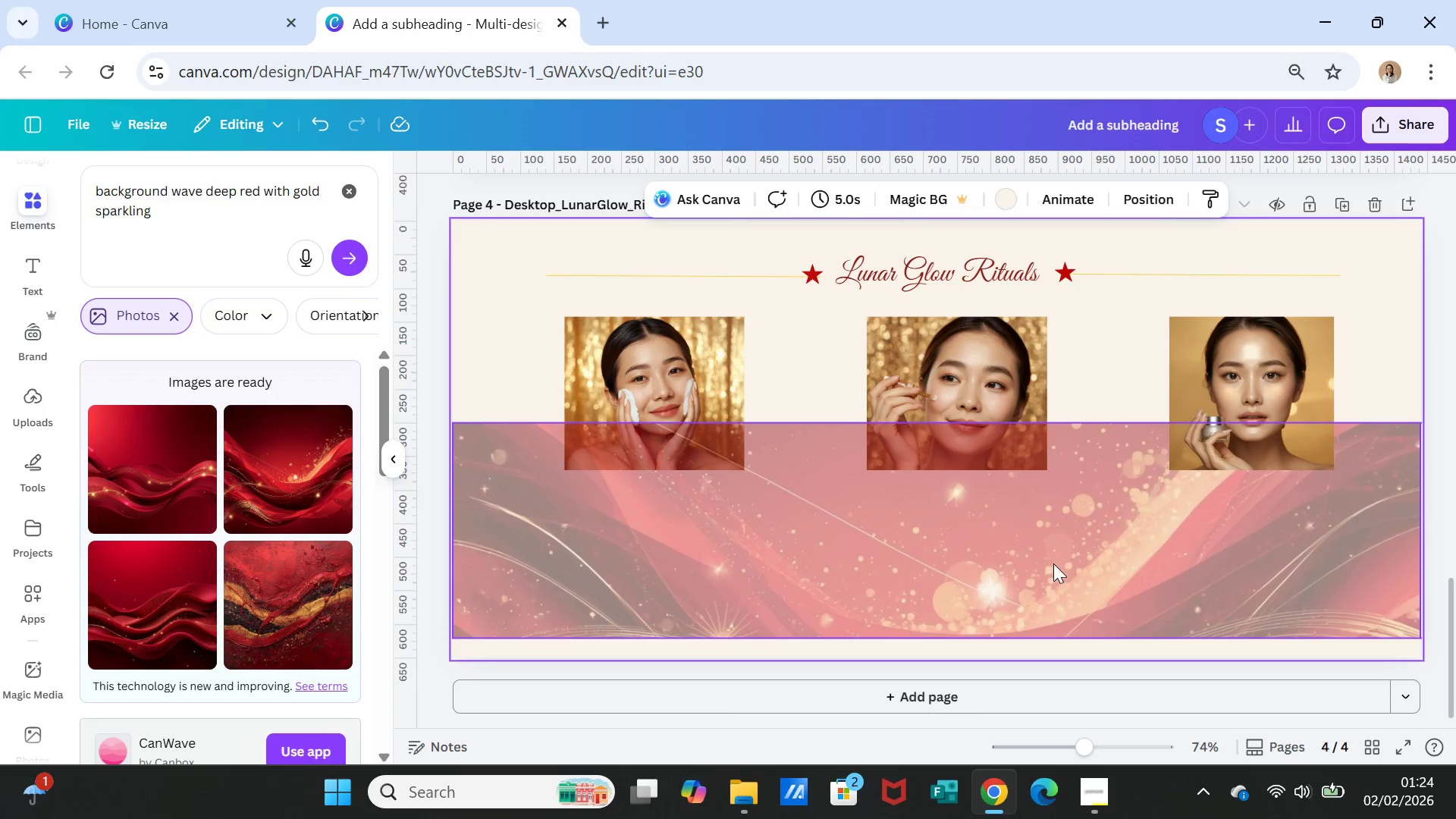 
right_click([1053, 563])
 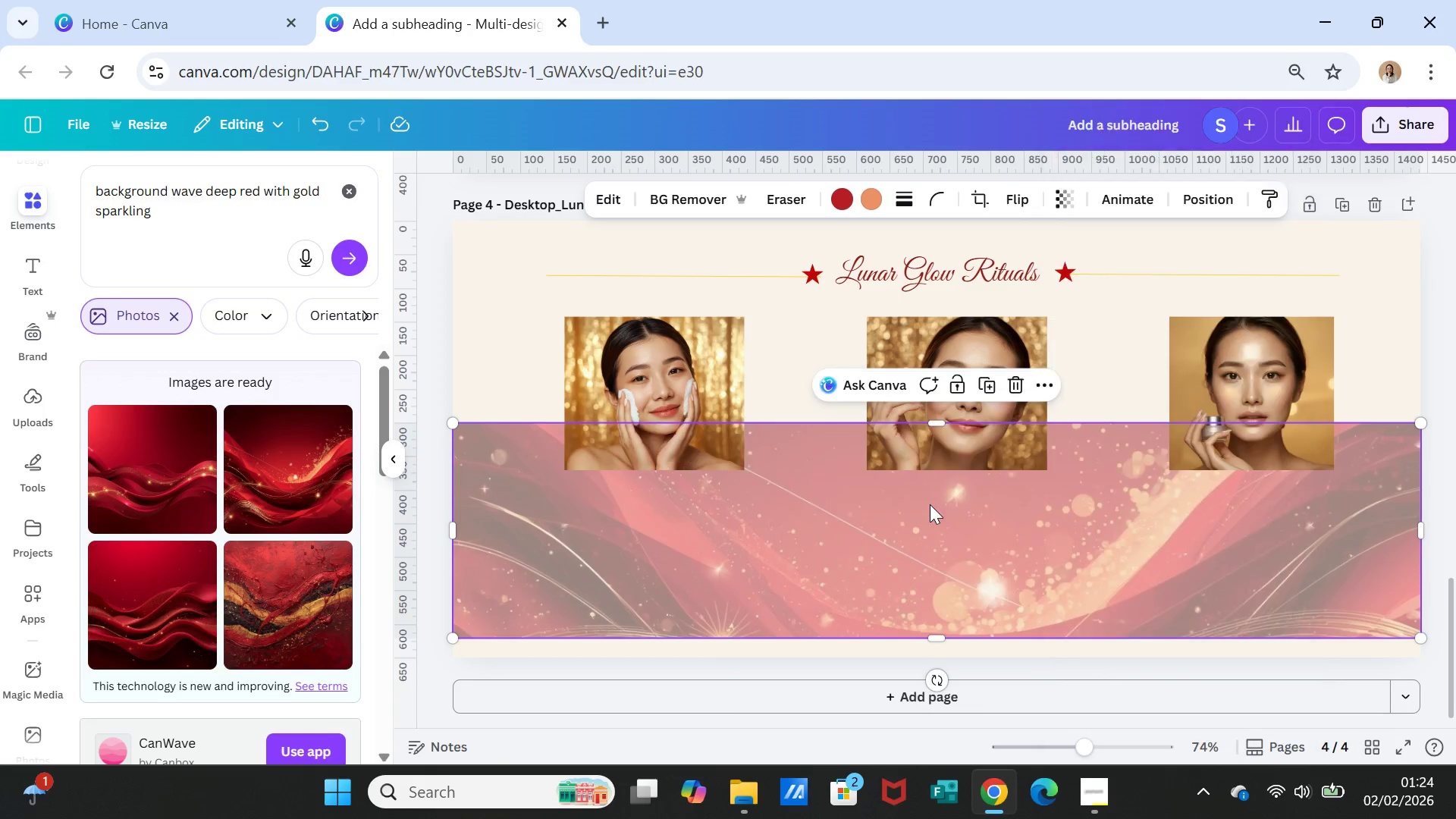 
right_click([955, 554])
 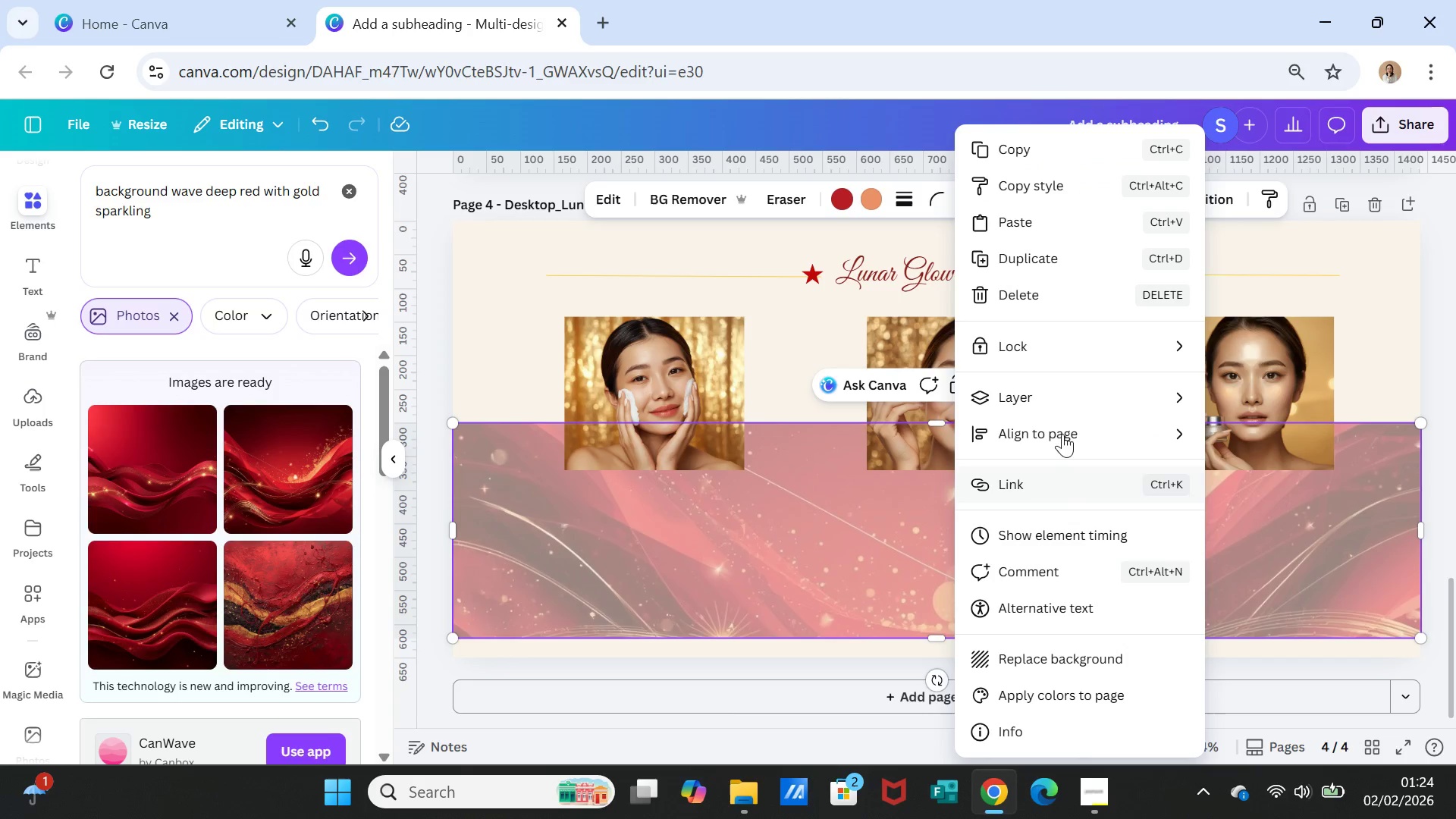 
mouse_move([1050, 391])
 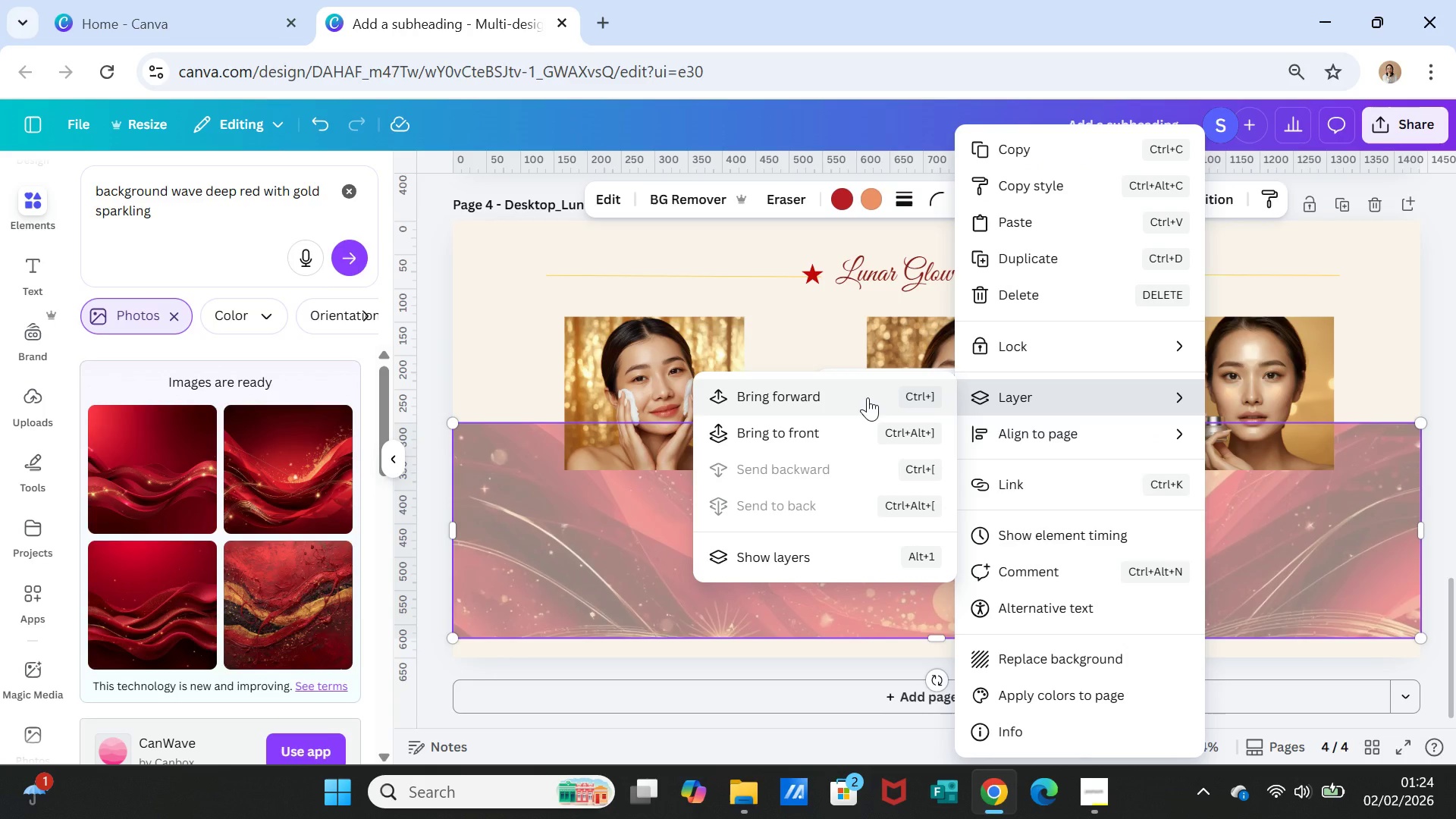 
left_click([868, 397])
 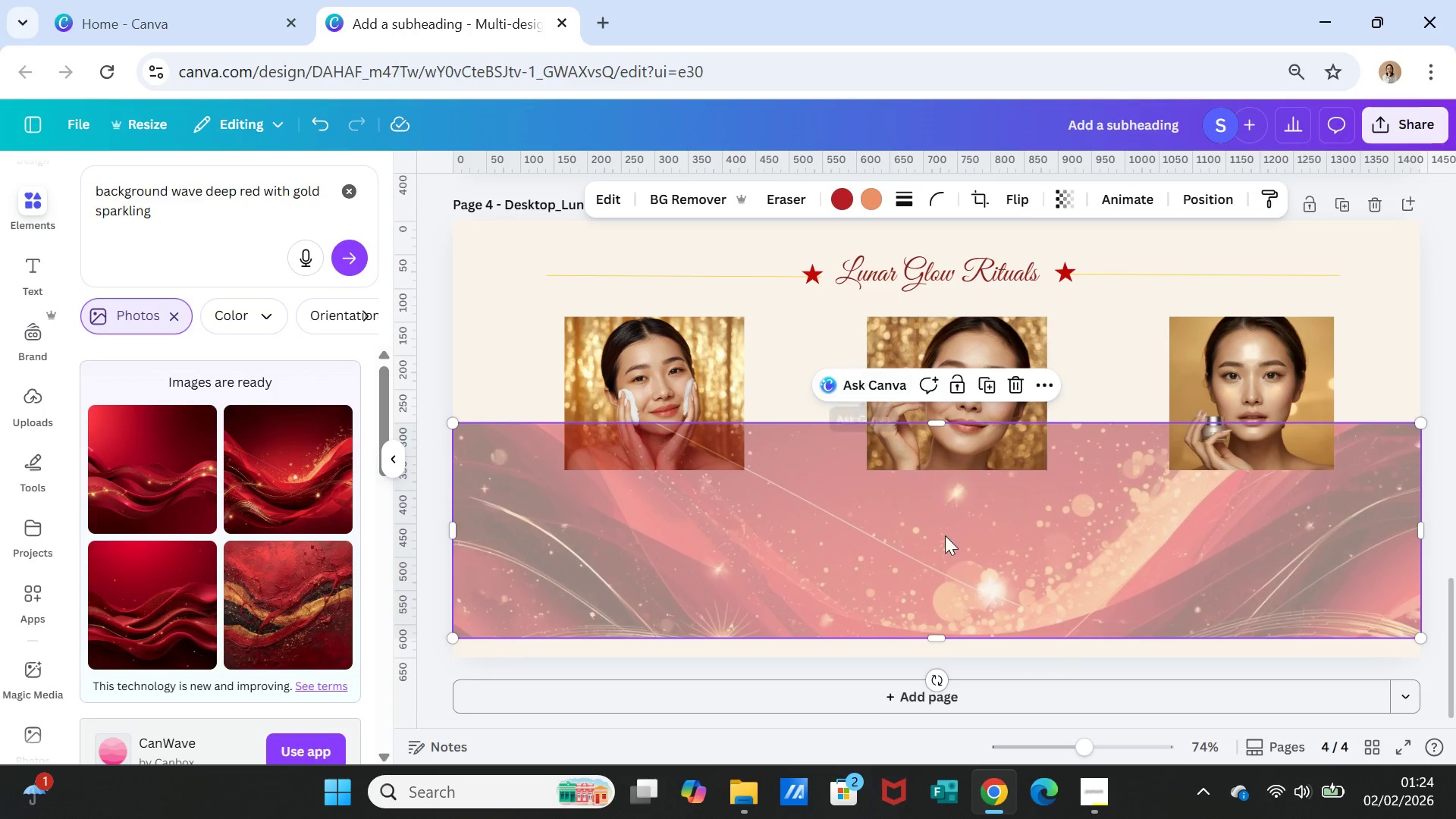 
left_click([955, 558])
 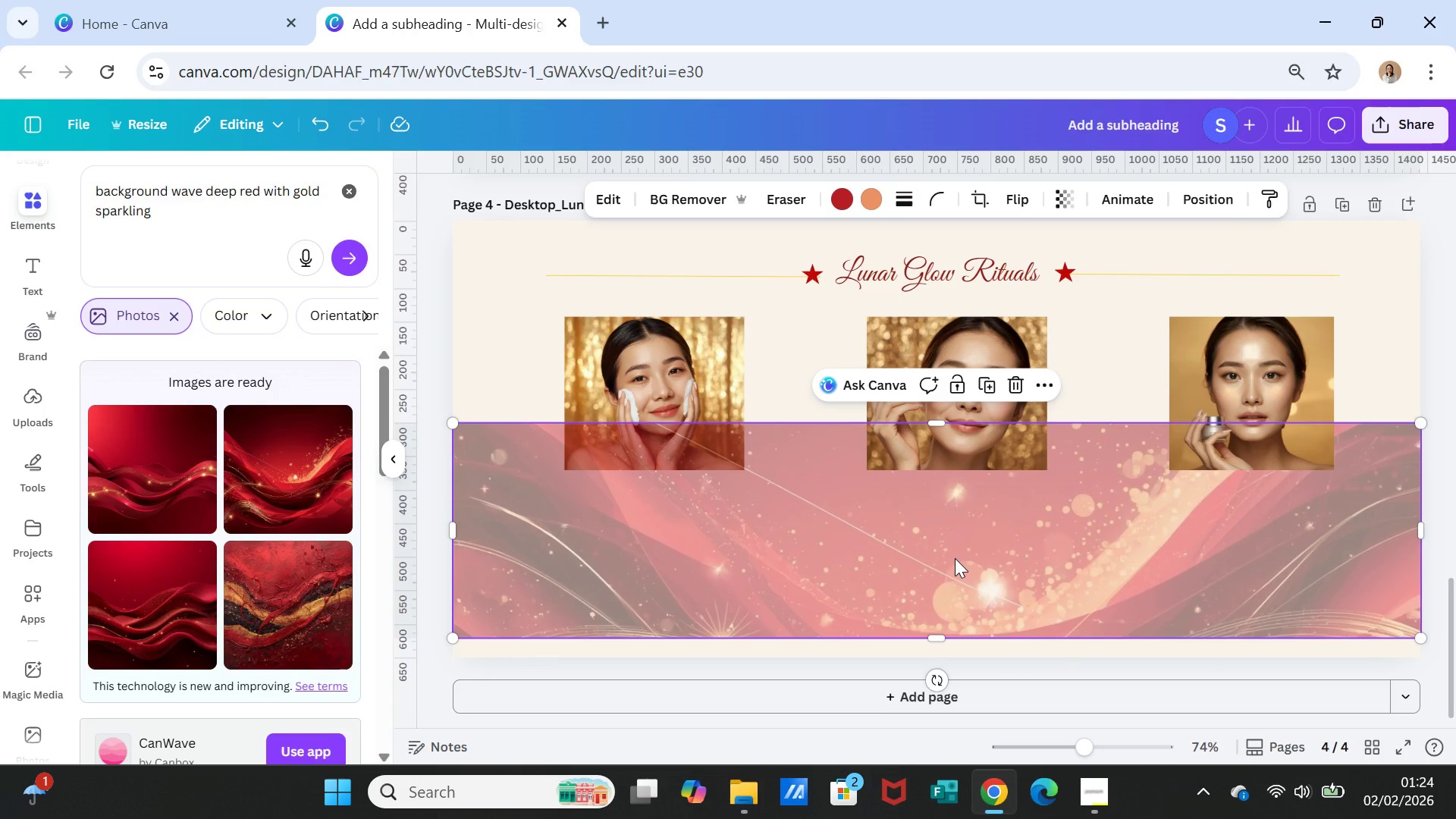 
key(Delete)
 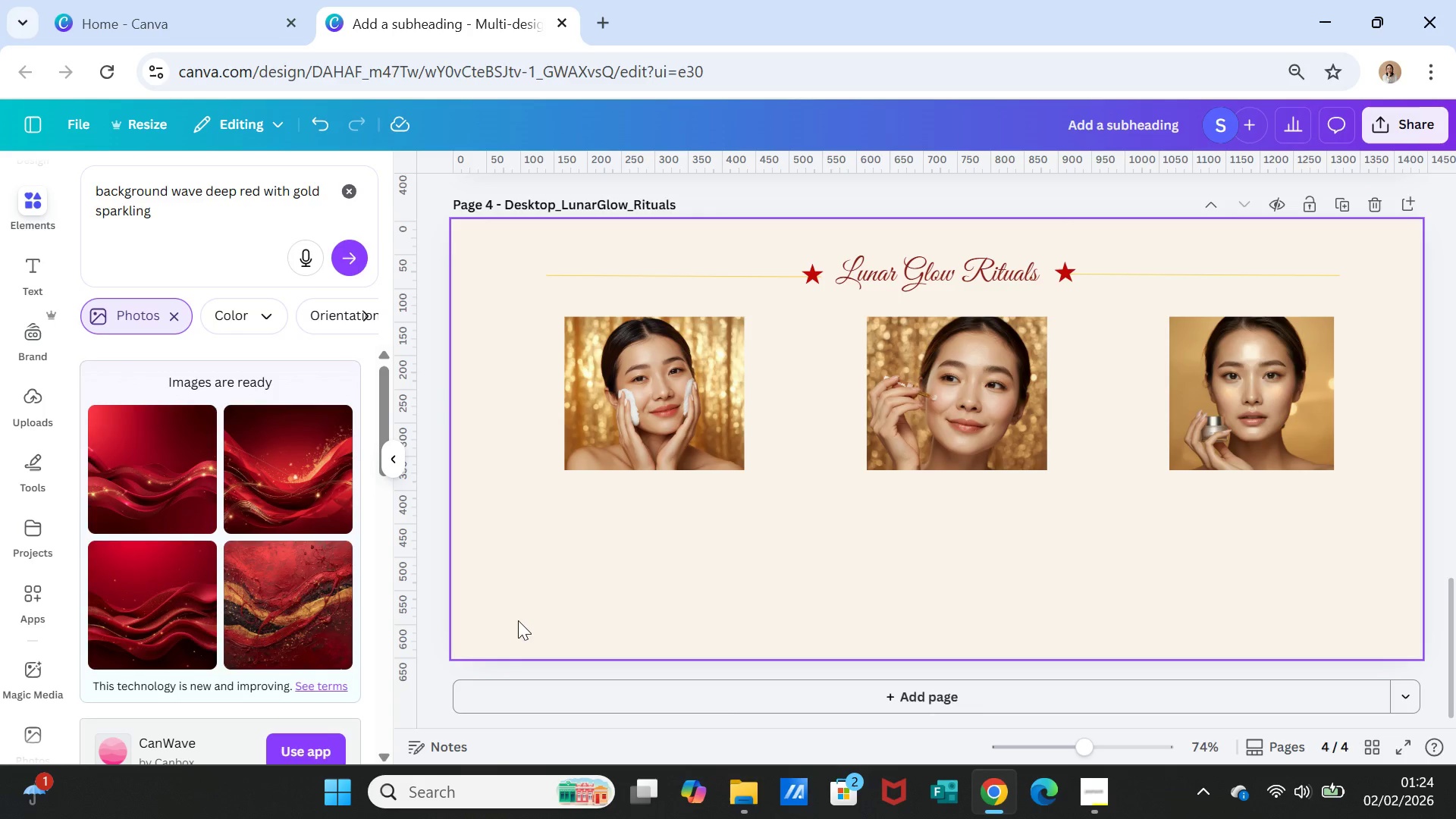 
scroll: coordinate [513, 620], scroll_direction: down, amount: 1.0
 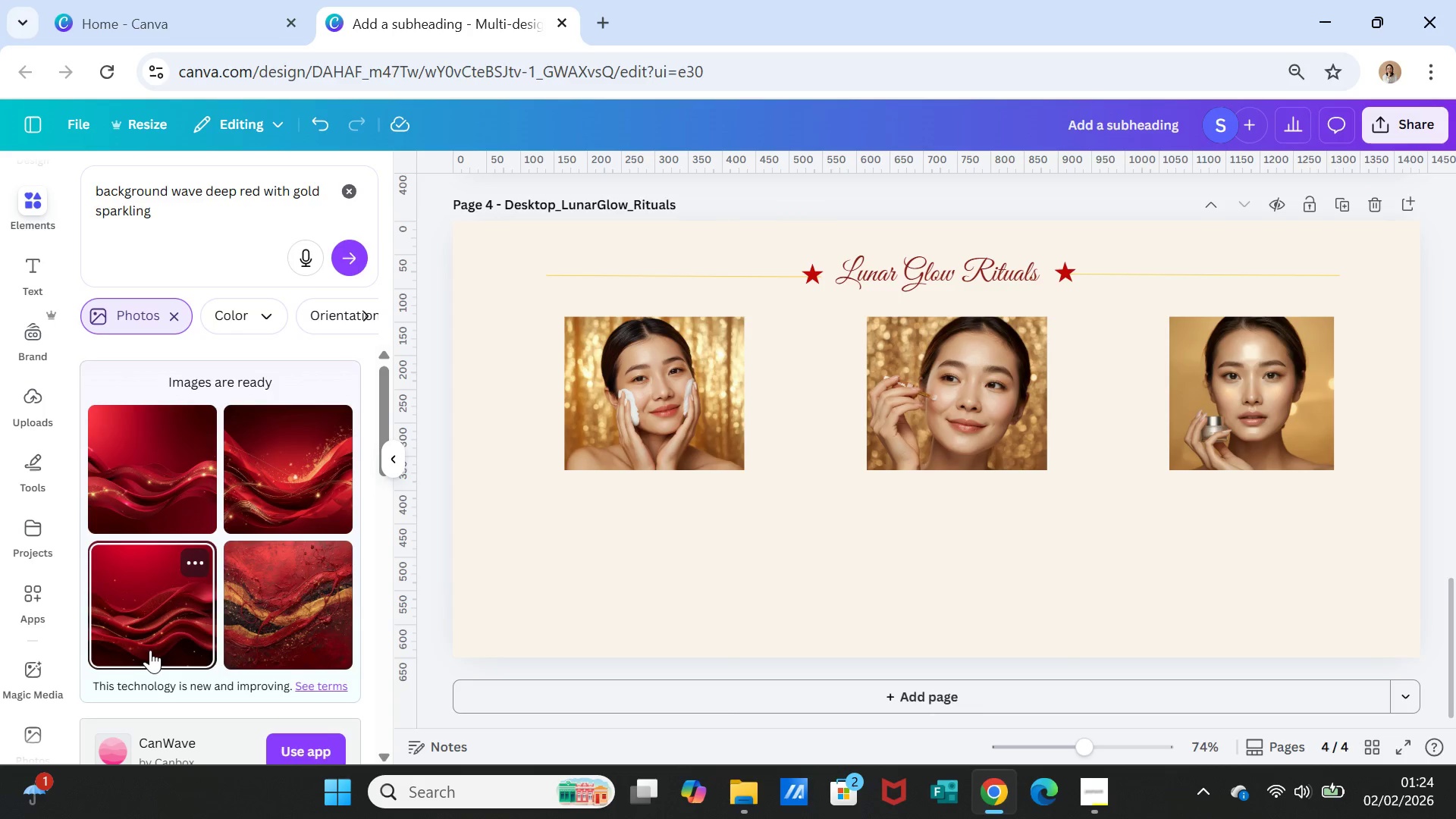 
left_click([150, 645])
 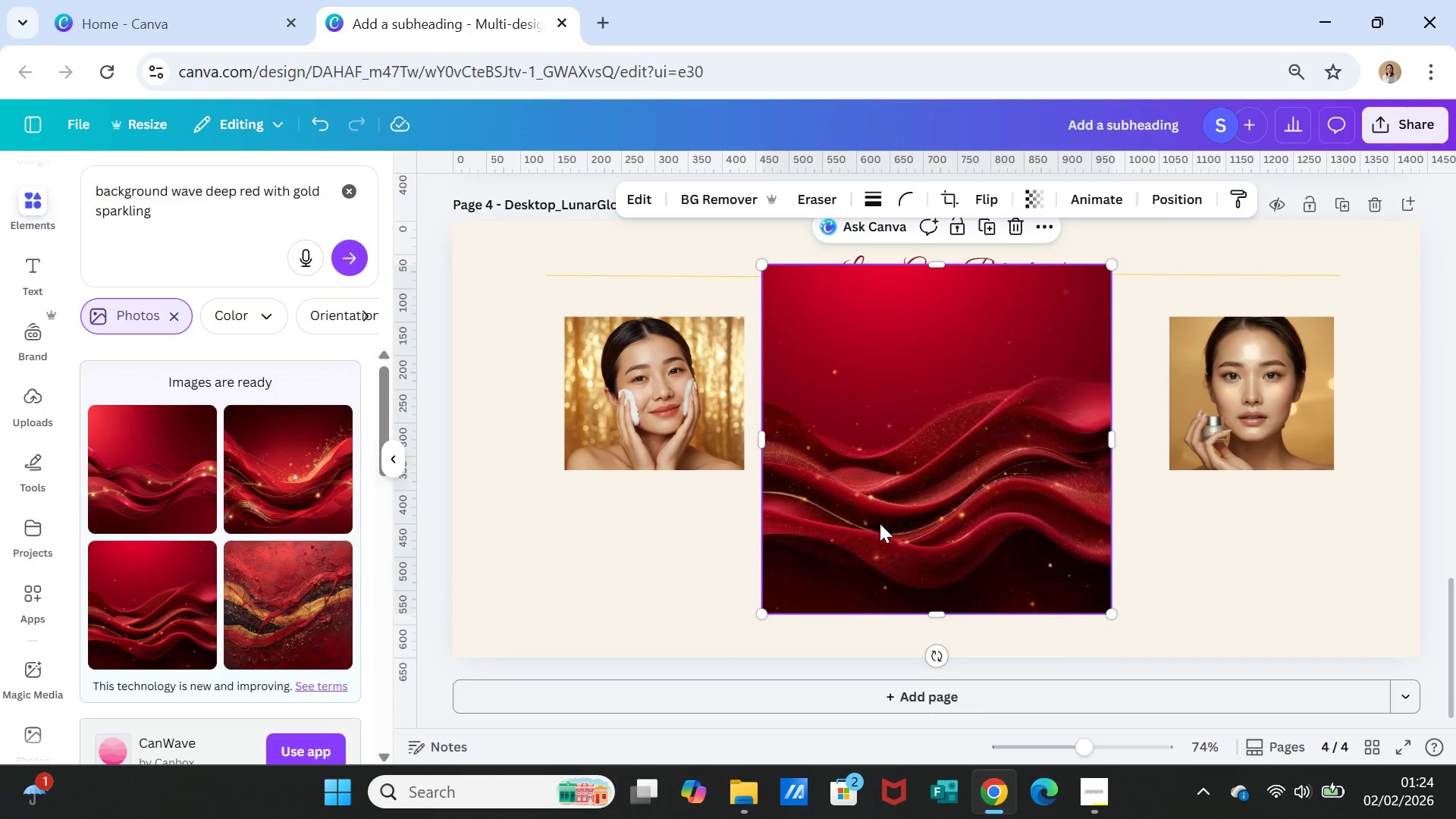 
left_click_drag(start_coordinate=[849, 548], to_coordinate=[574, 599])
 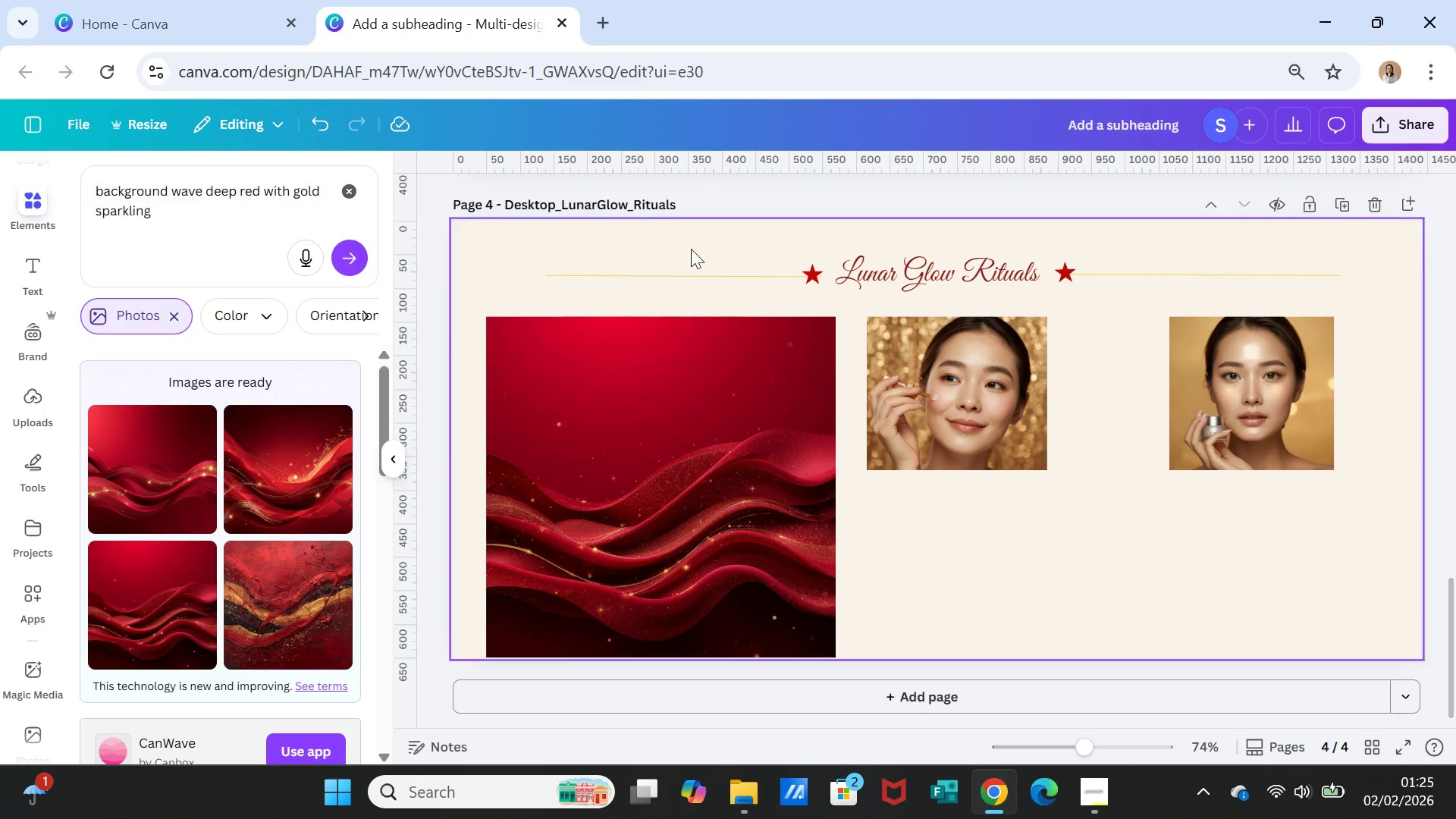 
left_click([660, 384])
 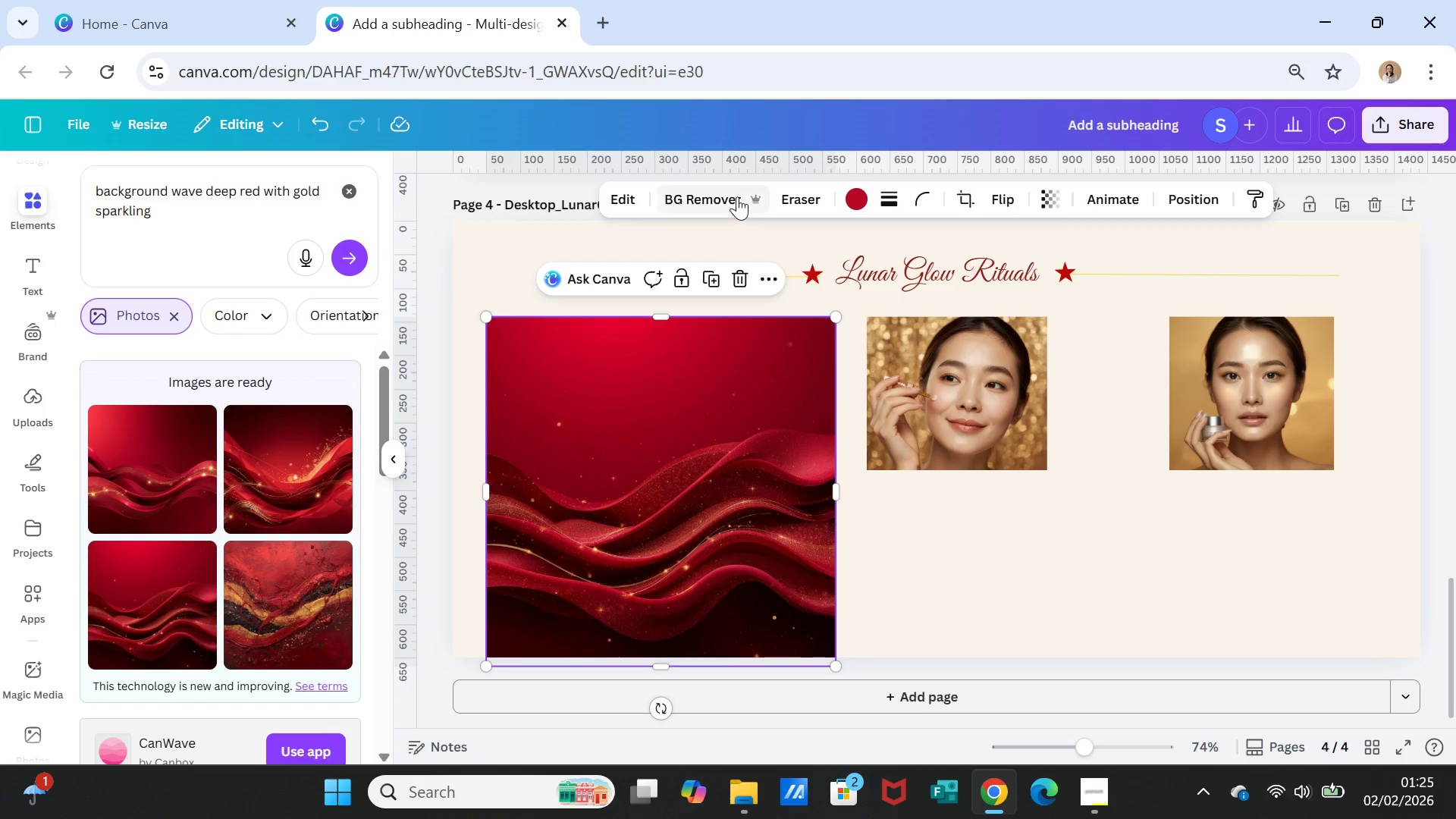 
left_click([737, 196])
 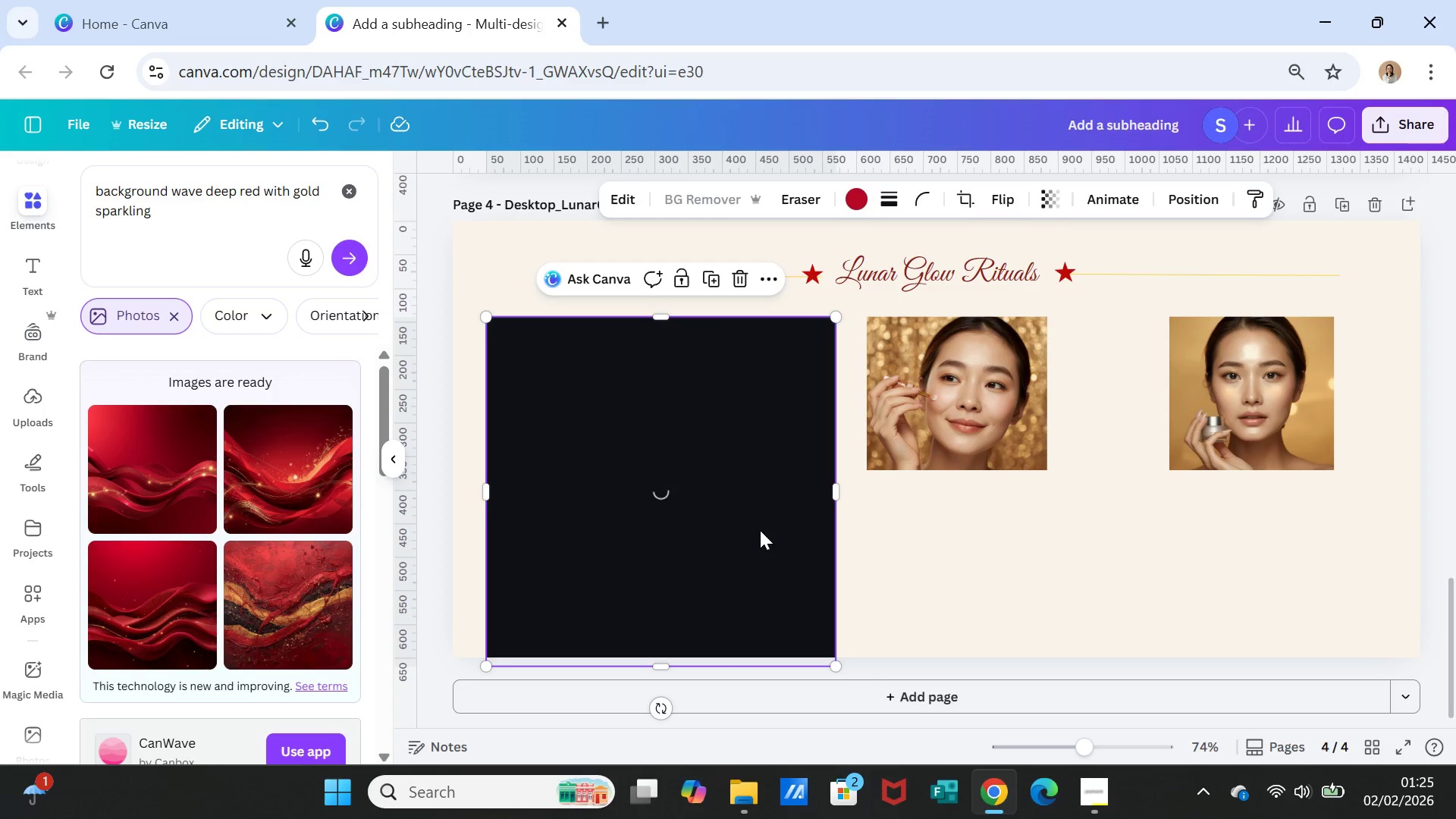 
wait(5.38)
 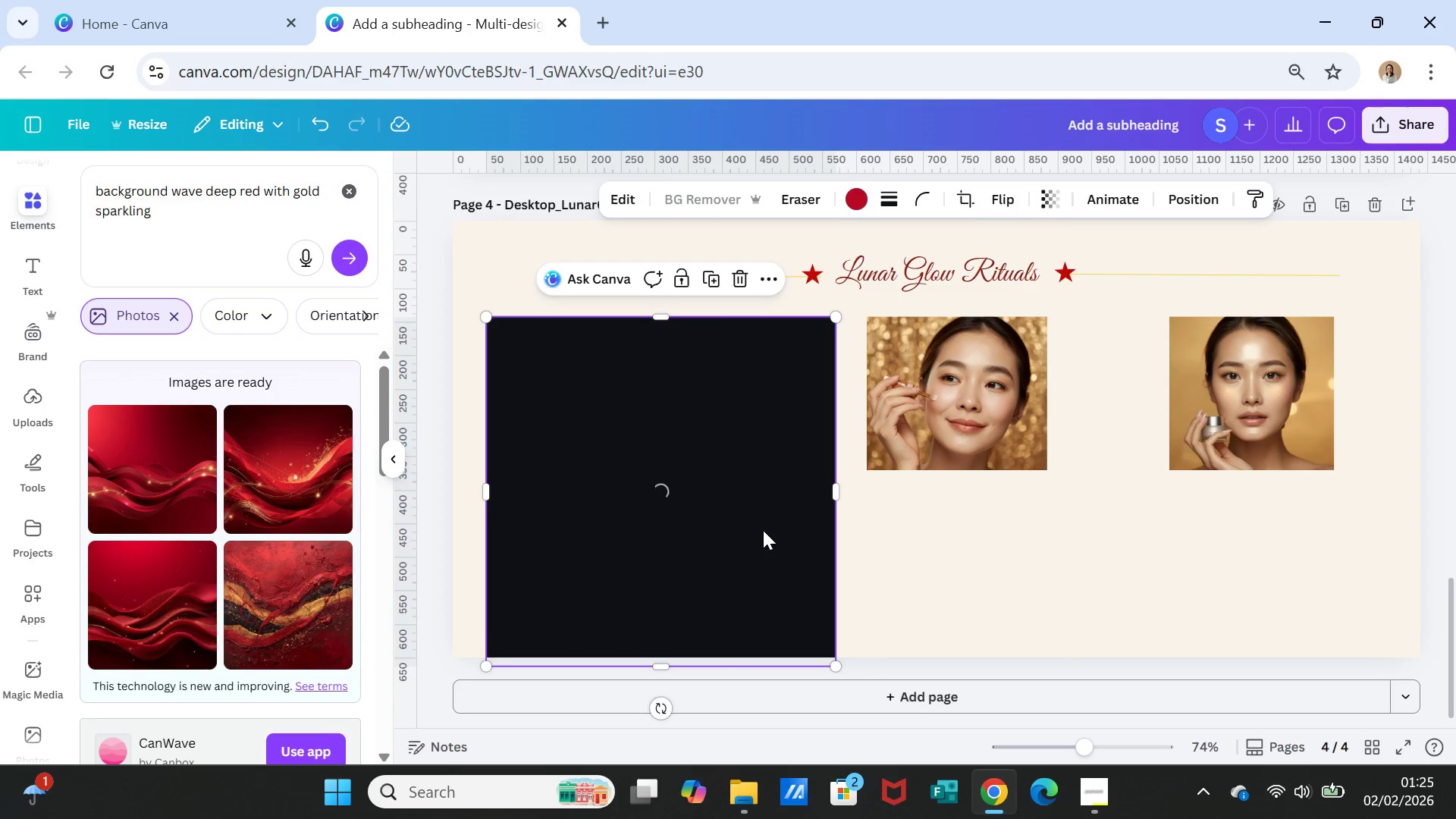 
left_click_drag(start_coordinate=[700, 564], to_coordinate=[655, 651])
 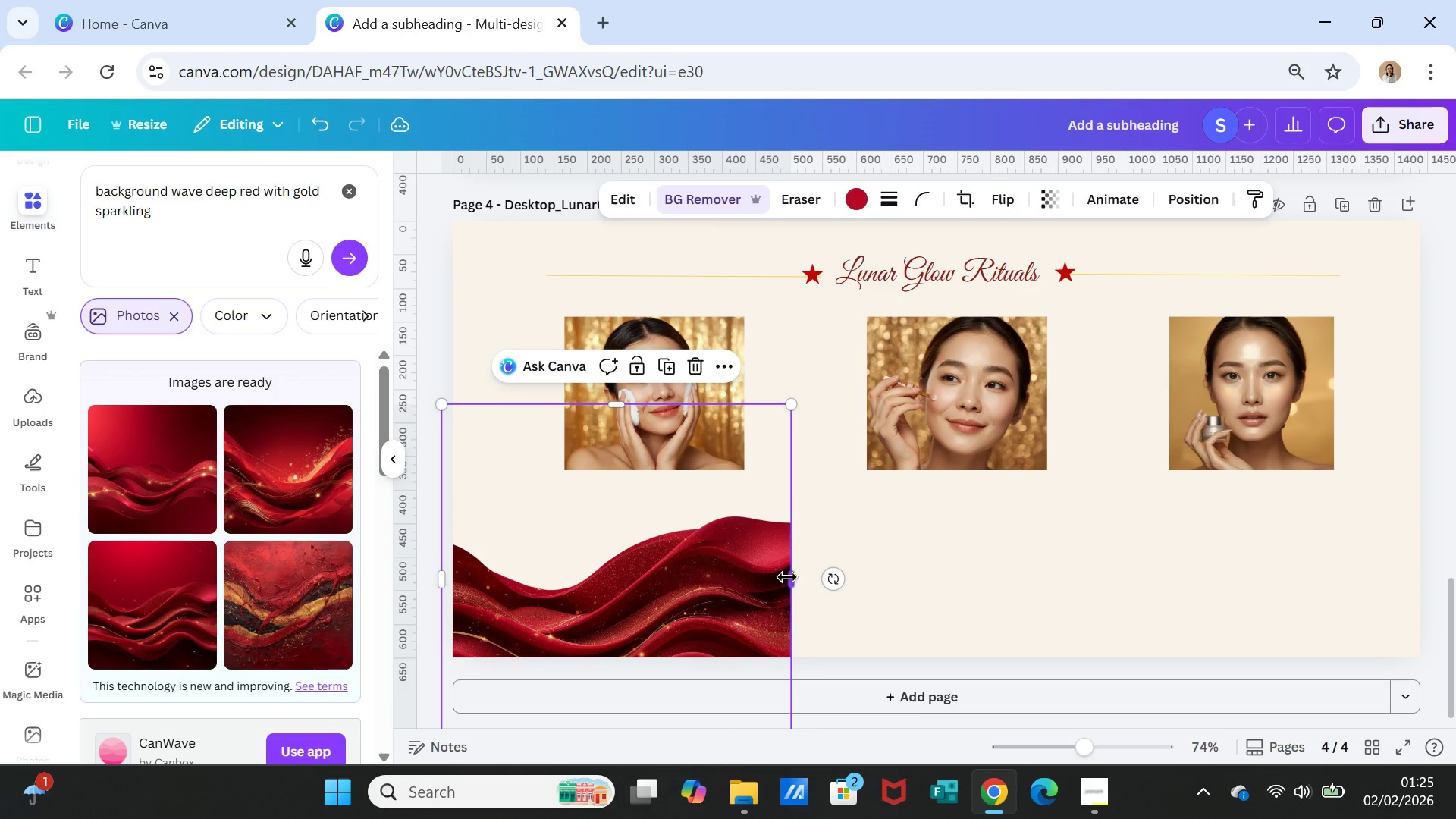 
left_click_drag(start_coordinate=[792, 576], to_coordinate=[1443, 585])
 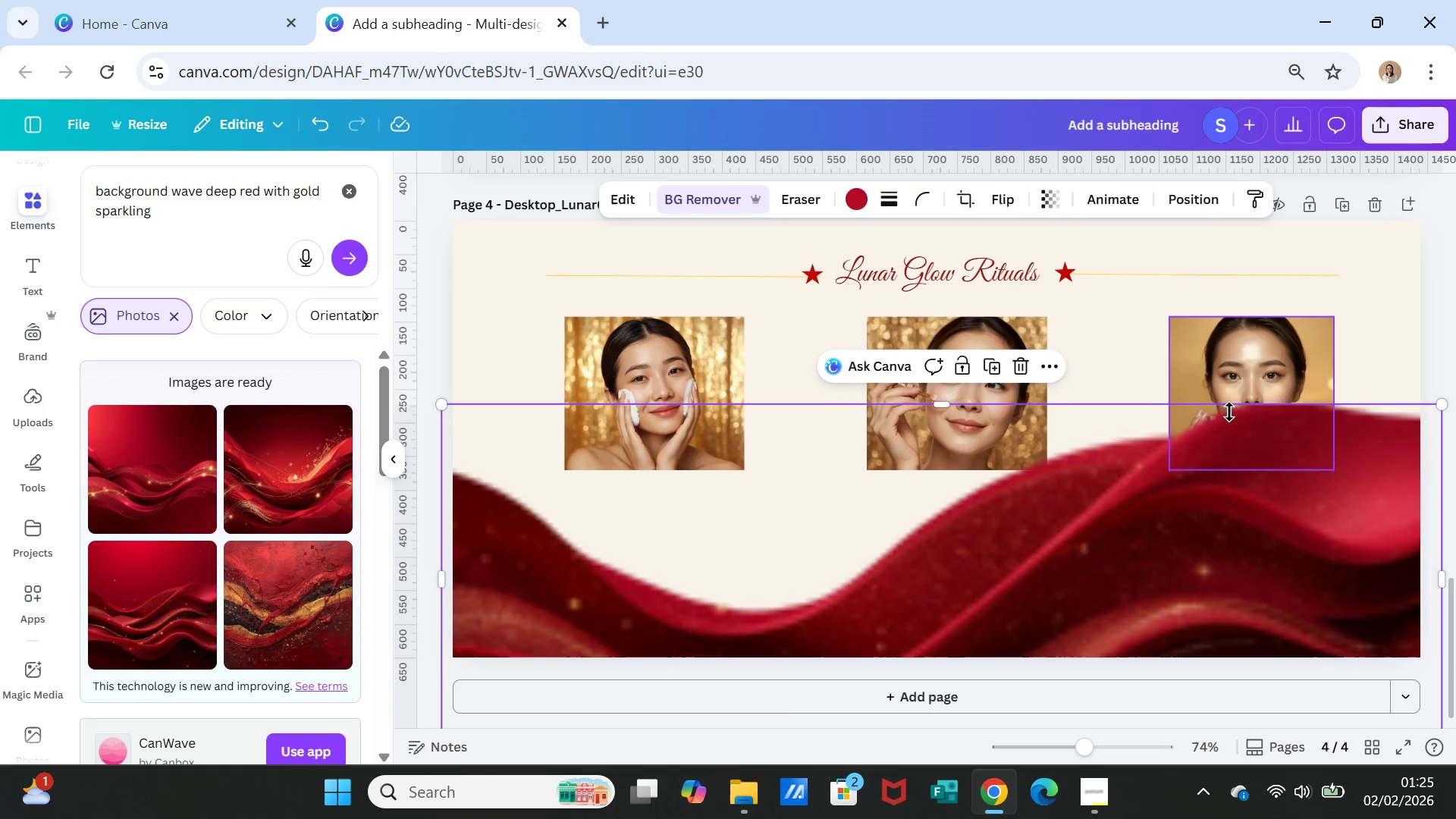 
left_click_drag(start_coordinate=[1208, 544], to_coordinate=[1210, 615])
 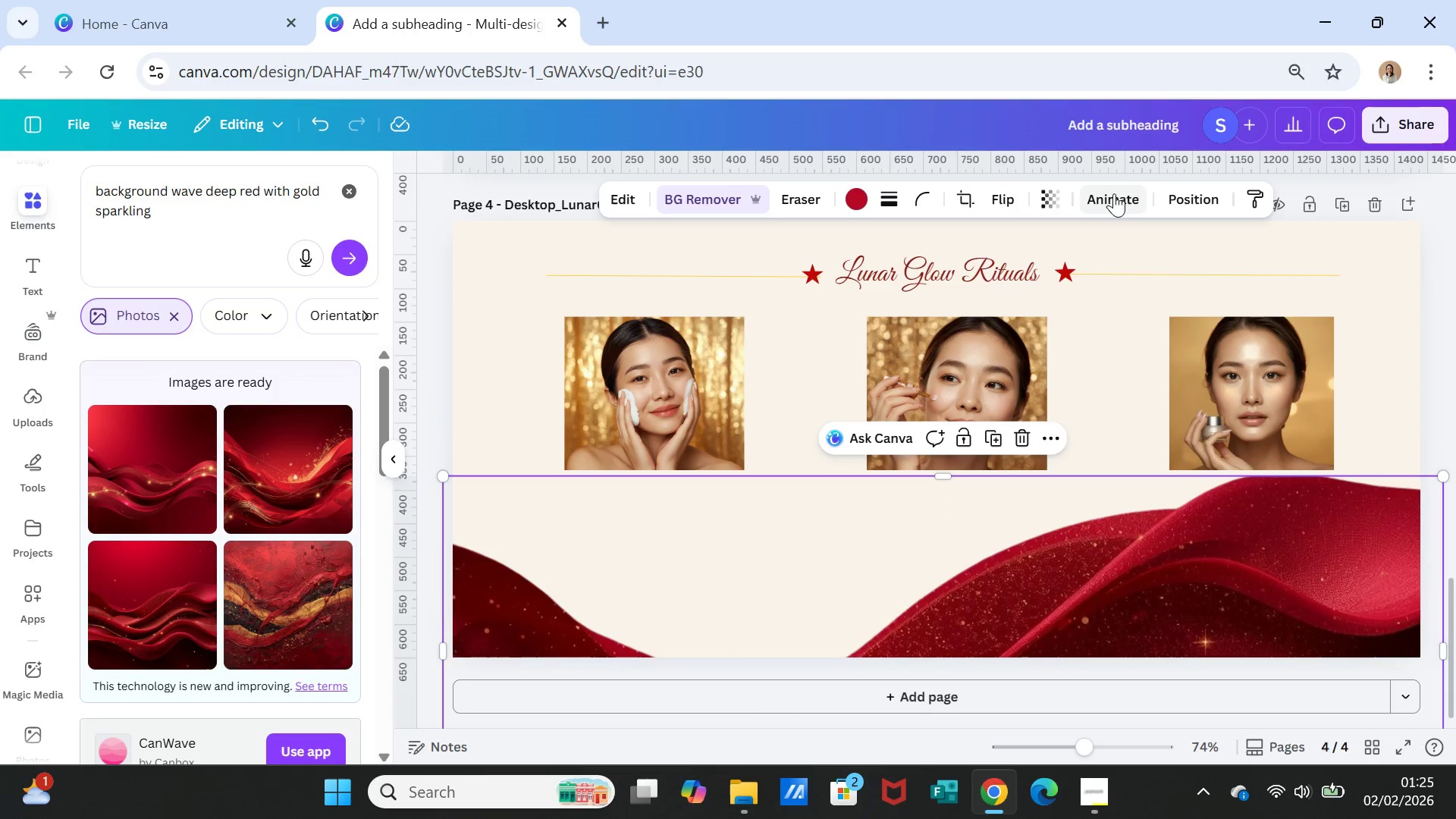 
left_click([1044, 204])
 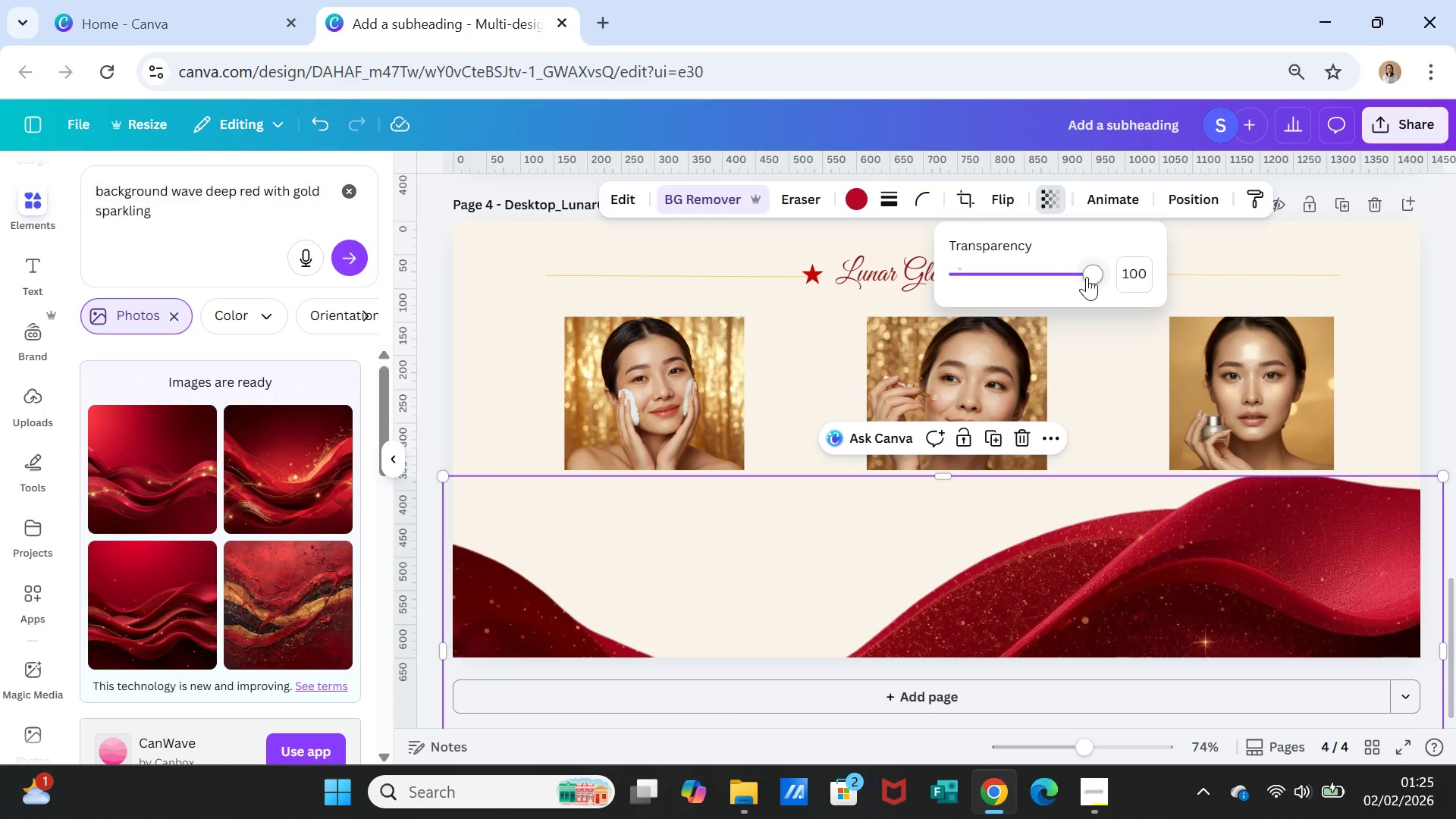 
left_click_drag(start_coordinate=[1087, 277], to_coordinate=[979, 277])
 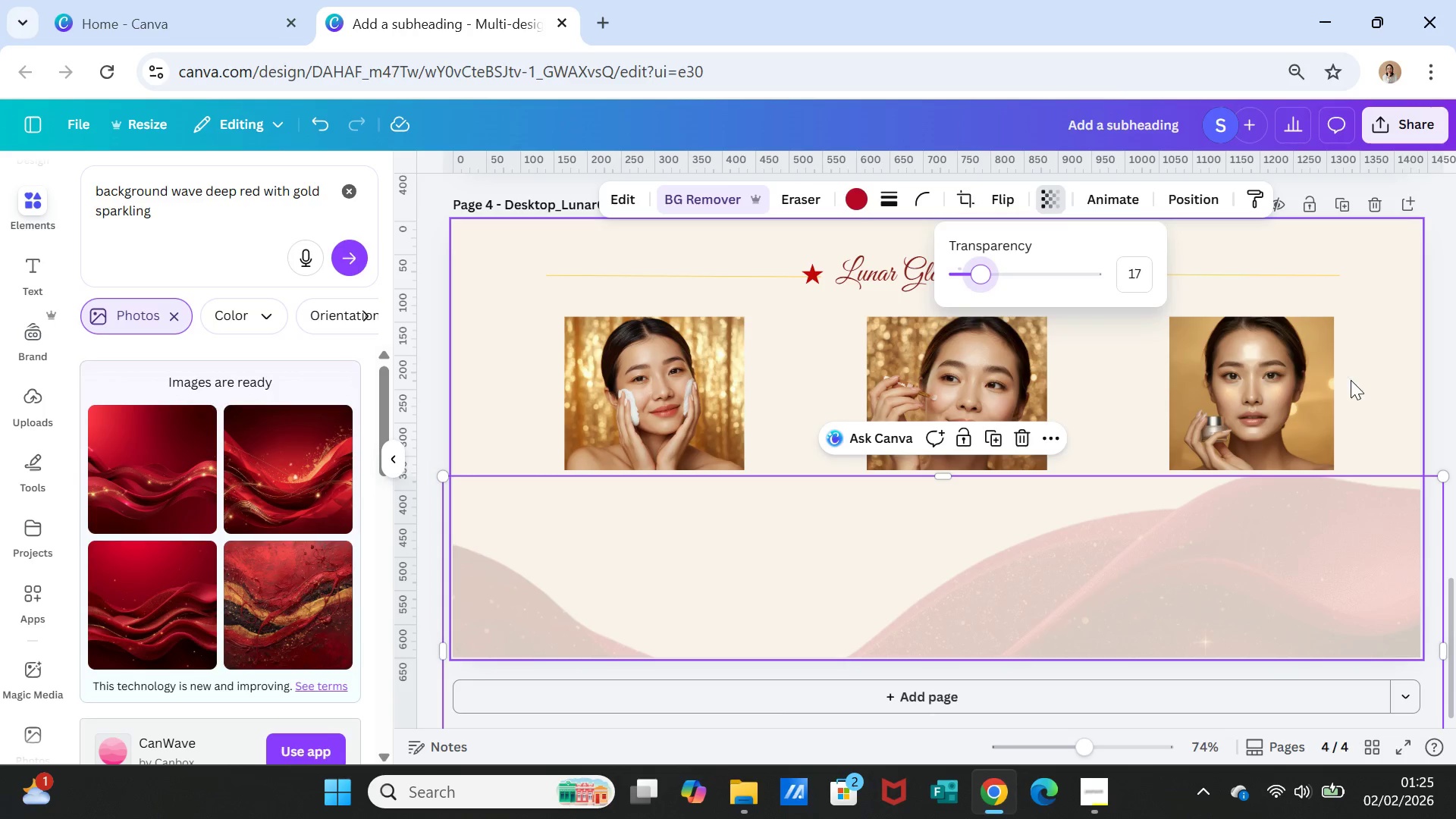 
left_click([1351, 381])
 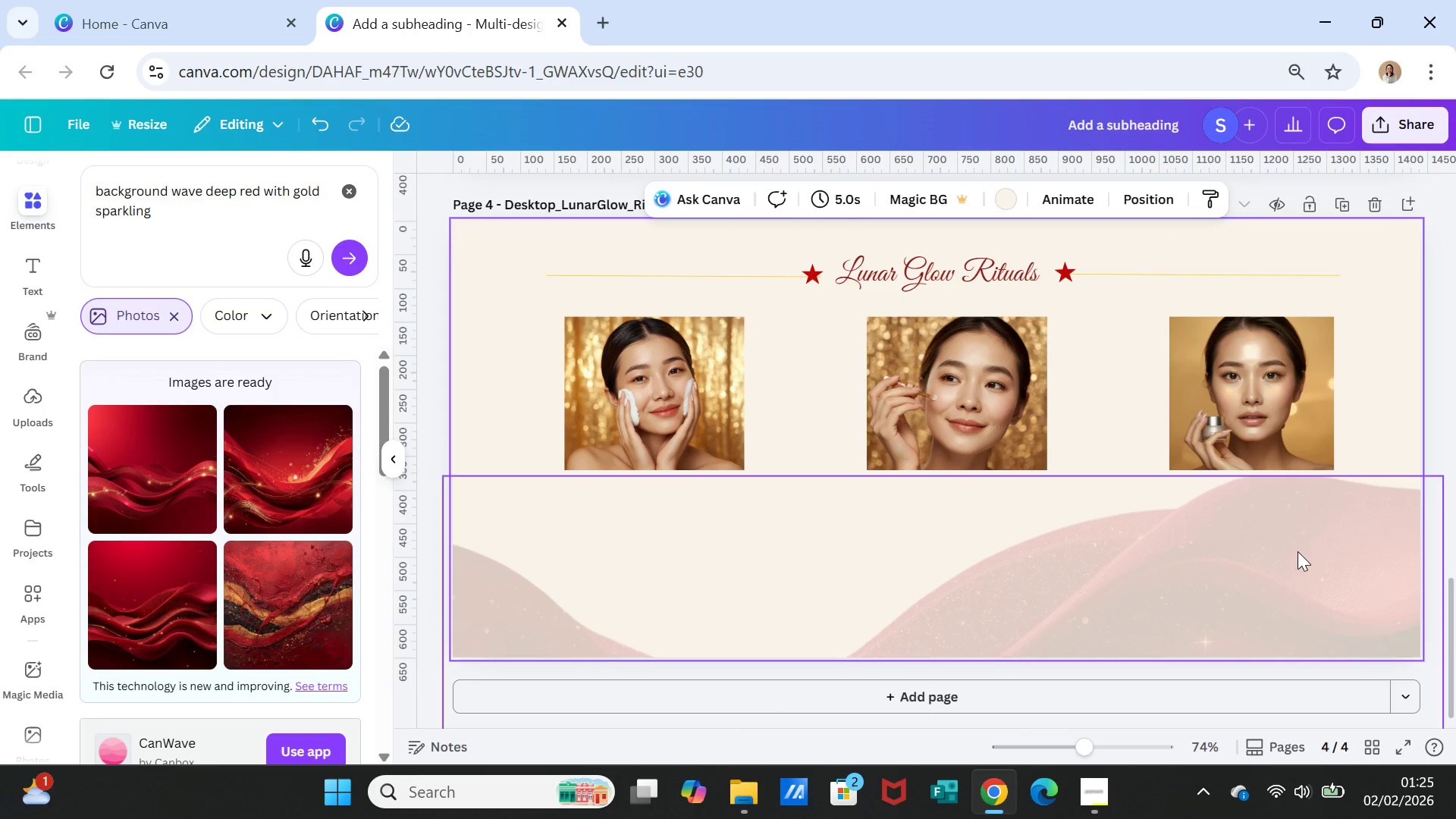 
left_click([1298, 551])
 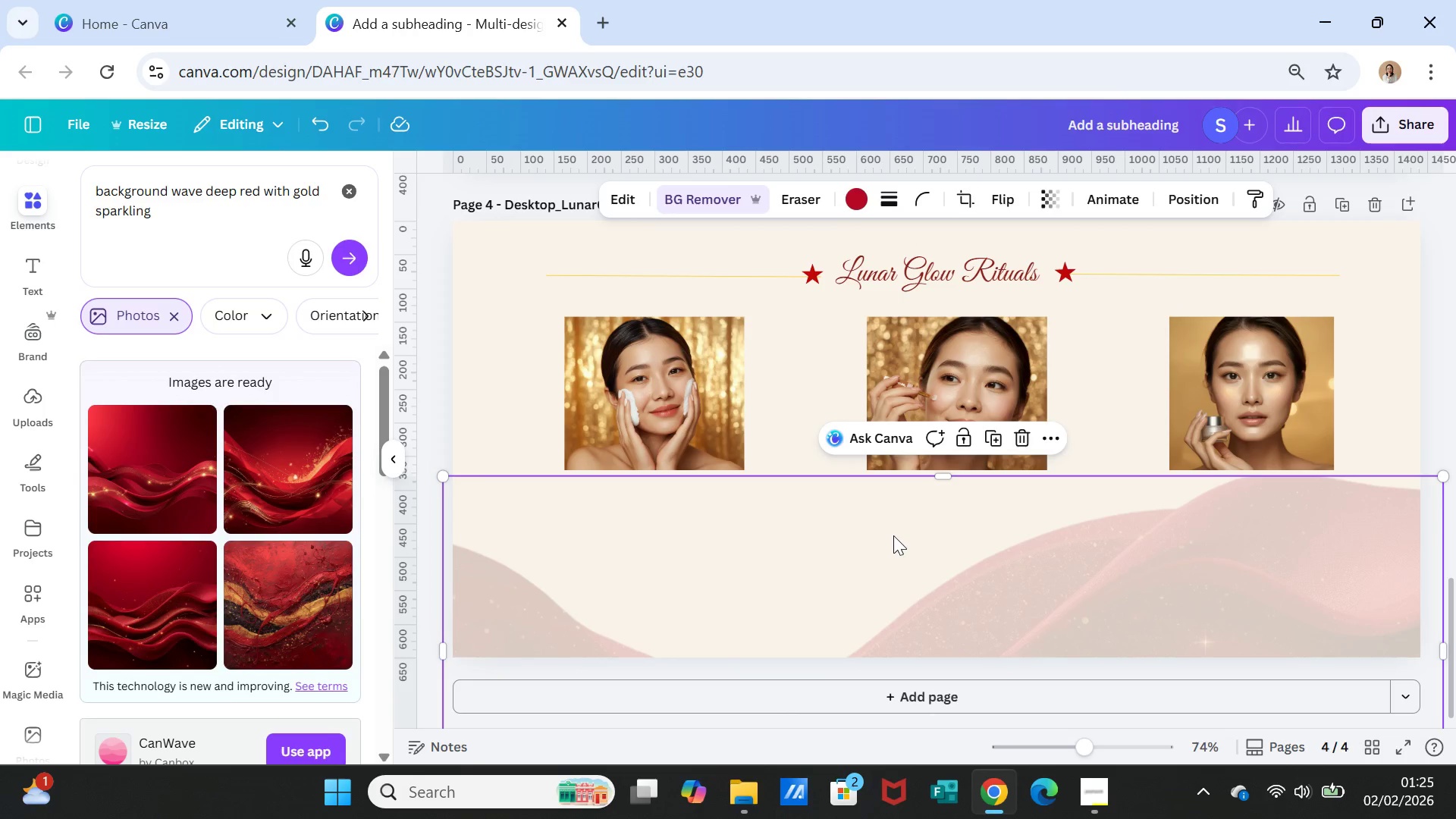 
scroll: coordinate [893, 535], scroll_direction: down, amount: 1.0
 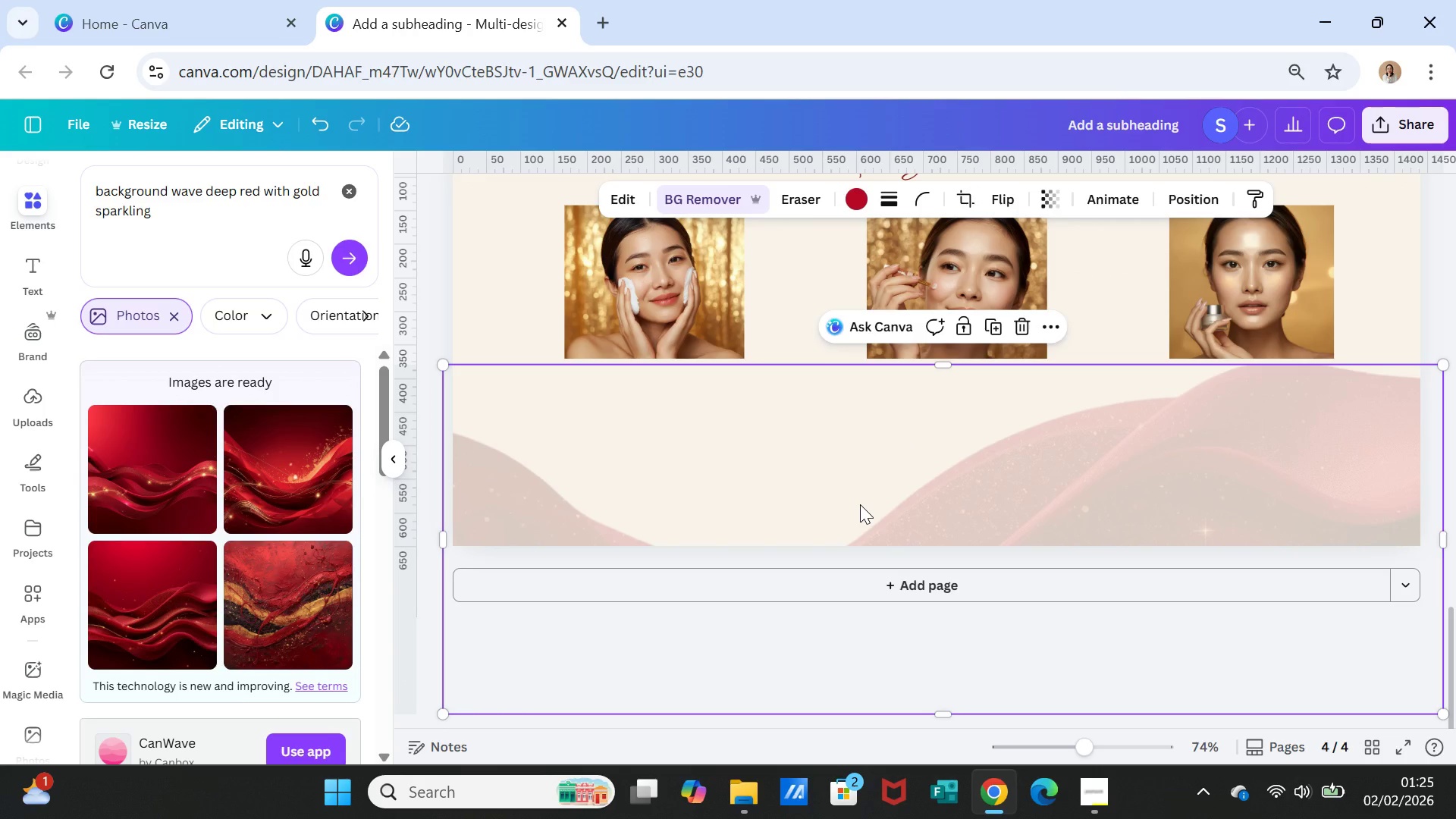 
left_click([860, 504])
 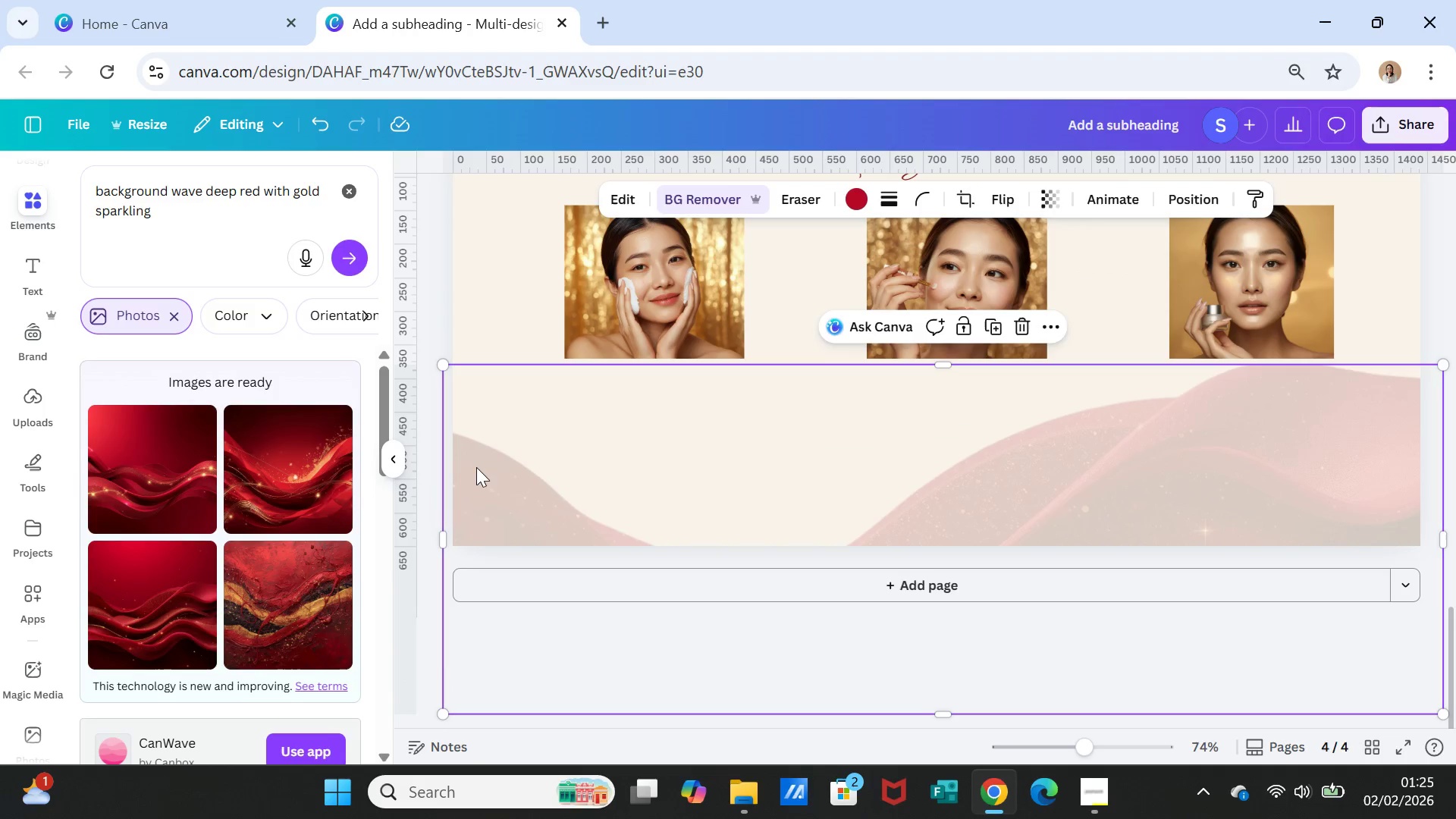 
left_click_drag(start_coordinate=[444, 533], to_coordinate=[453, 533])
 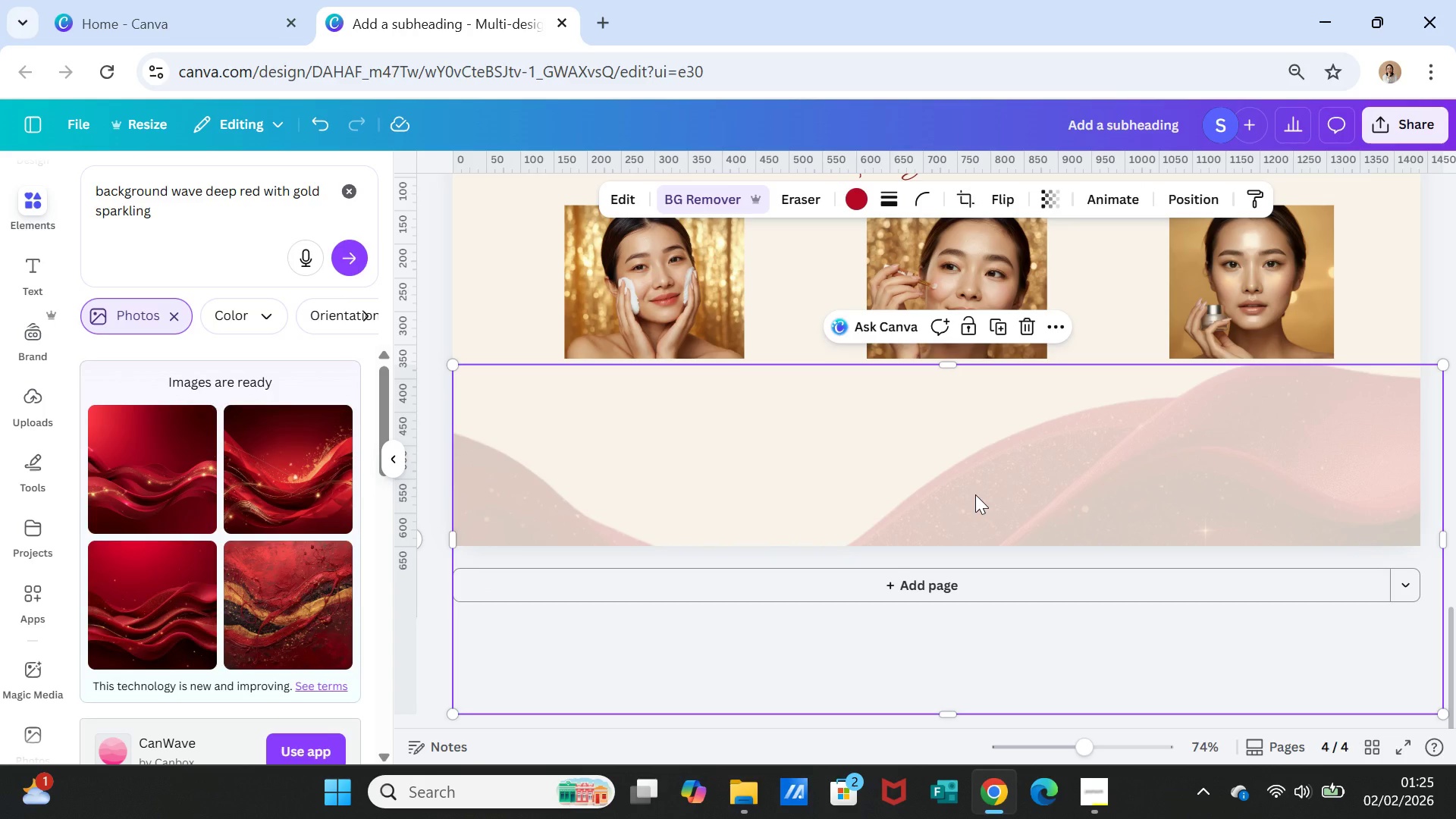 
left_click([975, 494])
 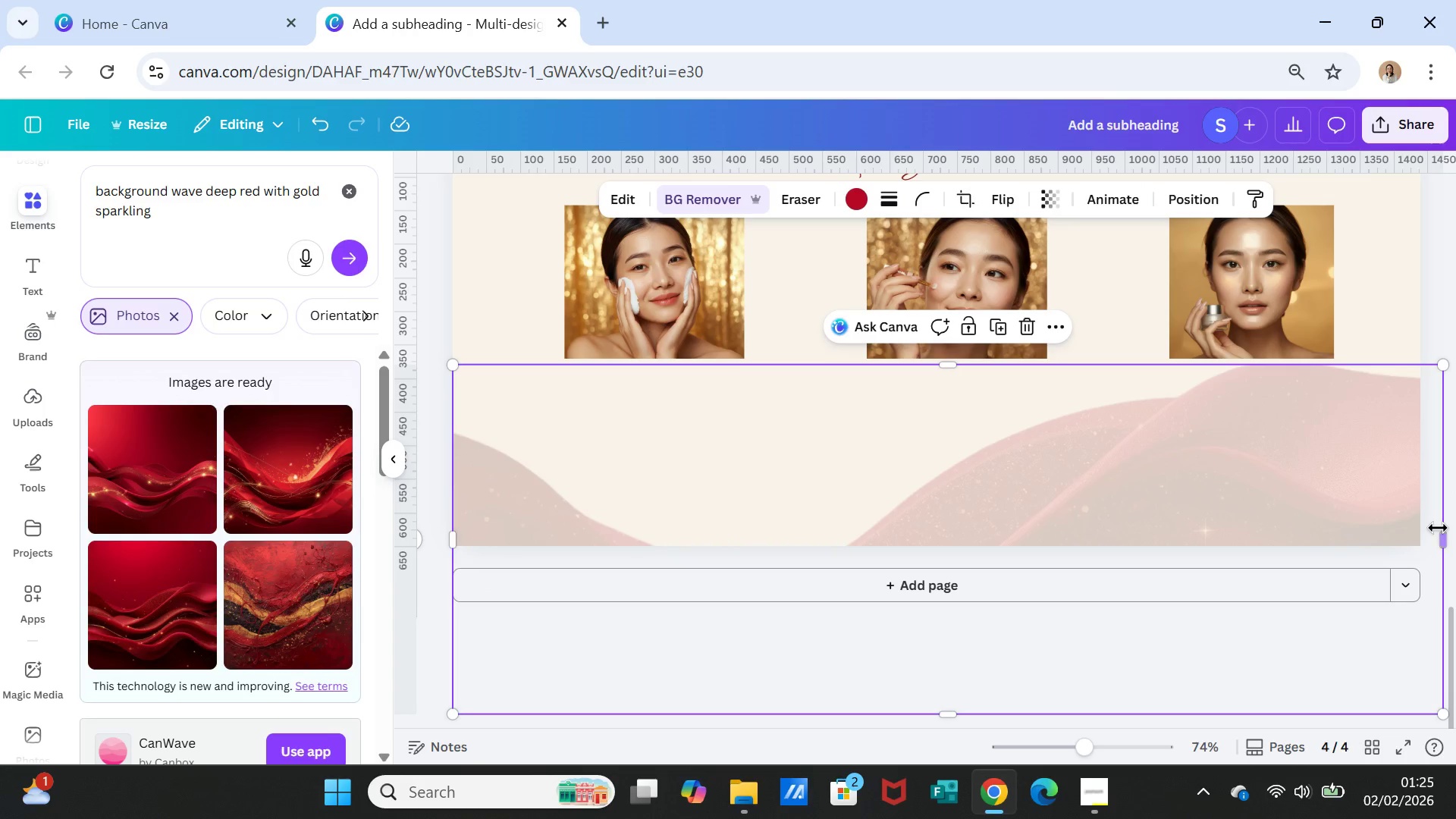 
left_click_drag(start_coordinate=[1445, 533], to_coordinate=[1426, 534])
 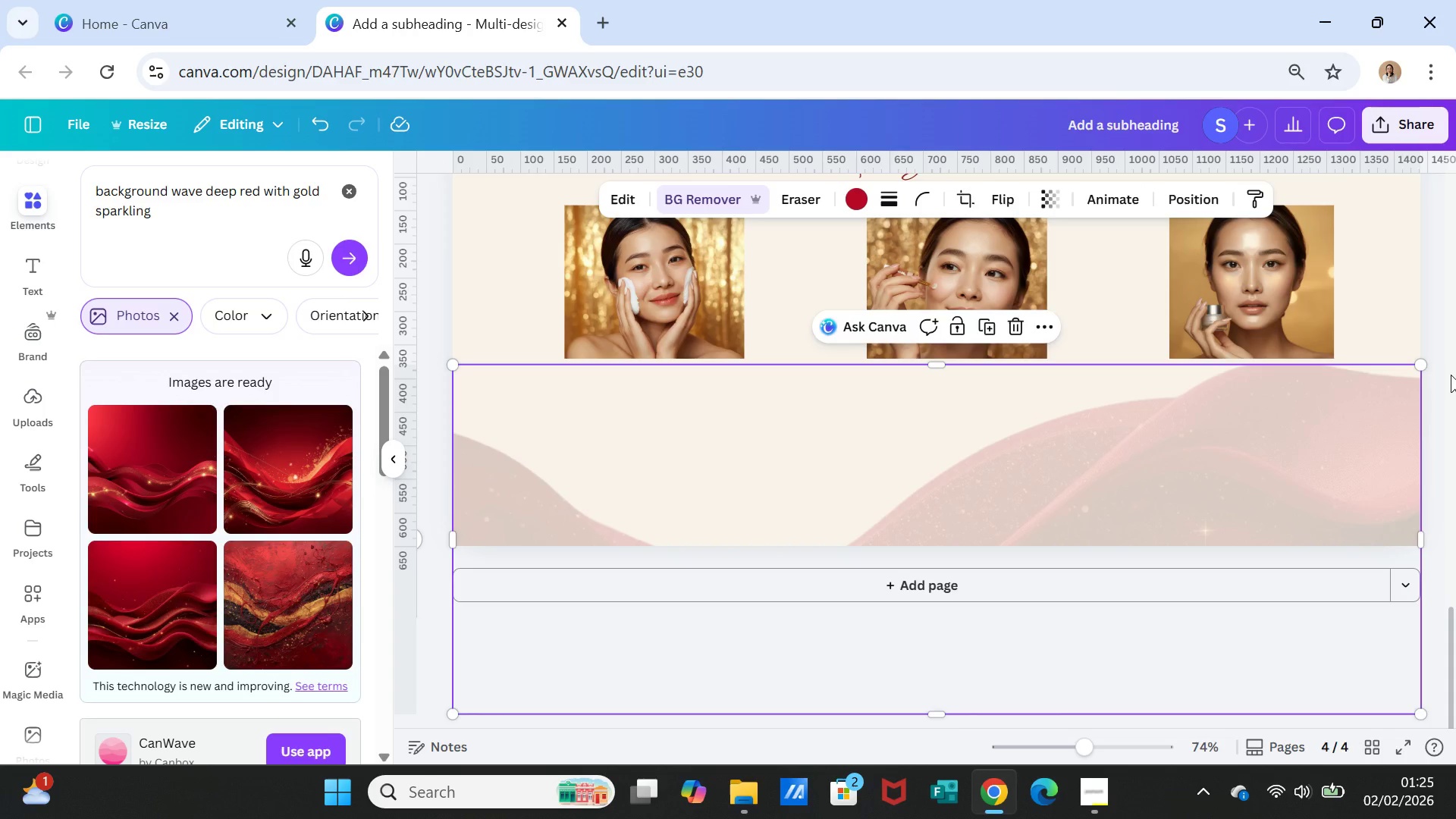 
left_click([1451, 375])
 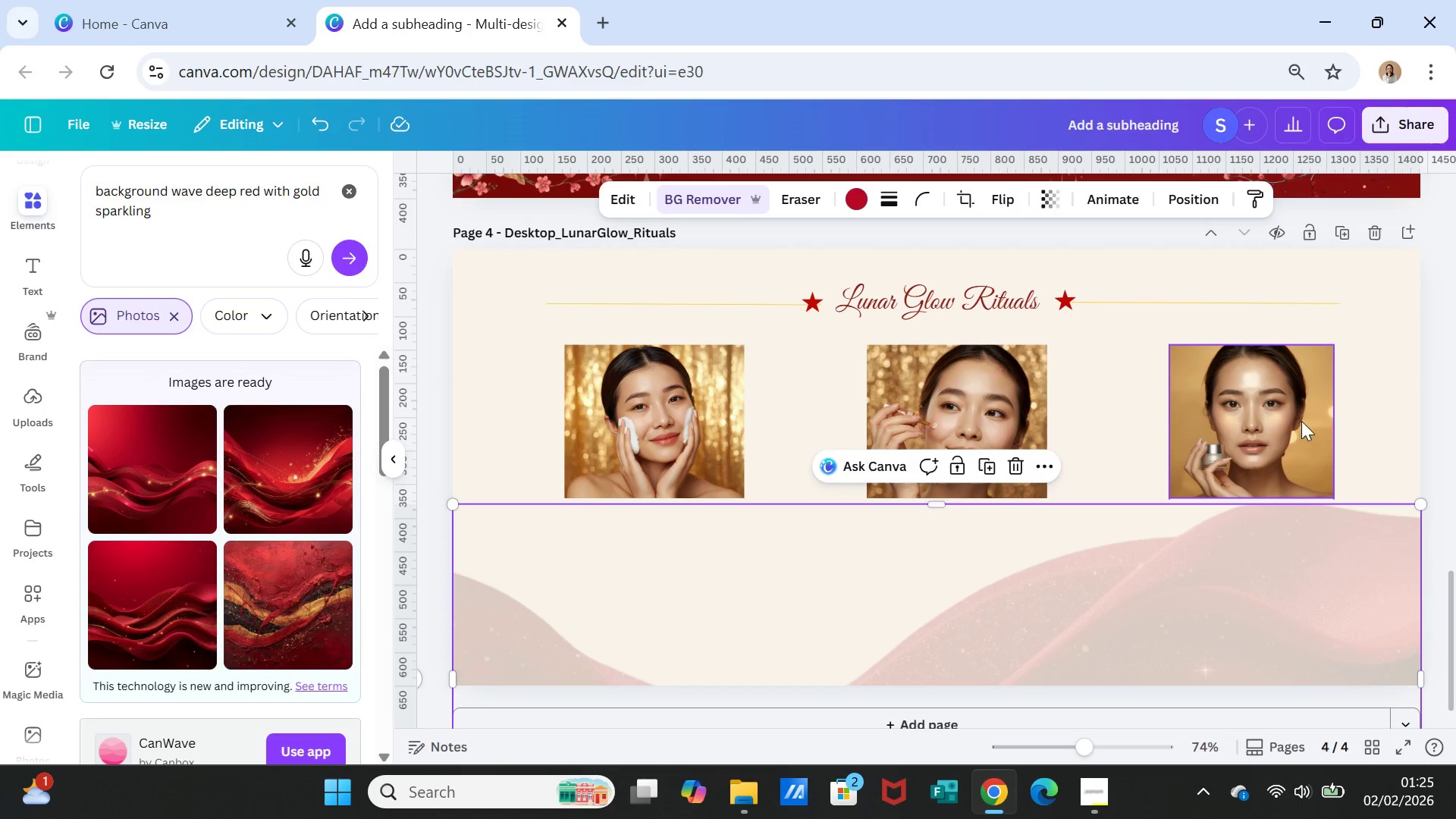 
left_click([1363, 394])
 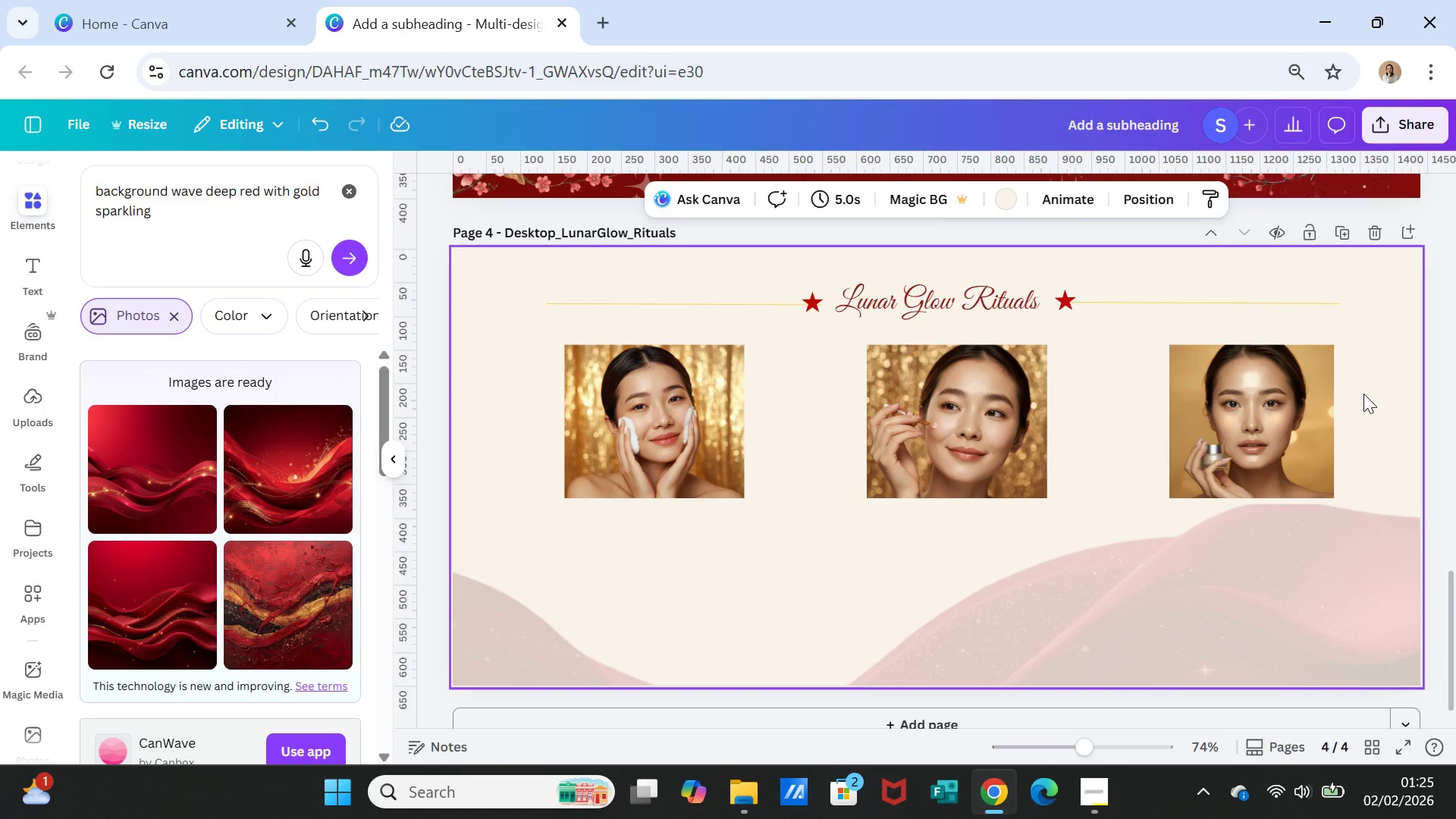 
scroll: coordinate [1363, 394], scroll_direction: down, amount: 2.0
 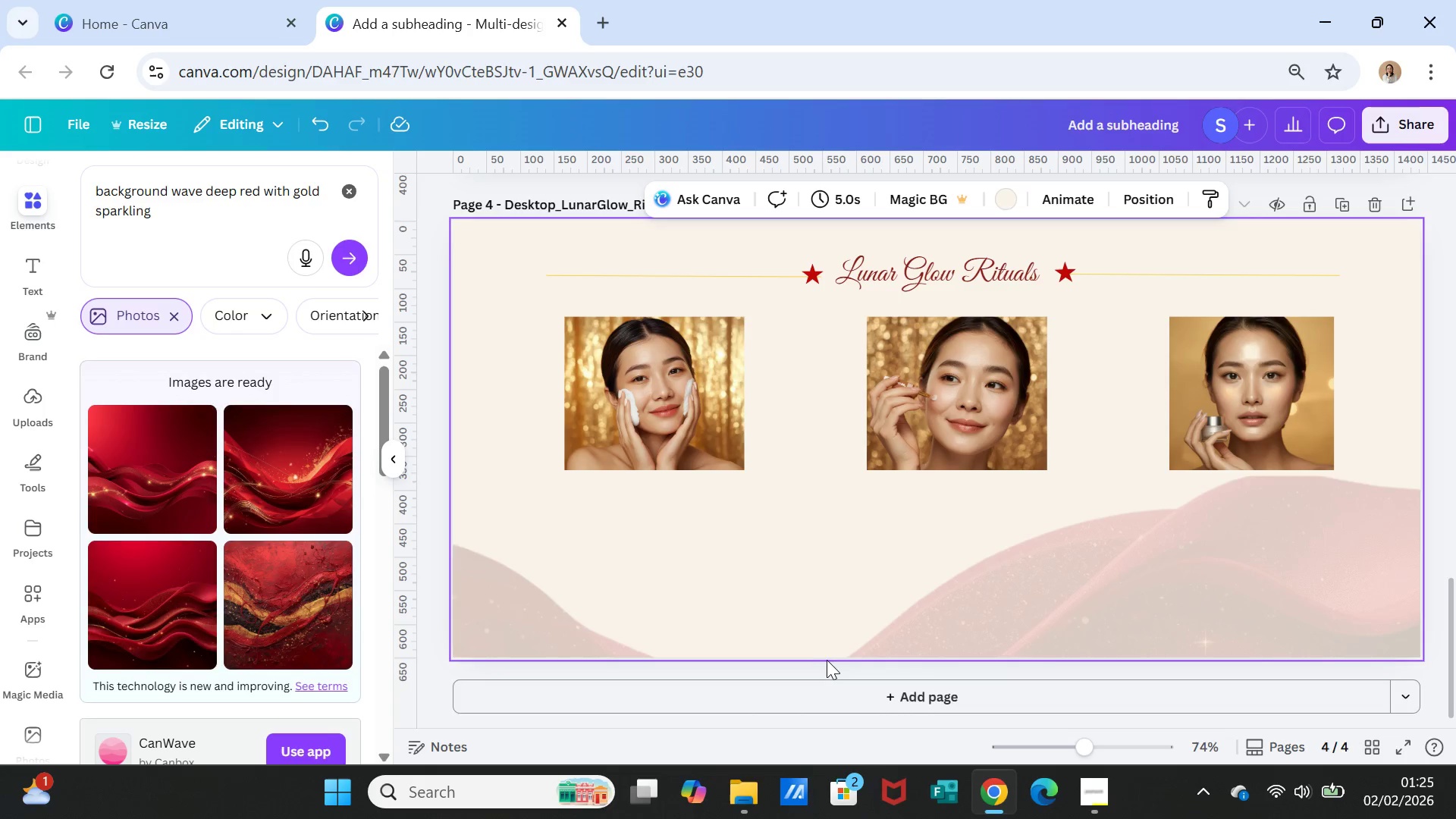 
left_click([807, 619])
 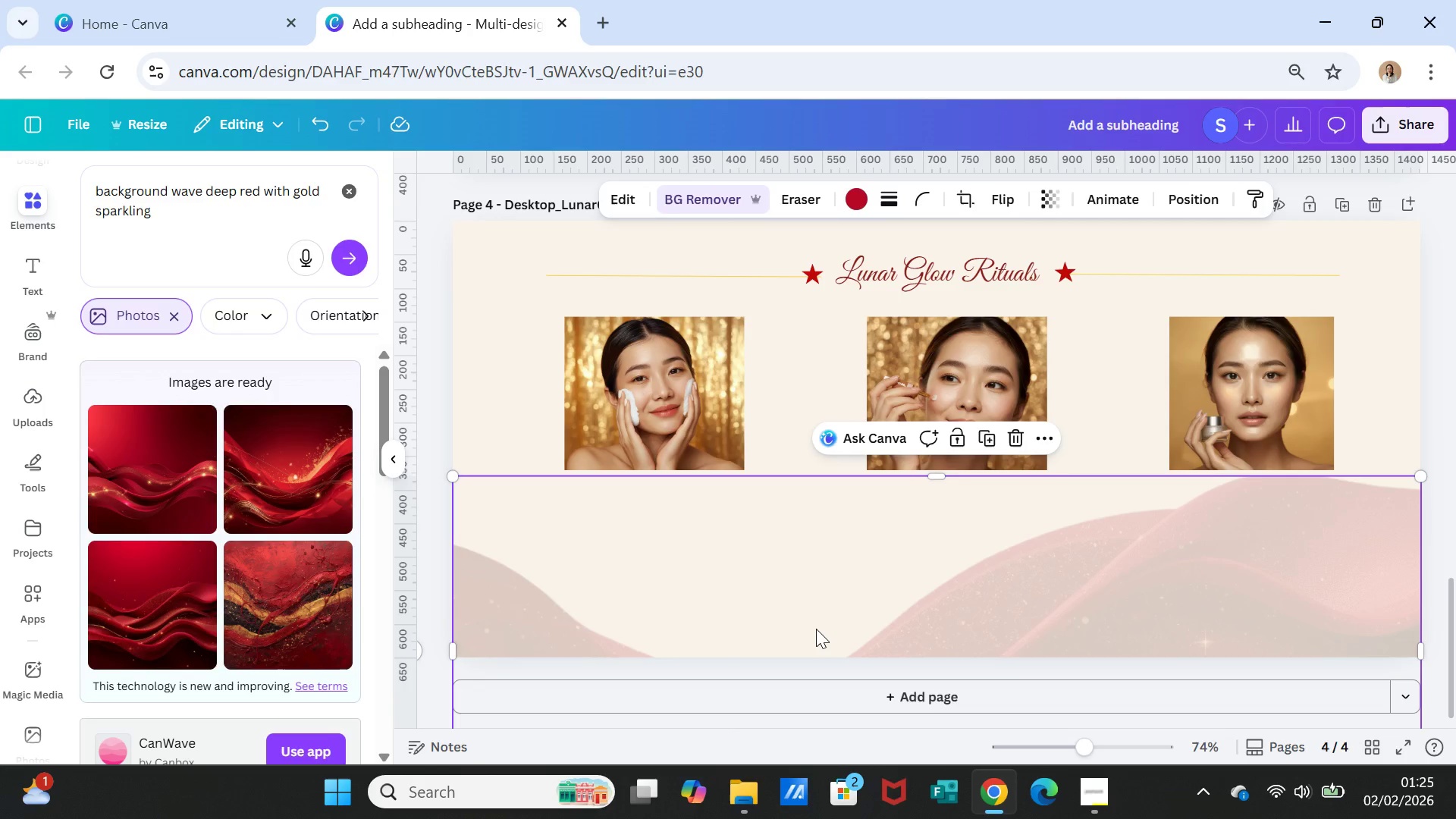 
key(Delete)
 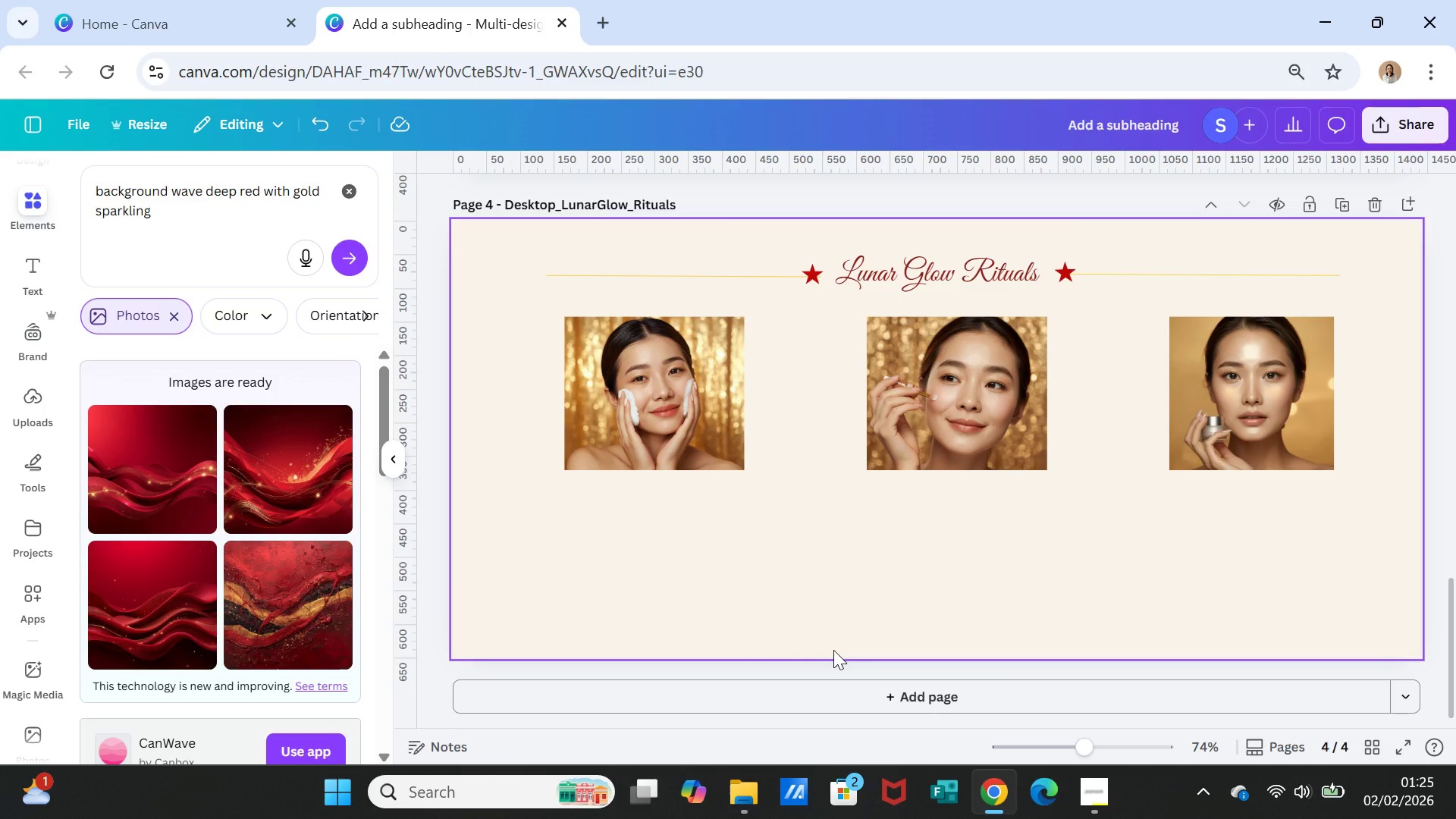 
wait(5.42)
 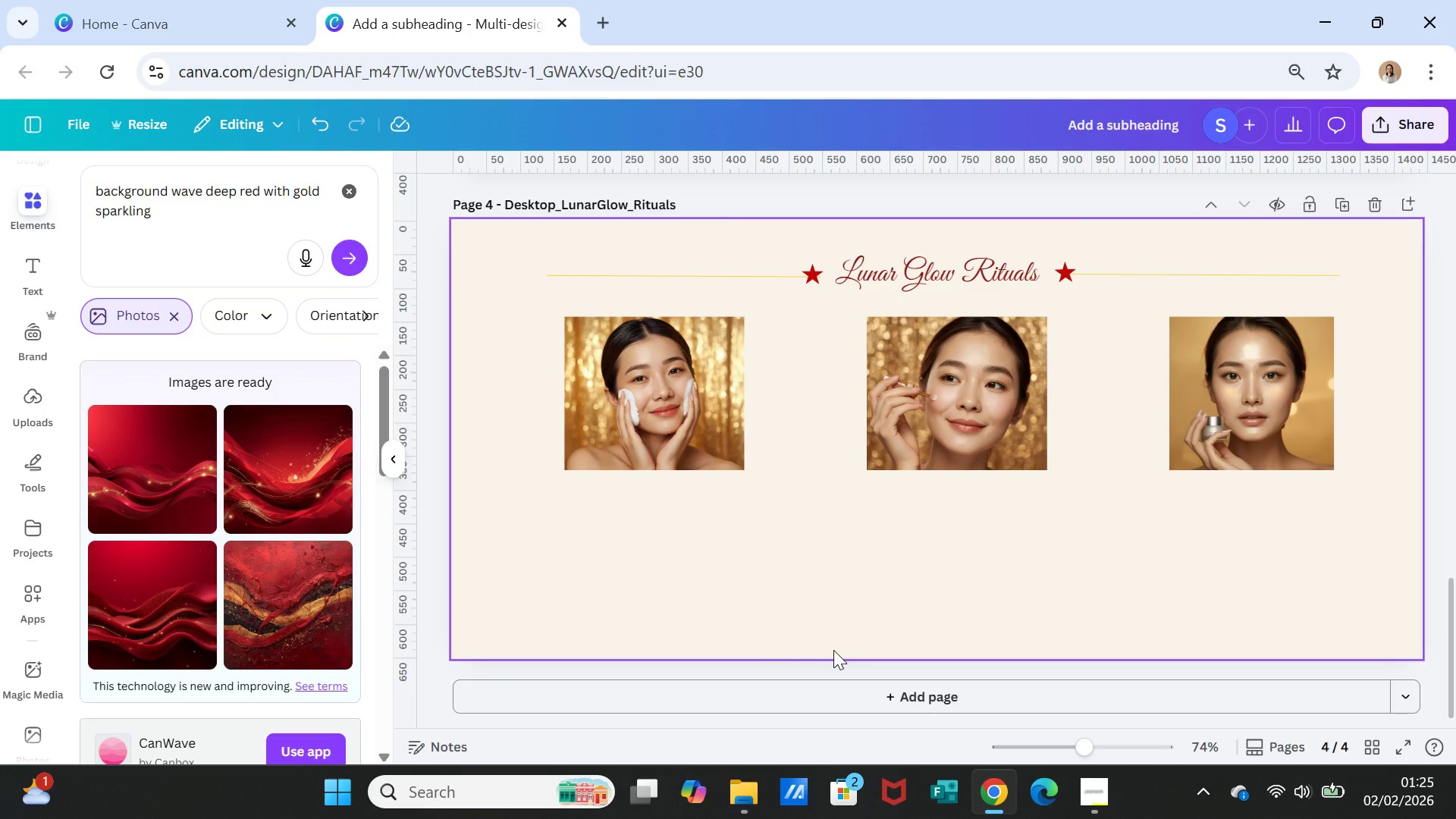 
scroll: coordinate [240, 612], scroll_direction: down, amount: 3.0
 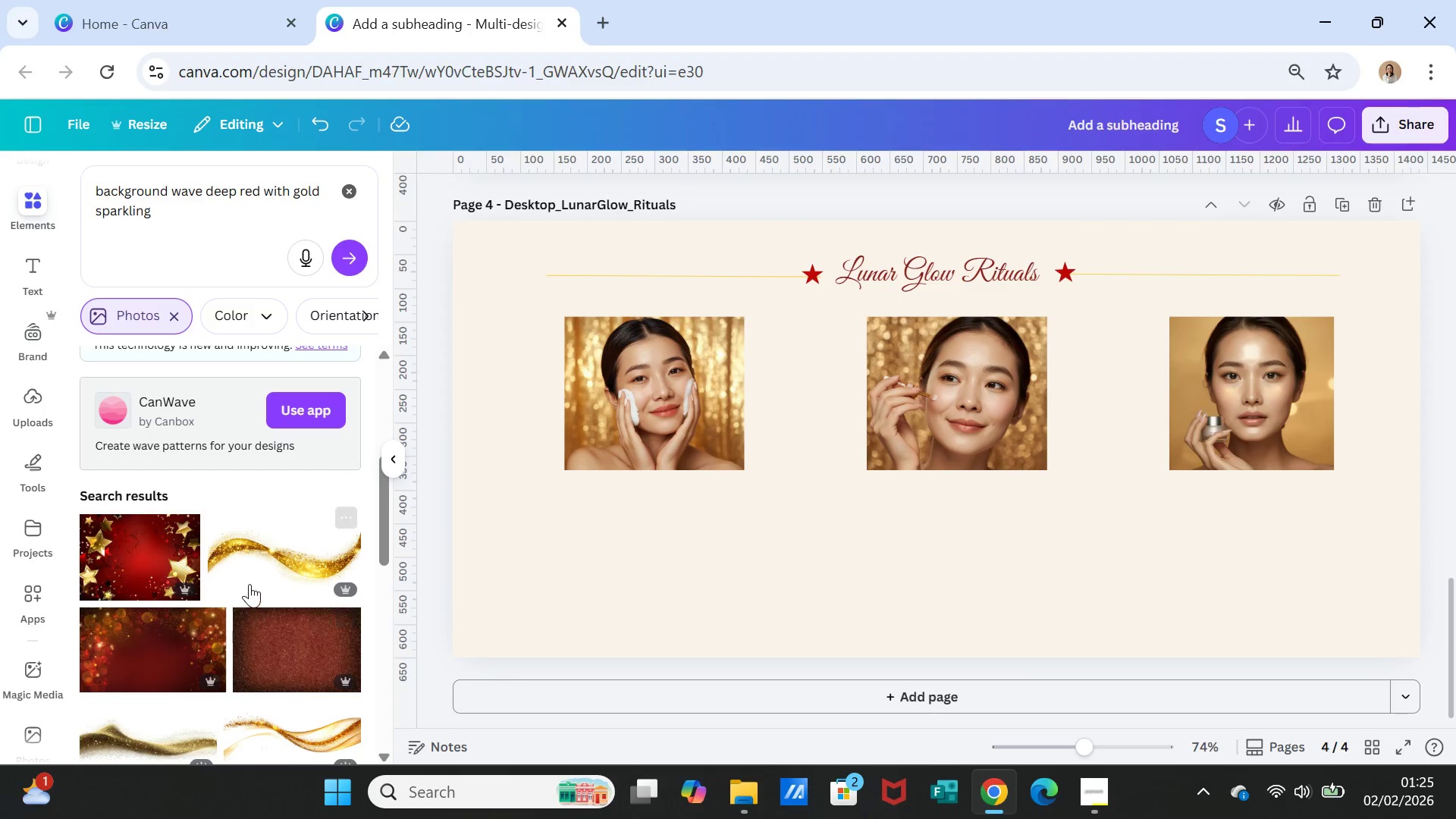 
left_click([250, 581])
 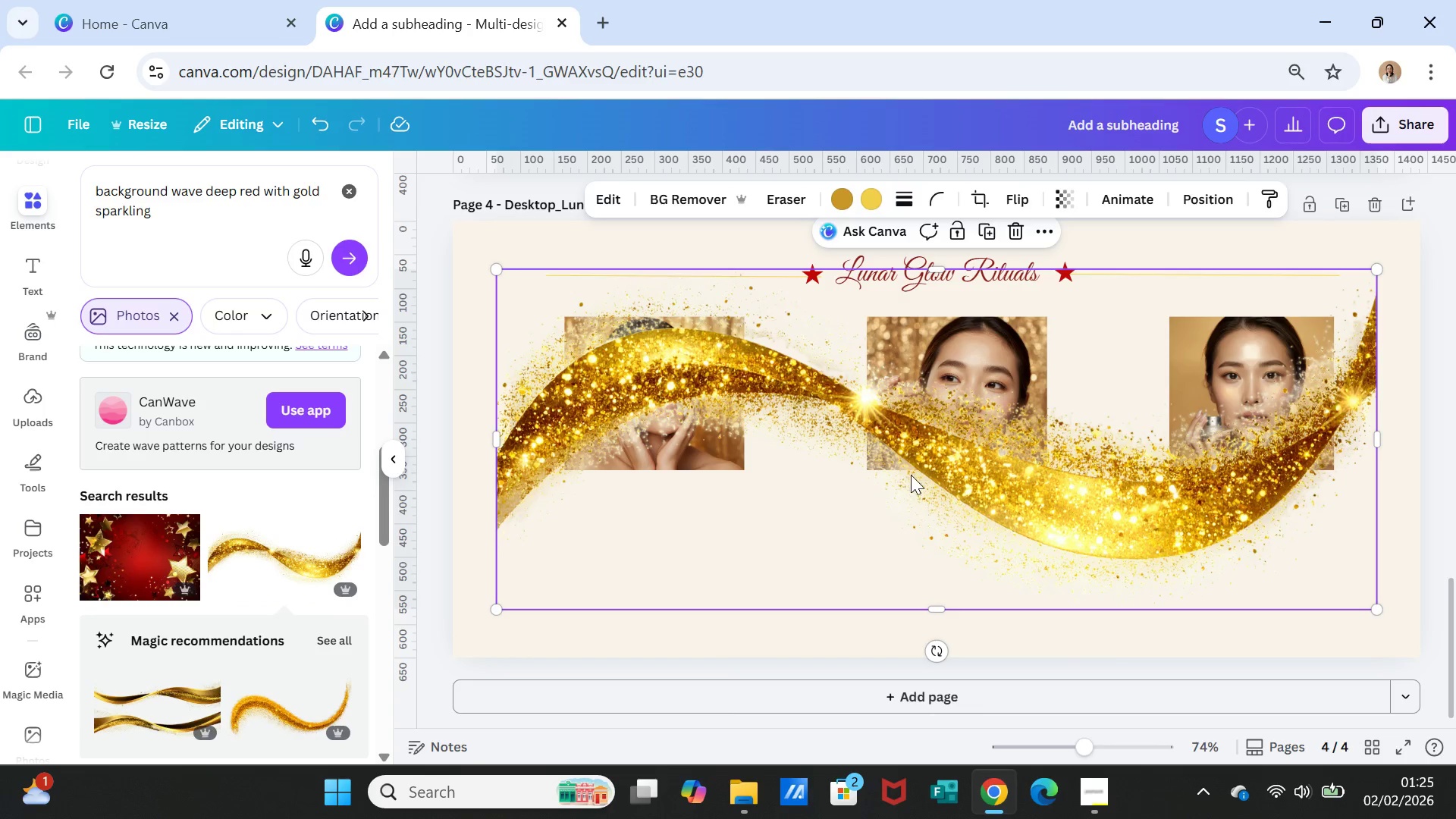 
left_click_drag(start_coordinate=[943, 453], to_coordinate=[890, 602])
 